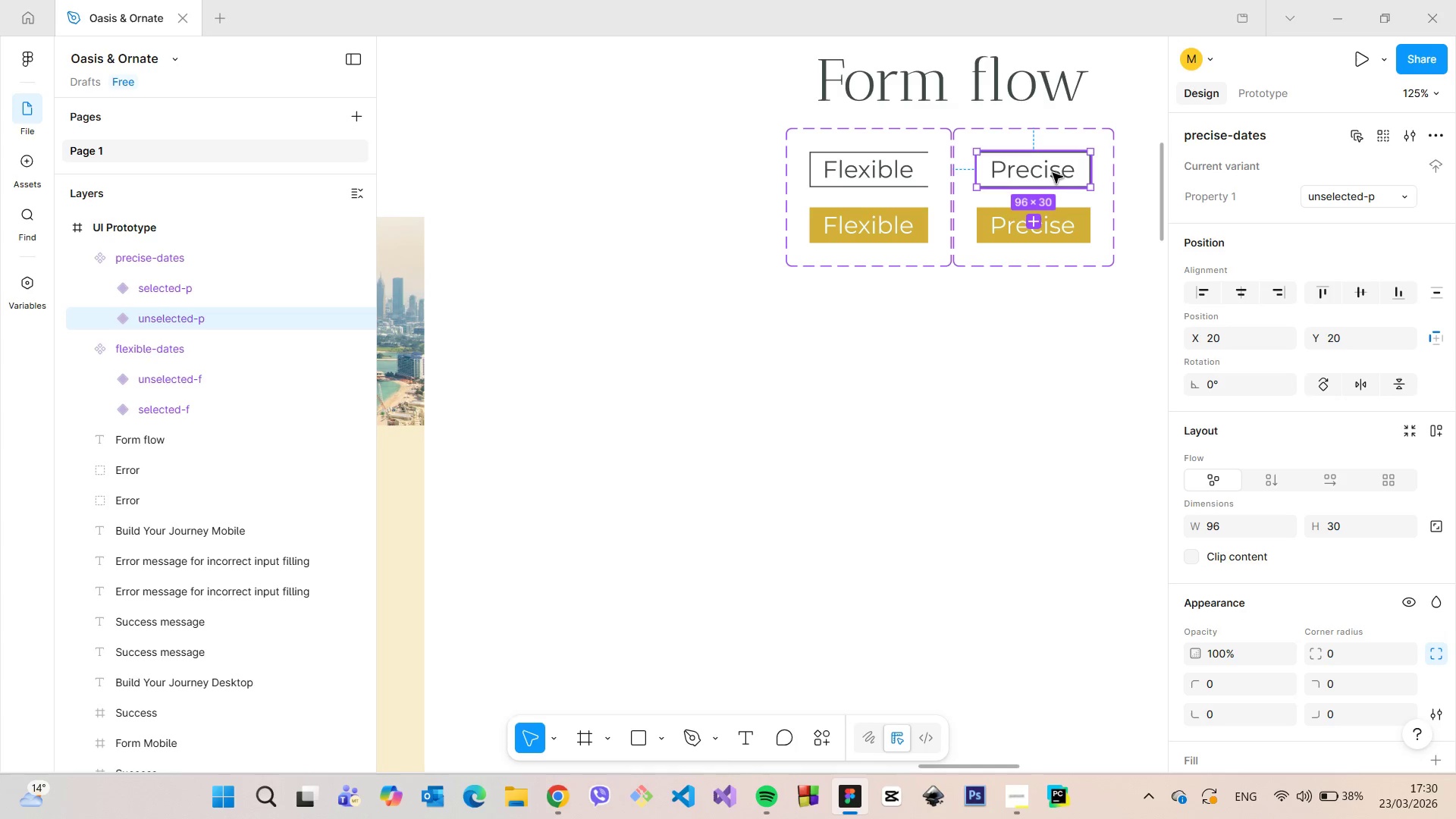 
left_click_drag(start_coordinate=[1053, 172], to_coordinate=[459, 661])
 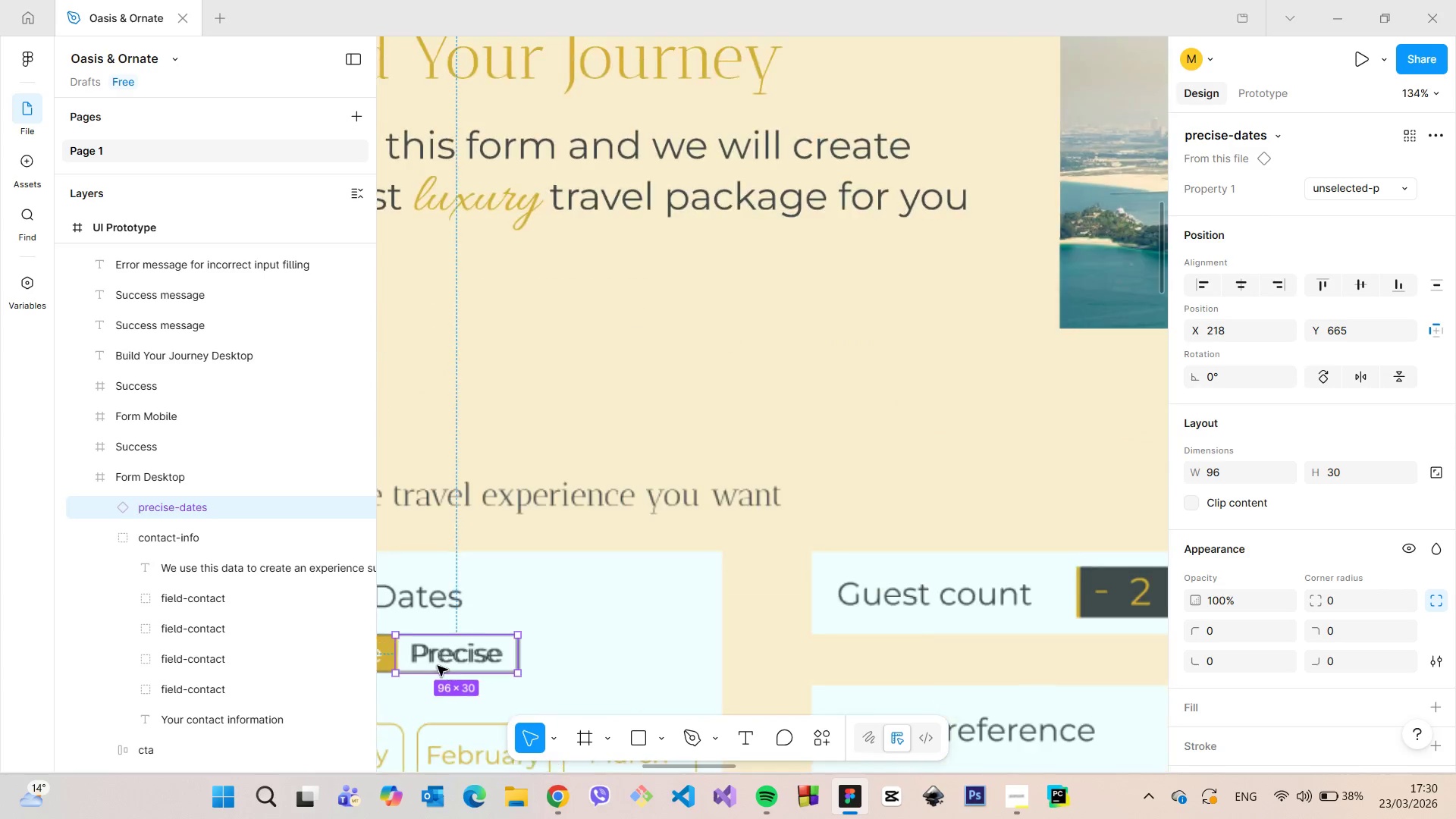 
hold_key(key=AltLeft, duration=1.51)
 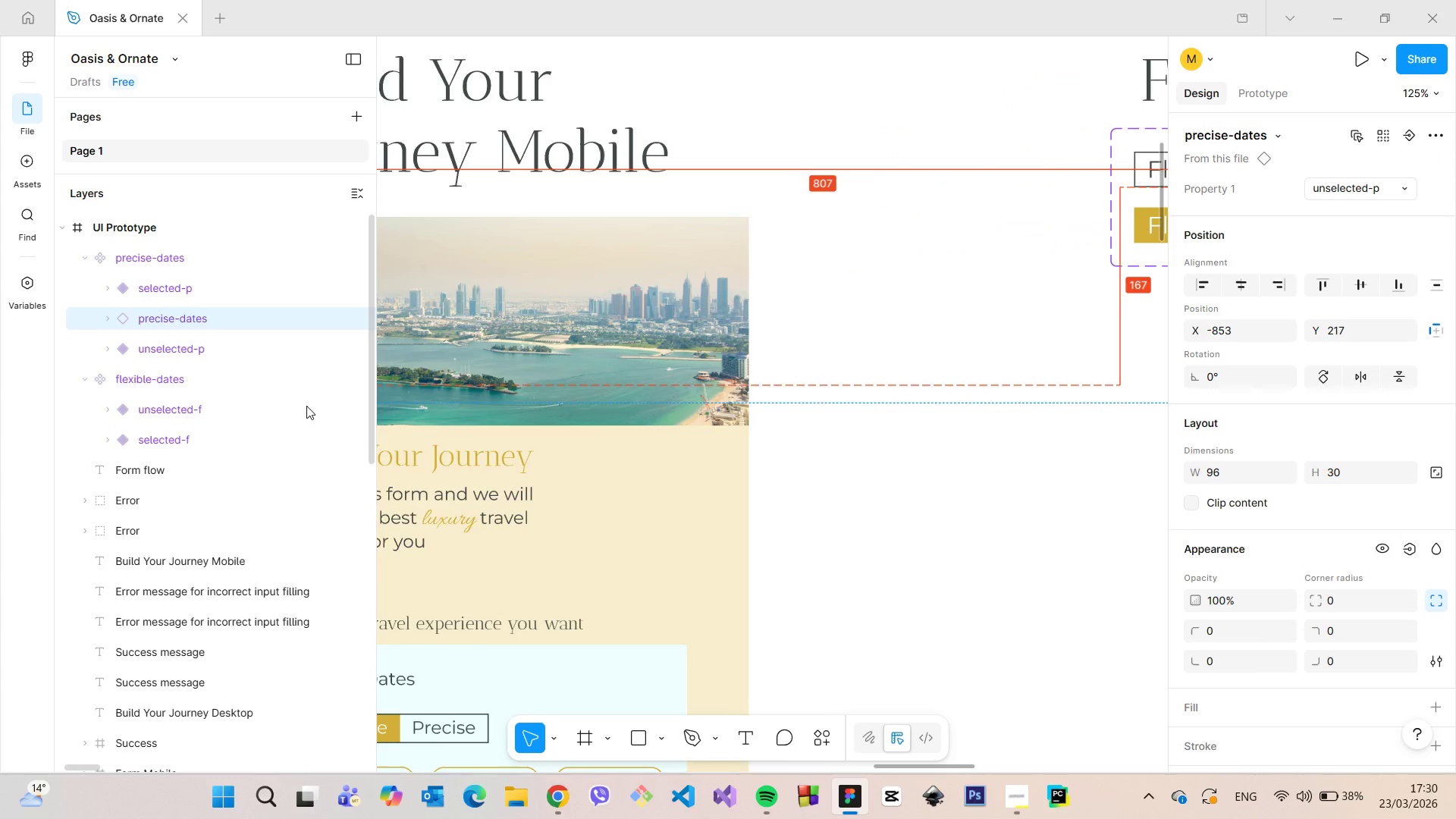 
hold_key(key=AltLeft, duration=1.5)
 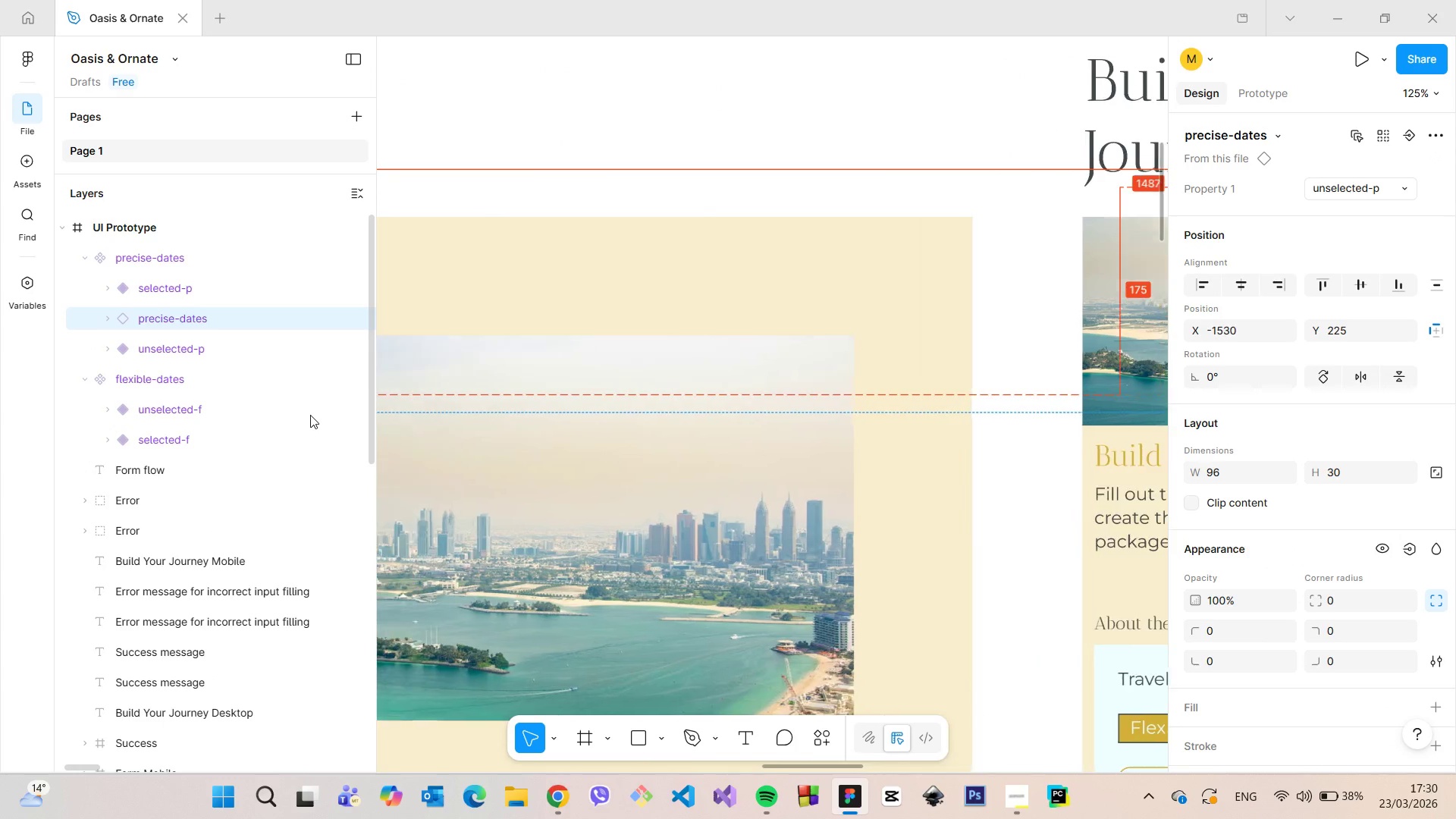 
hold_key(key=AltLeft, duration=1.52)
 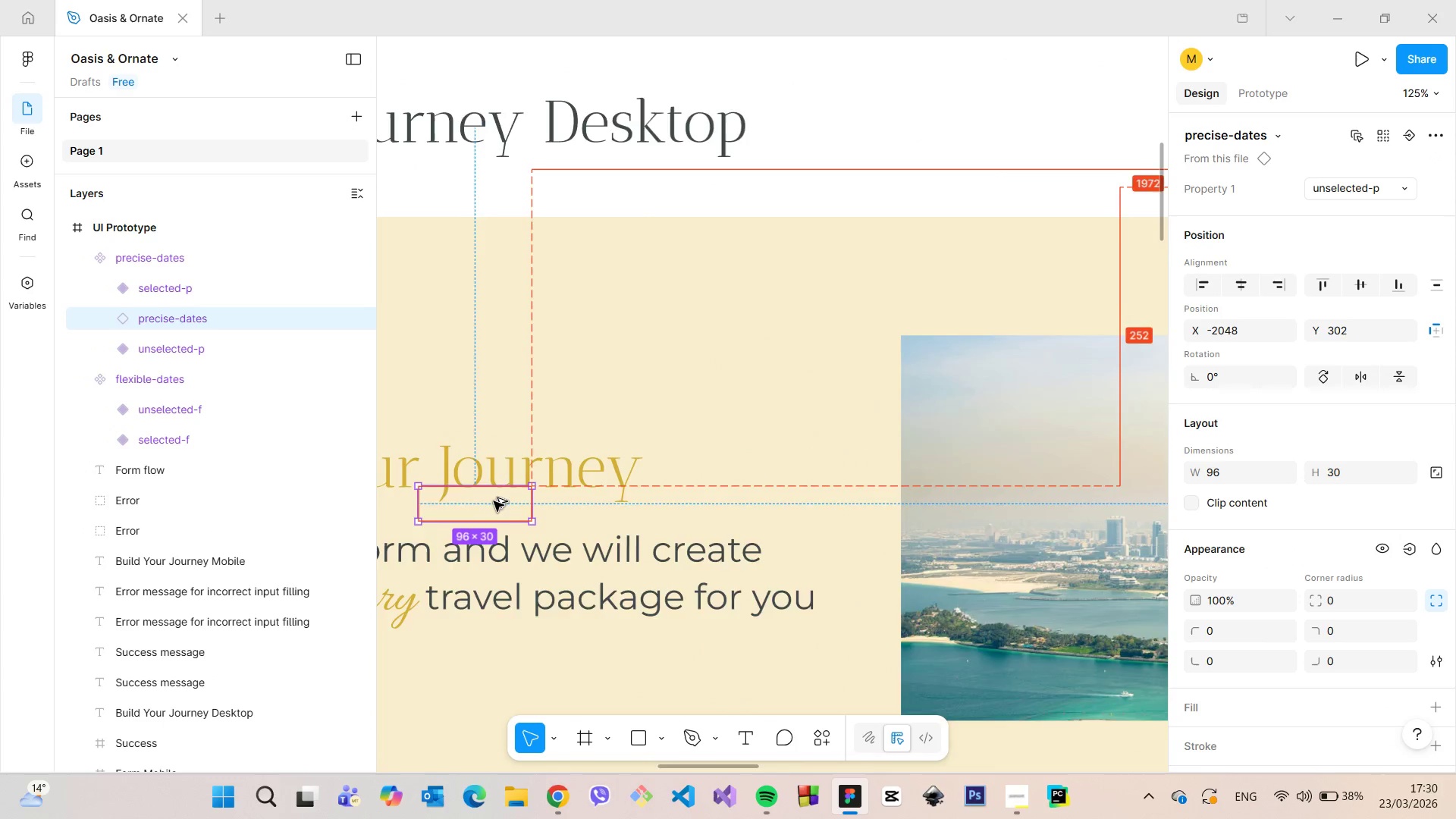 
hold_key(key=AltLeft, duration=1.51)
 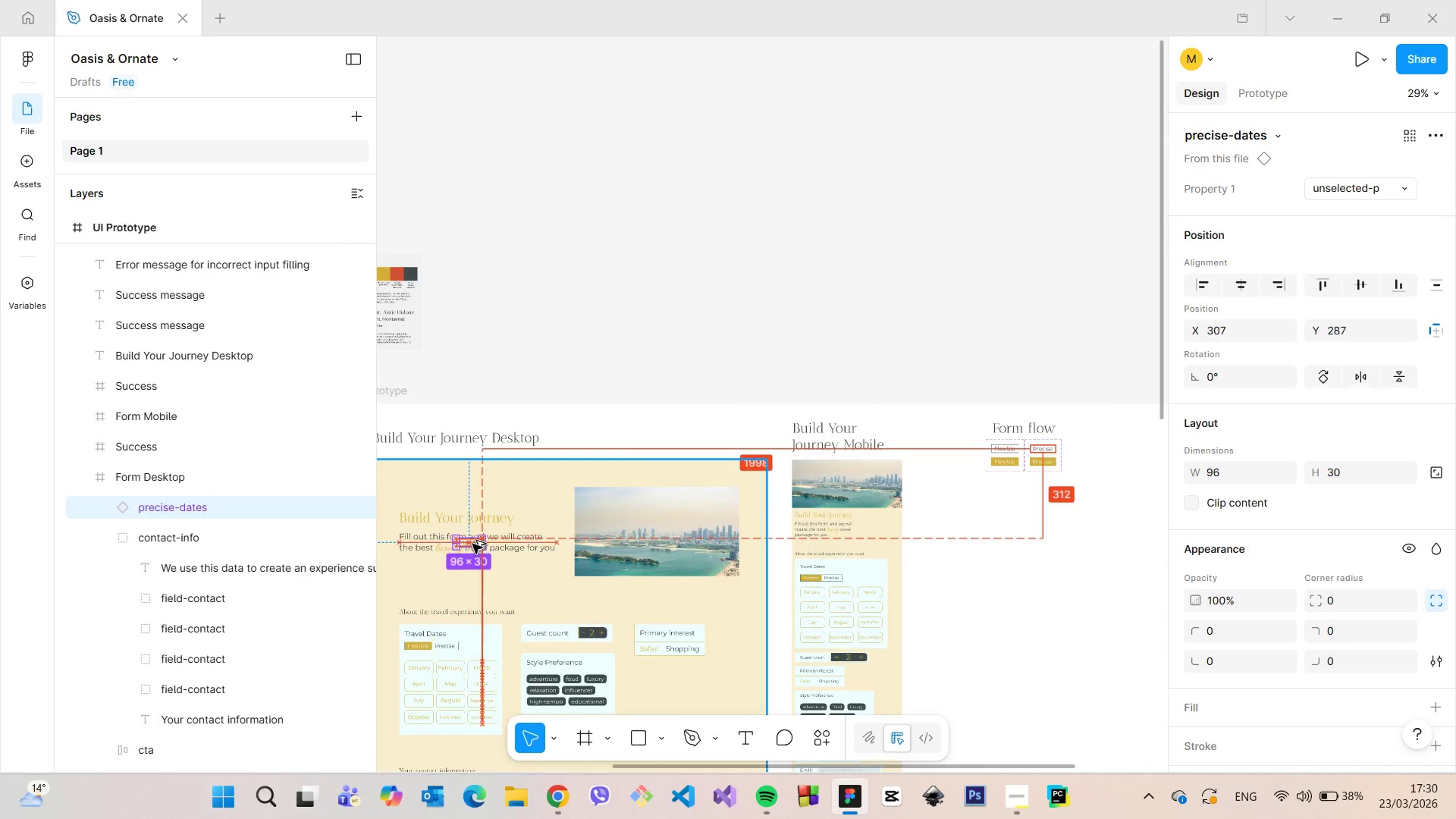 
hold_key(key=AltLeft, duration=1.5)
 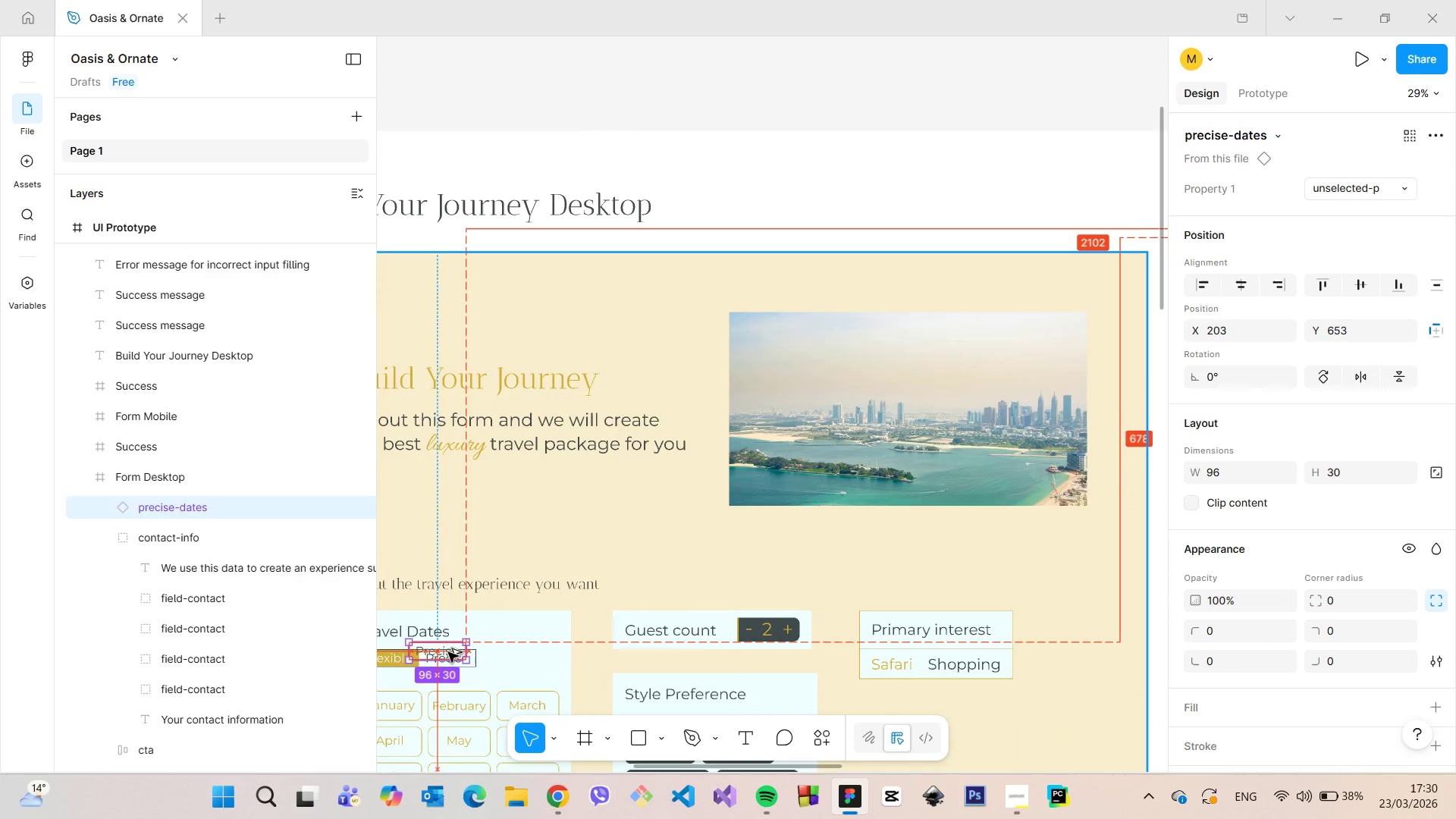 
scroll: coordinate [476, 541], scroll_direction: down, amount: 15.0
 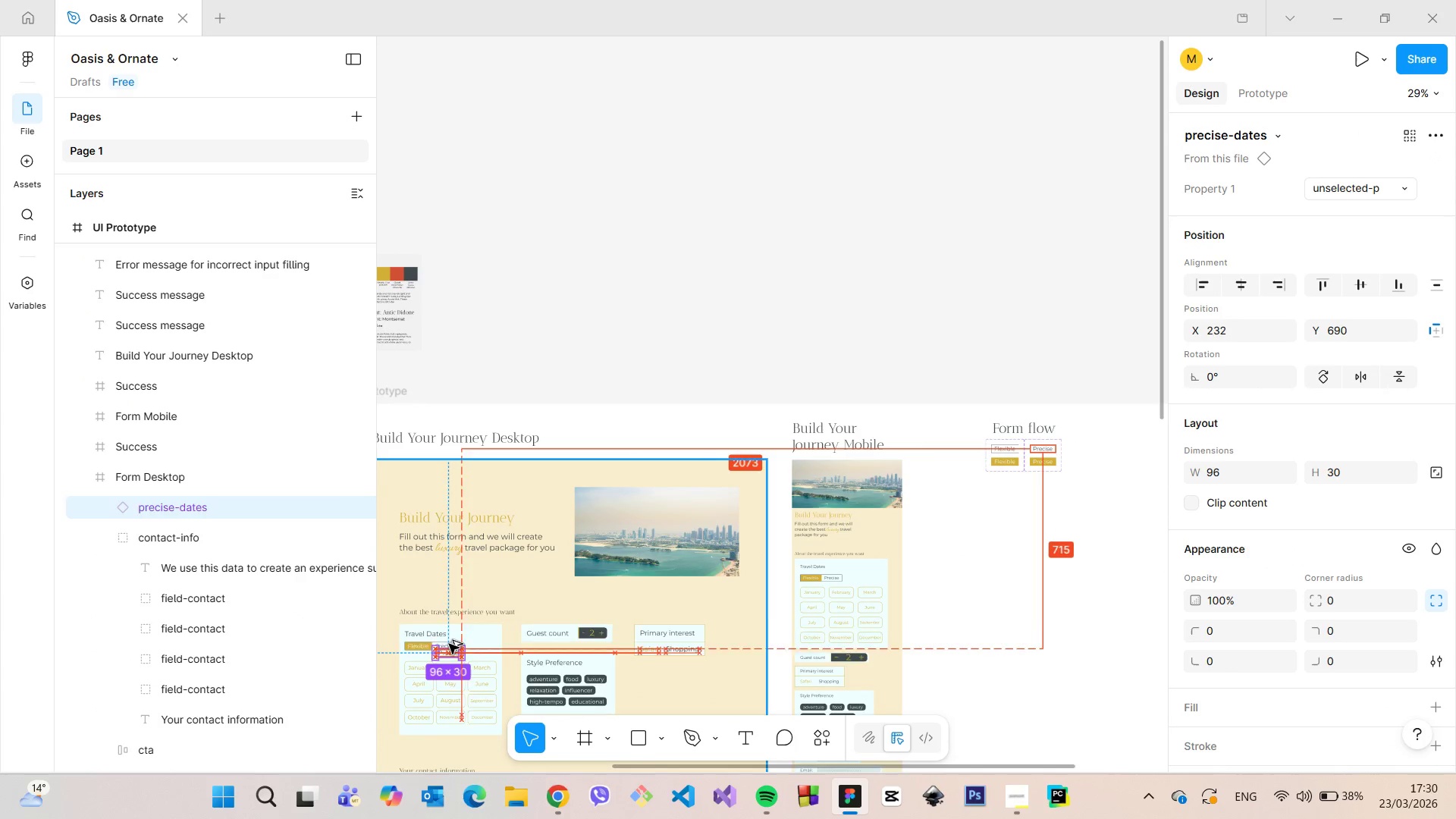 
hold_key(key=AltLeft, duration=1.5)
scroll: coordinate [442, 654], scroll_direction: up, amount: 10.0
 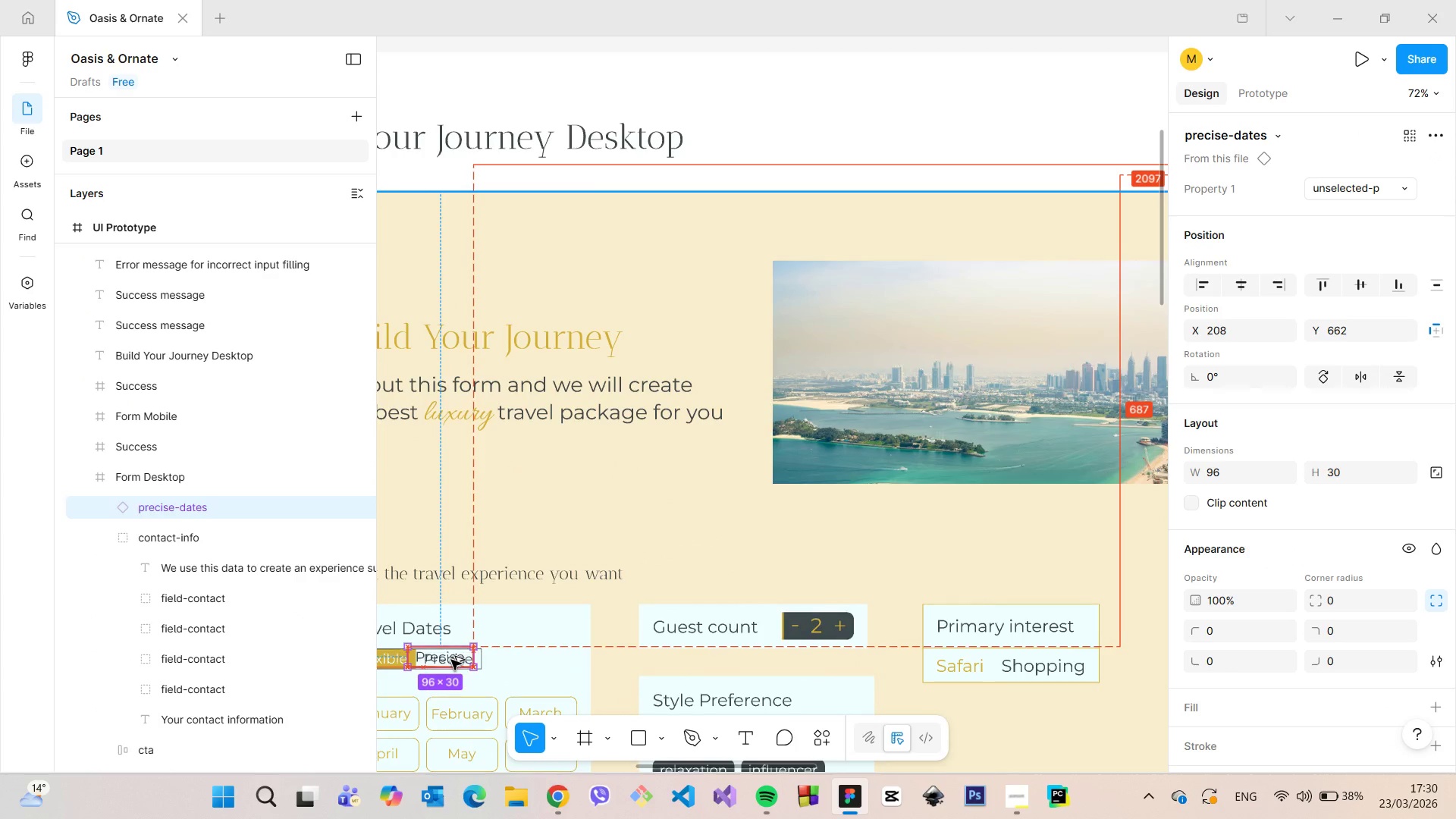 
hold_key(key=AltLeft, duration=1.52)
 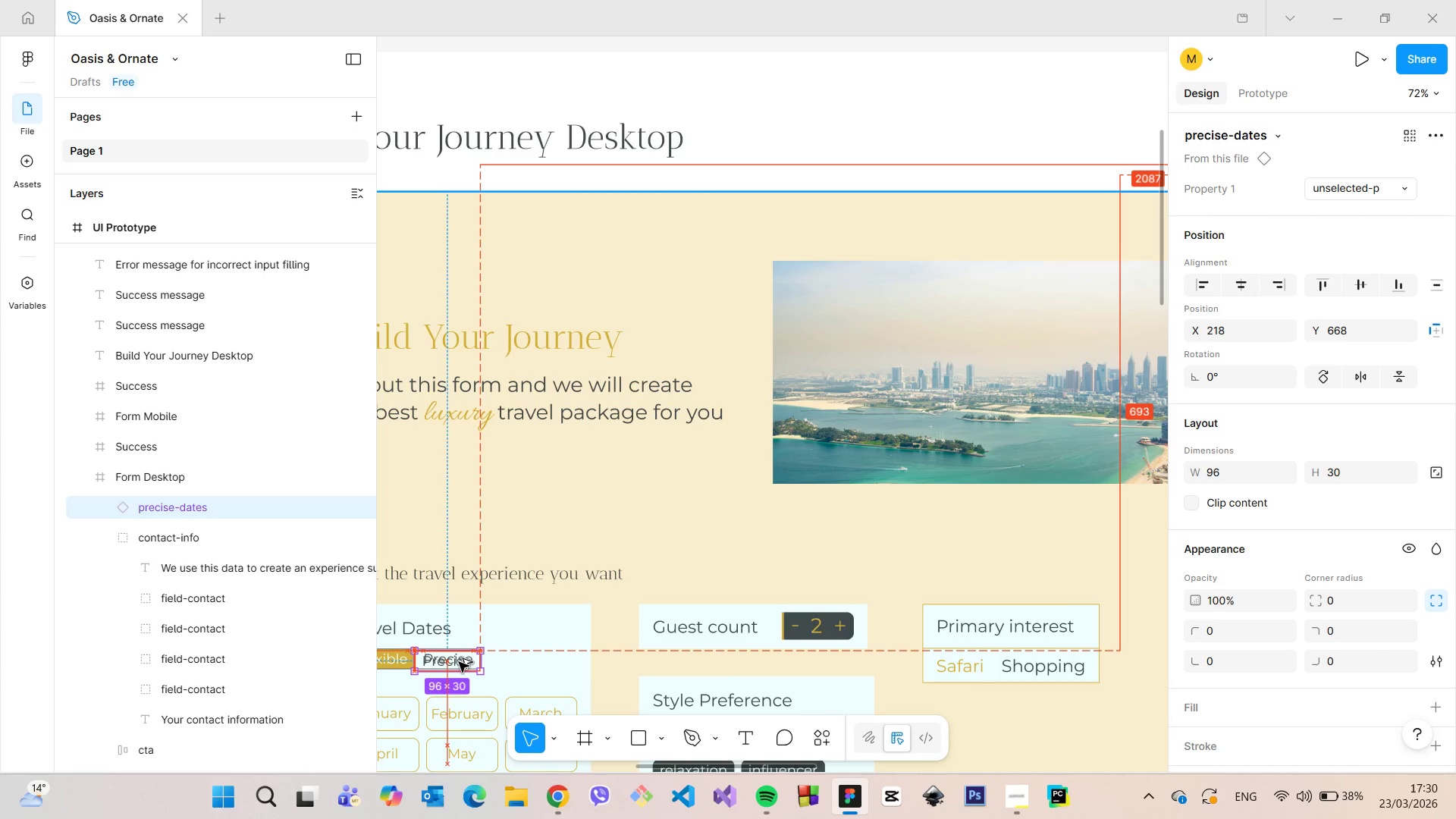 
hold_key(key=AltLeft, duration=1.5)
 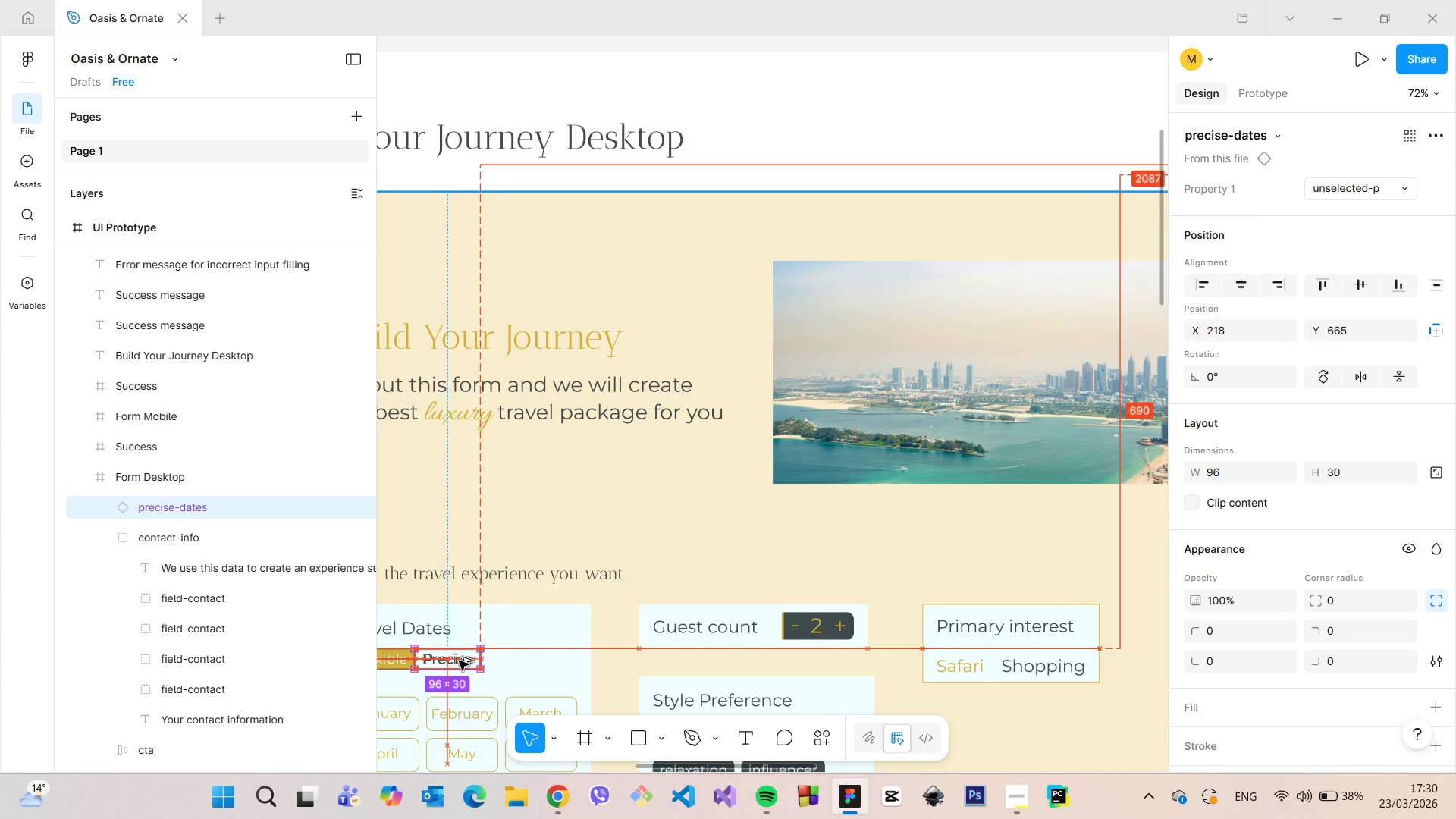 
key(Alt+AltLeft)
 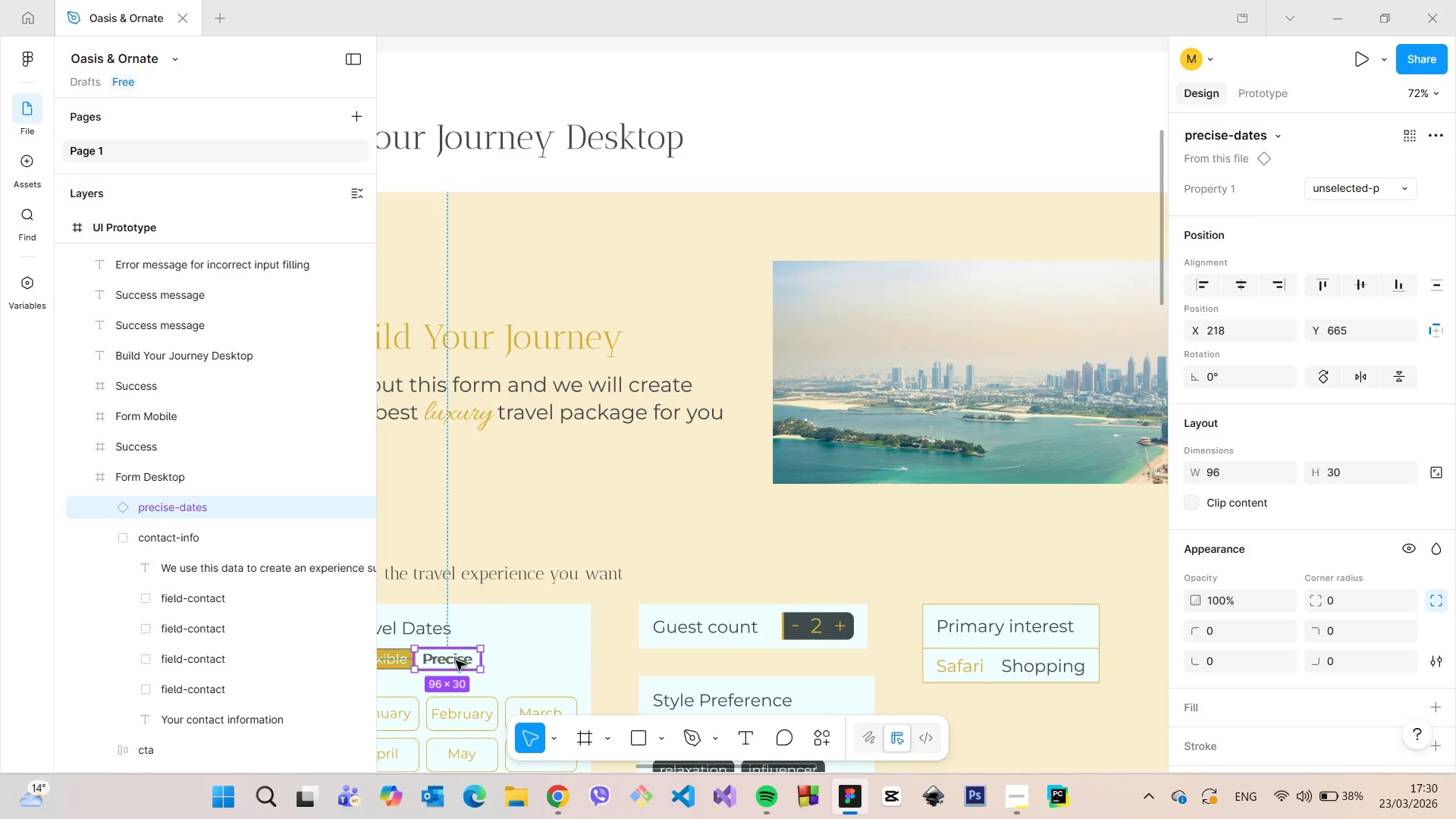 
key(Alt+AltLeft)
 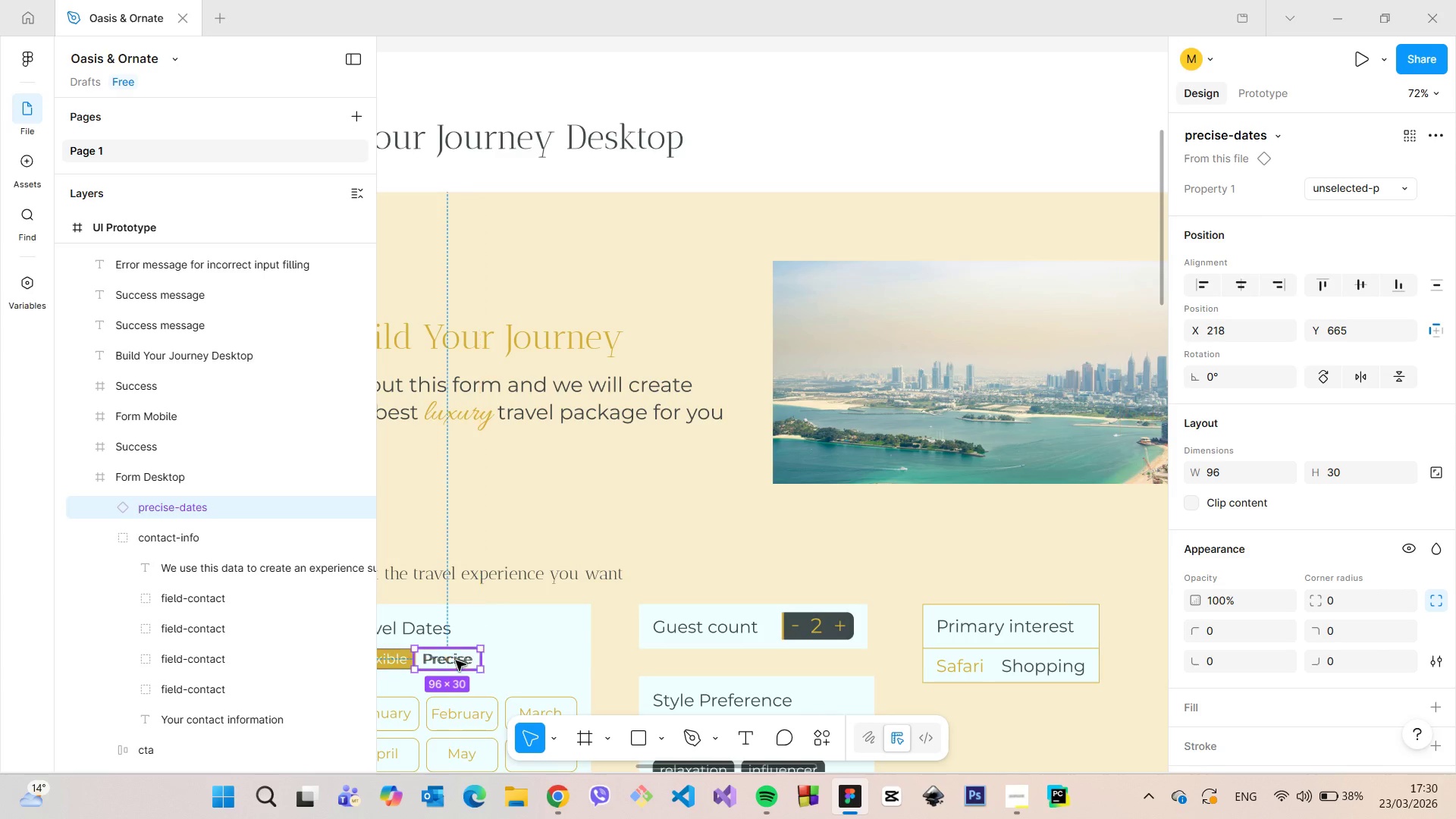 
key(Alt+AltLeft)
 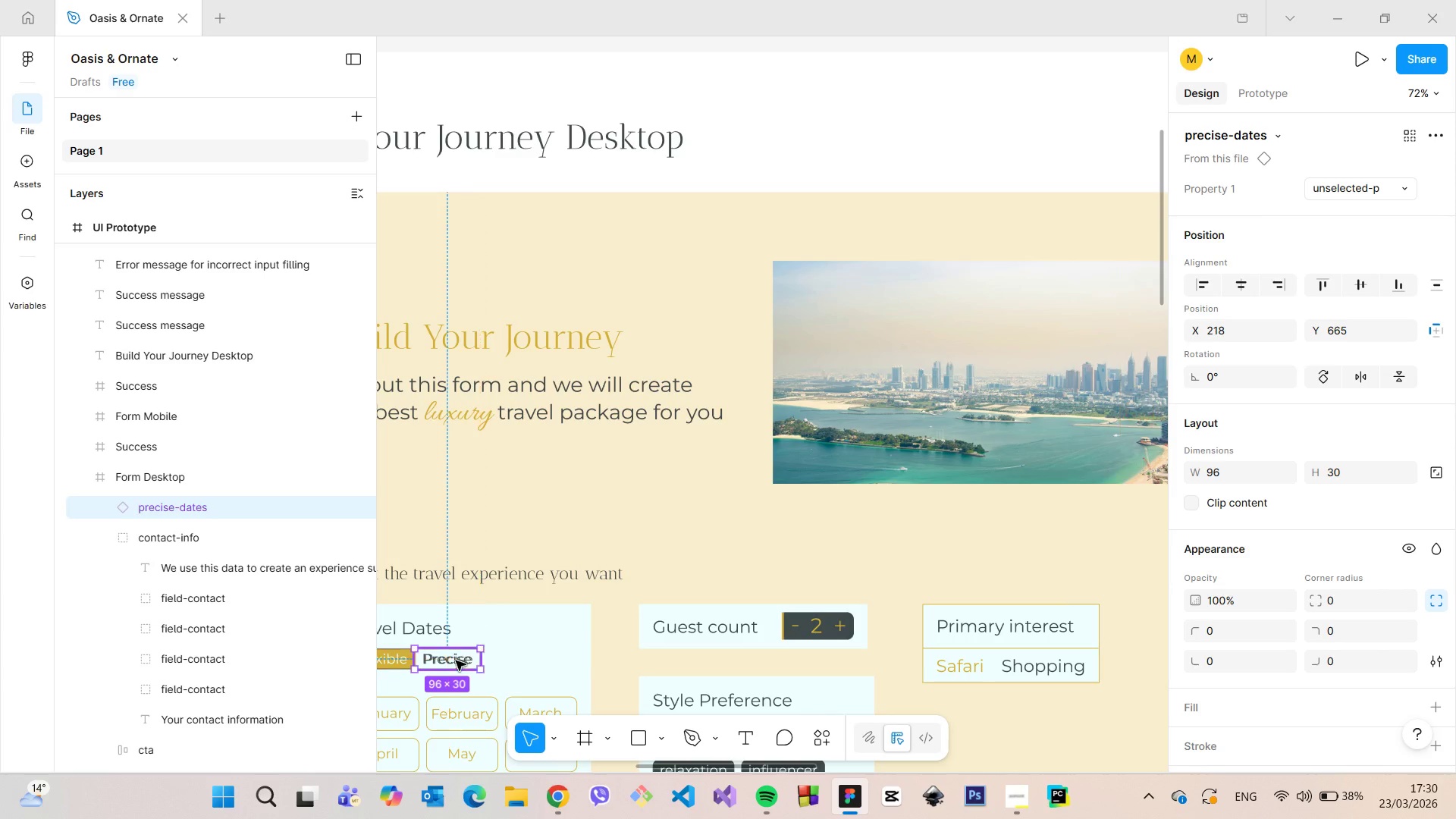 
key(Alt+AltLeft)
 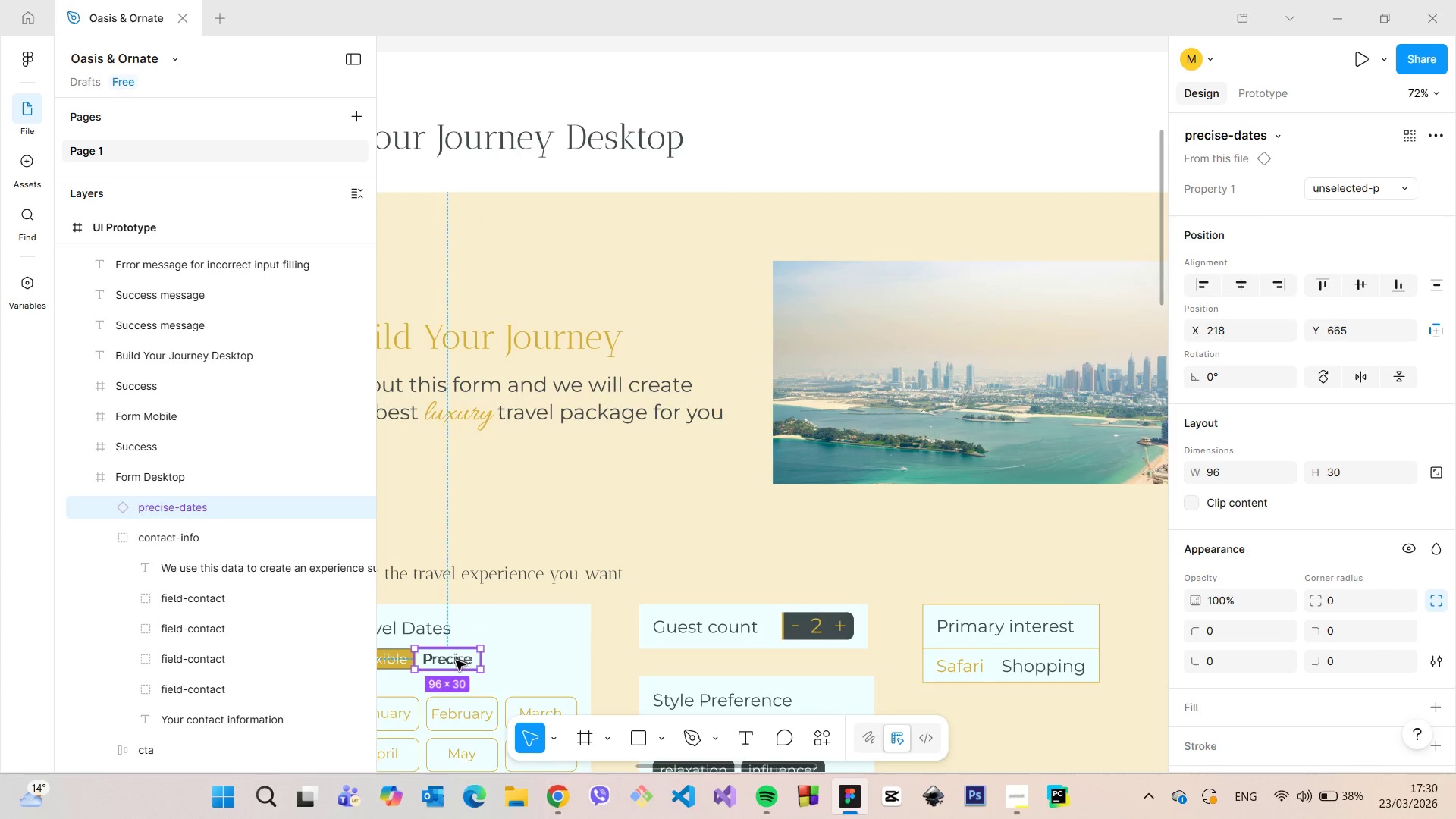 
key(Alt+AltLeft)
 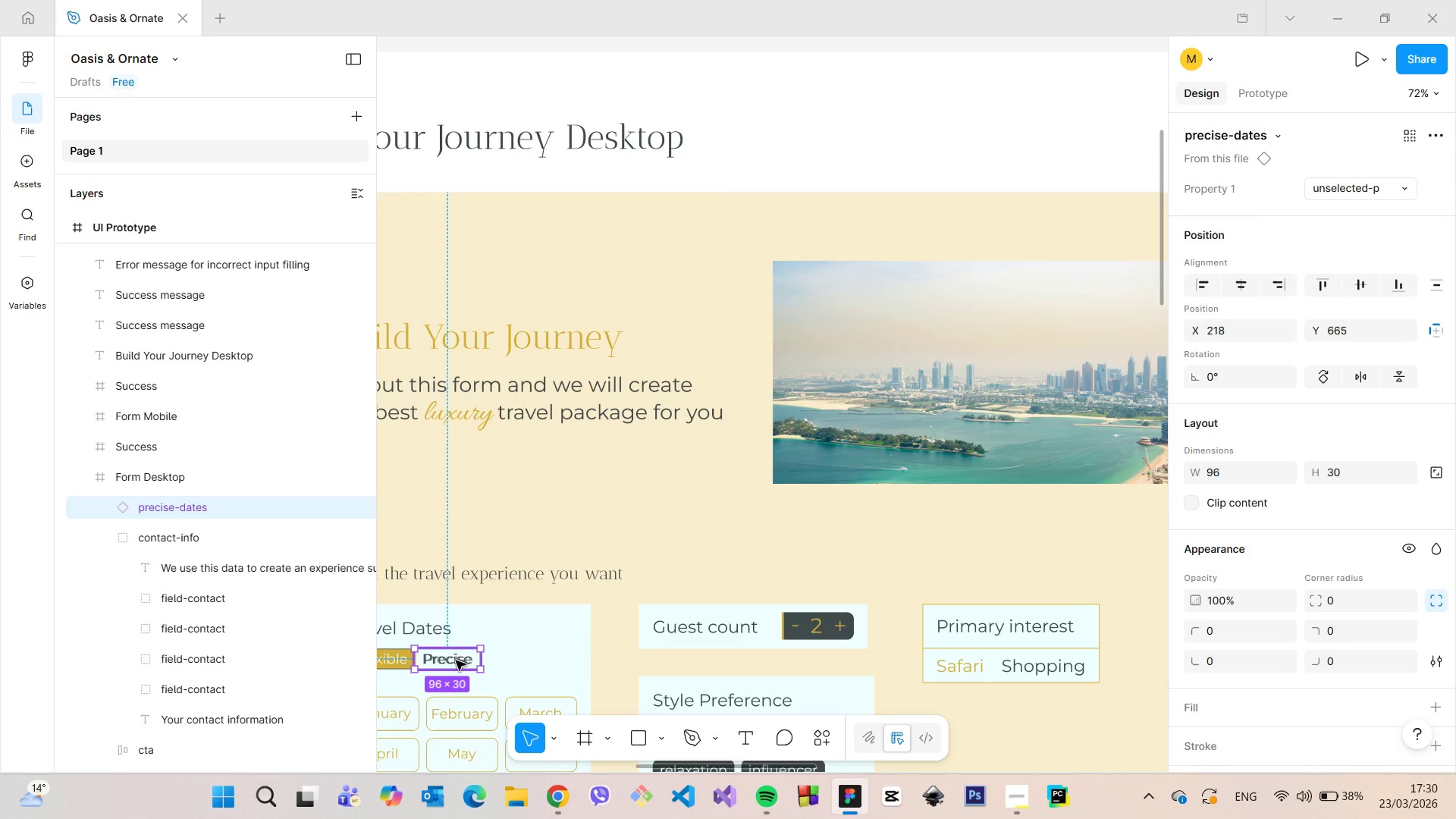 
key(Alt+AltLeft)
 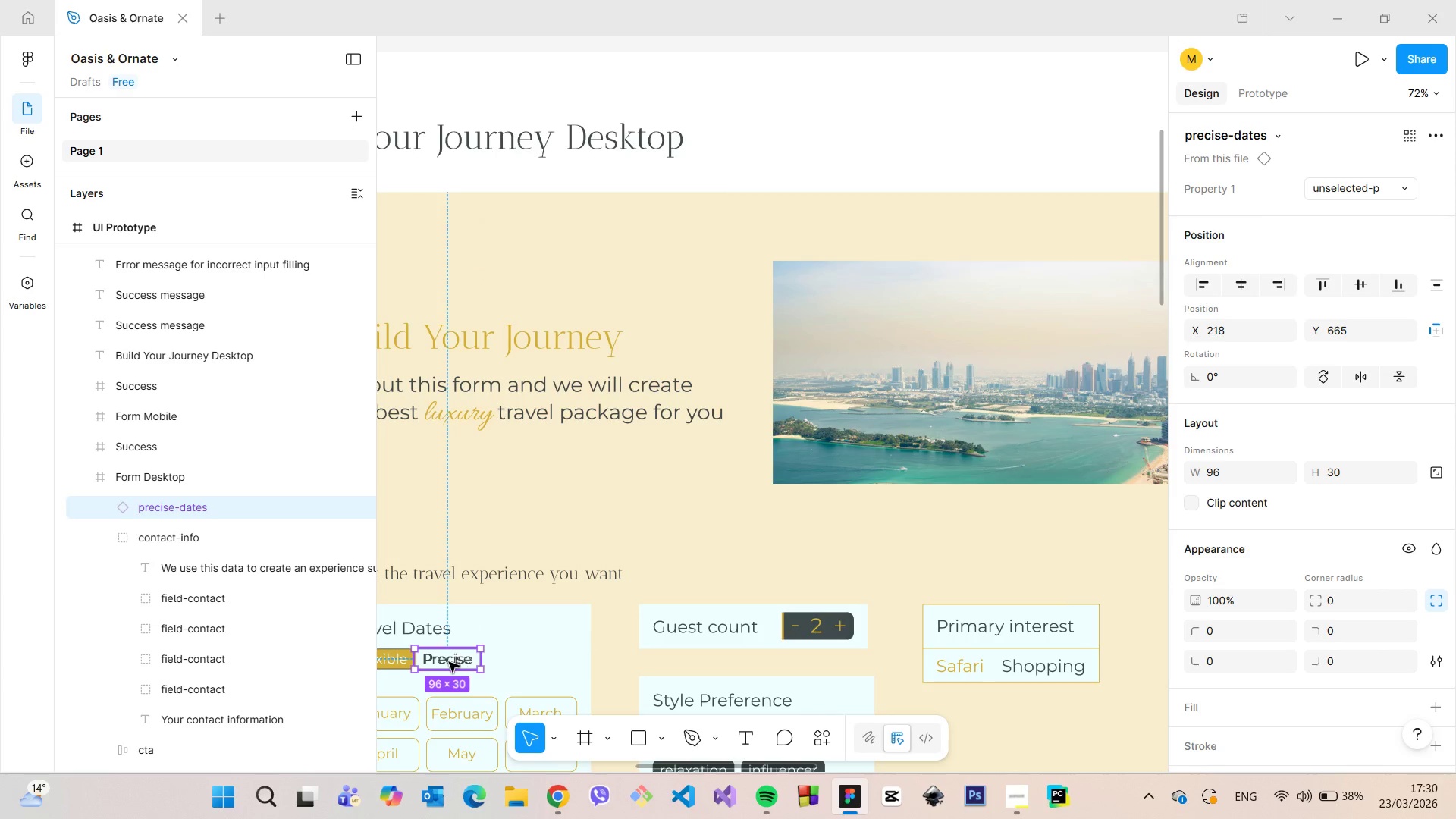 
key(Alt+AltLeft)
 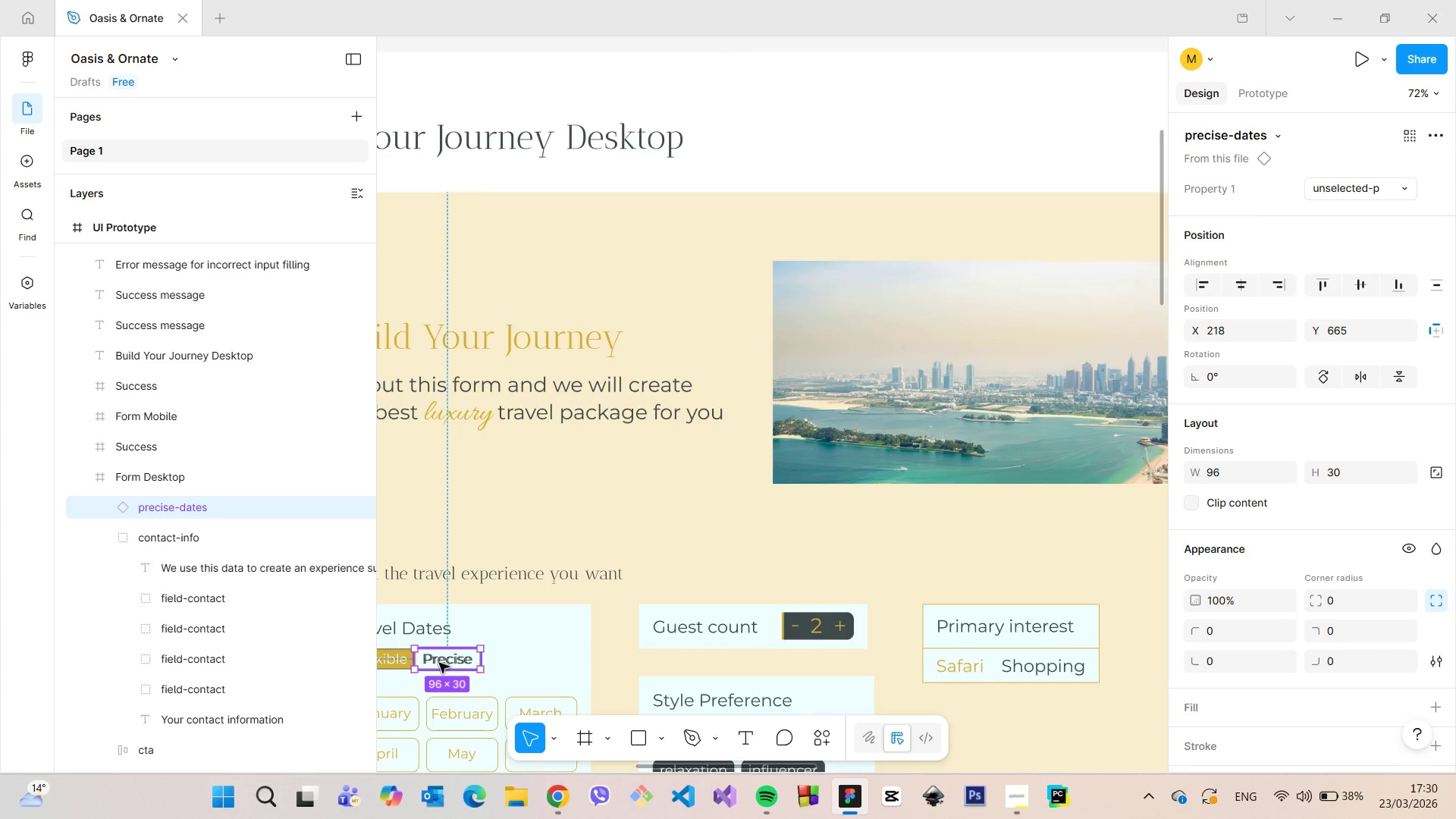 
scroll: coordinate [438, 666], scroll_direction: up, amount: 10.0
 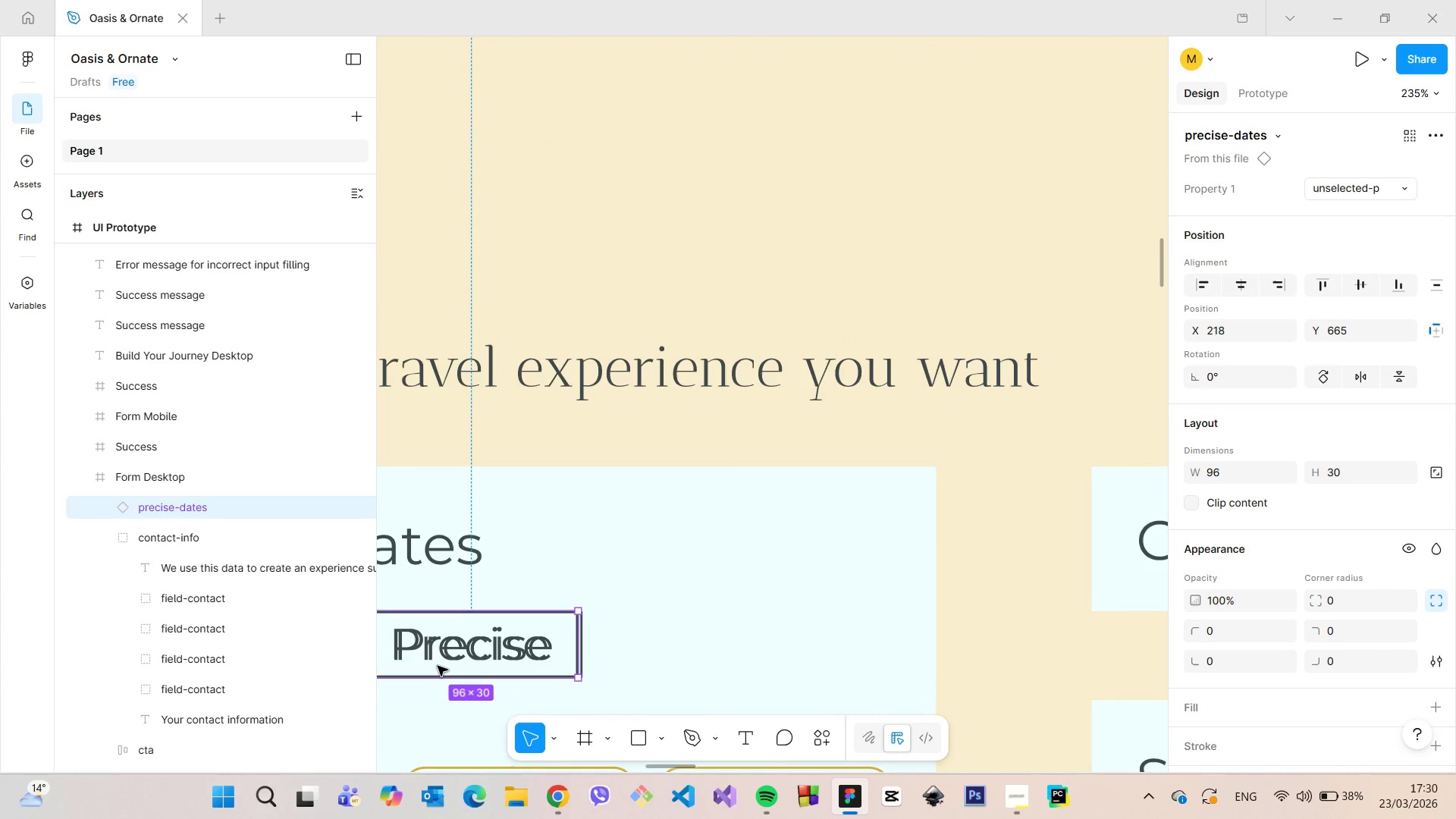 
scroll: coordinate [438, 666], scroll_direction: down, amount: 8.0
 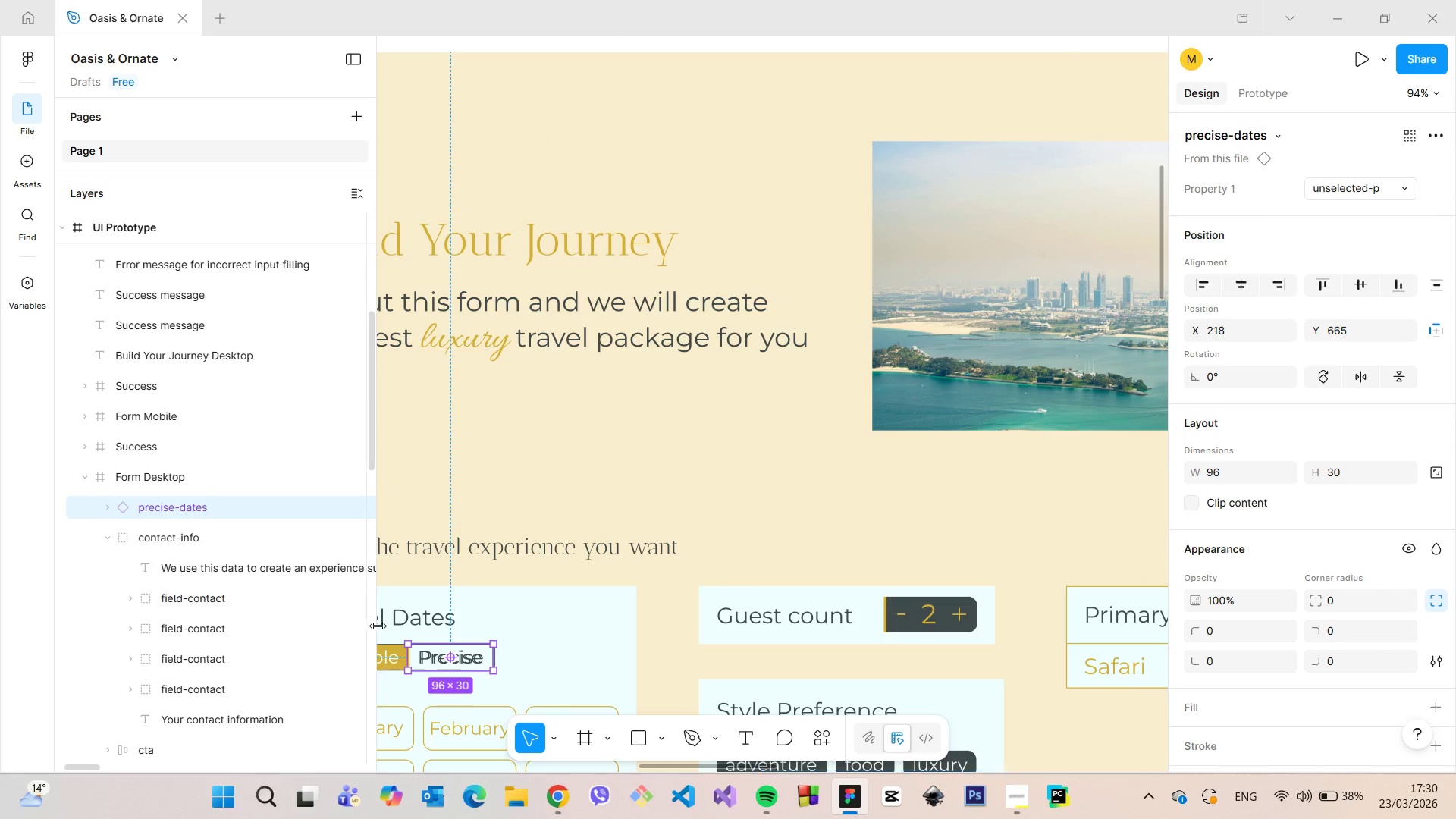 
wait(5.15)
 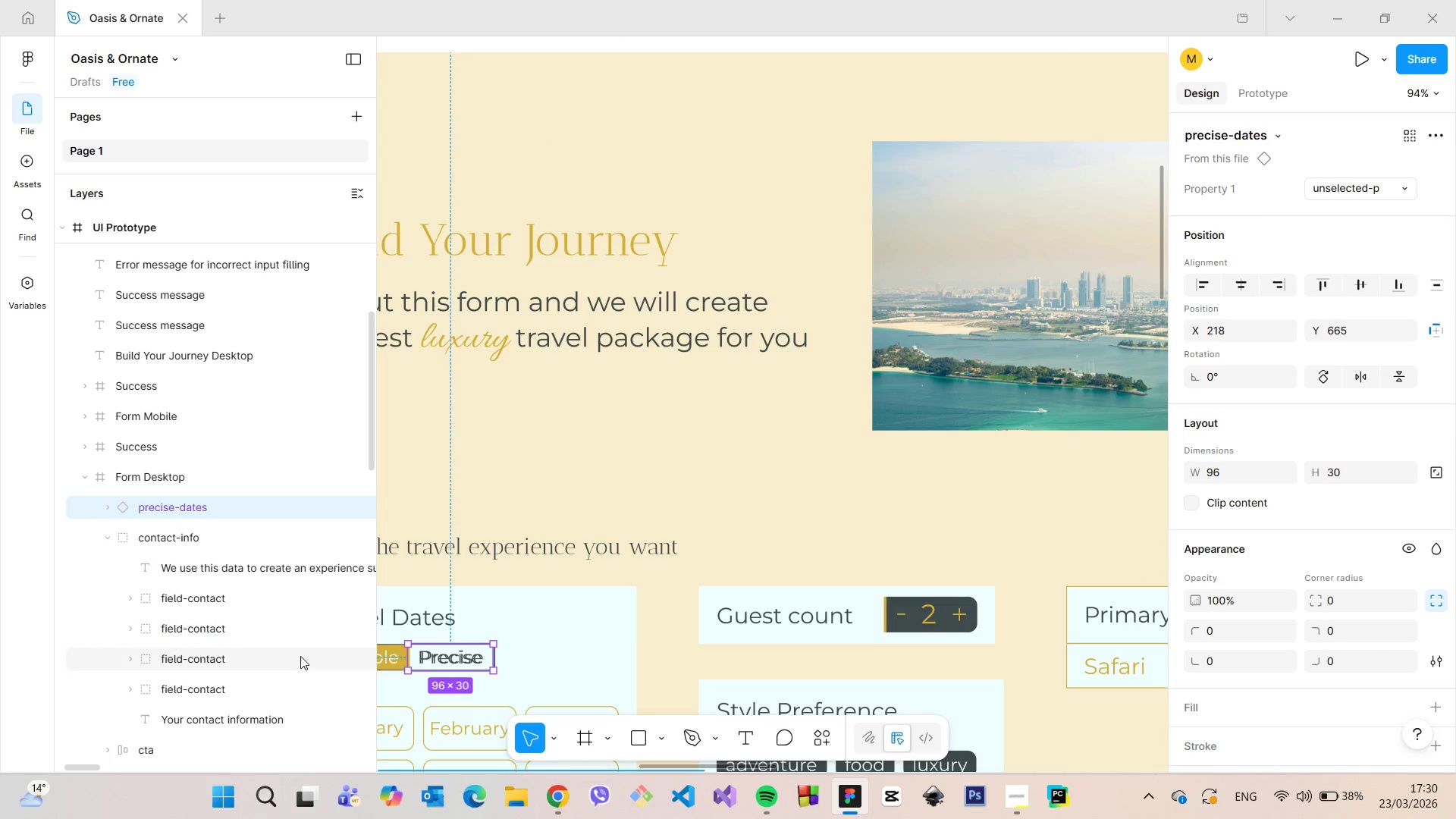 
left_click([107, 538])
 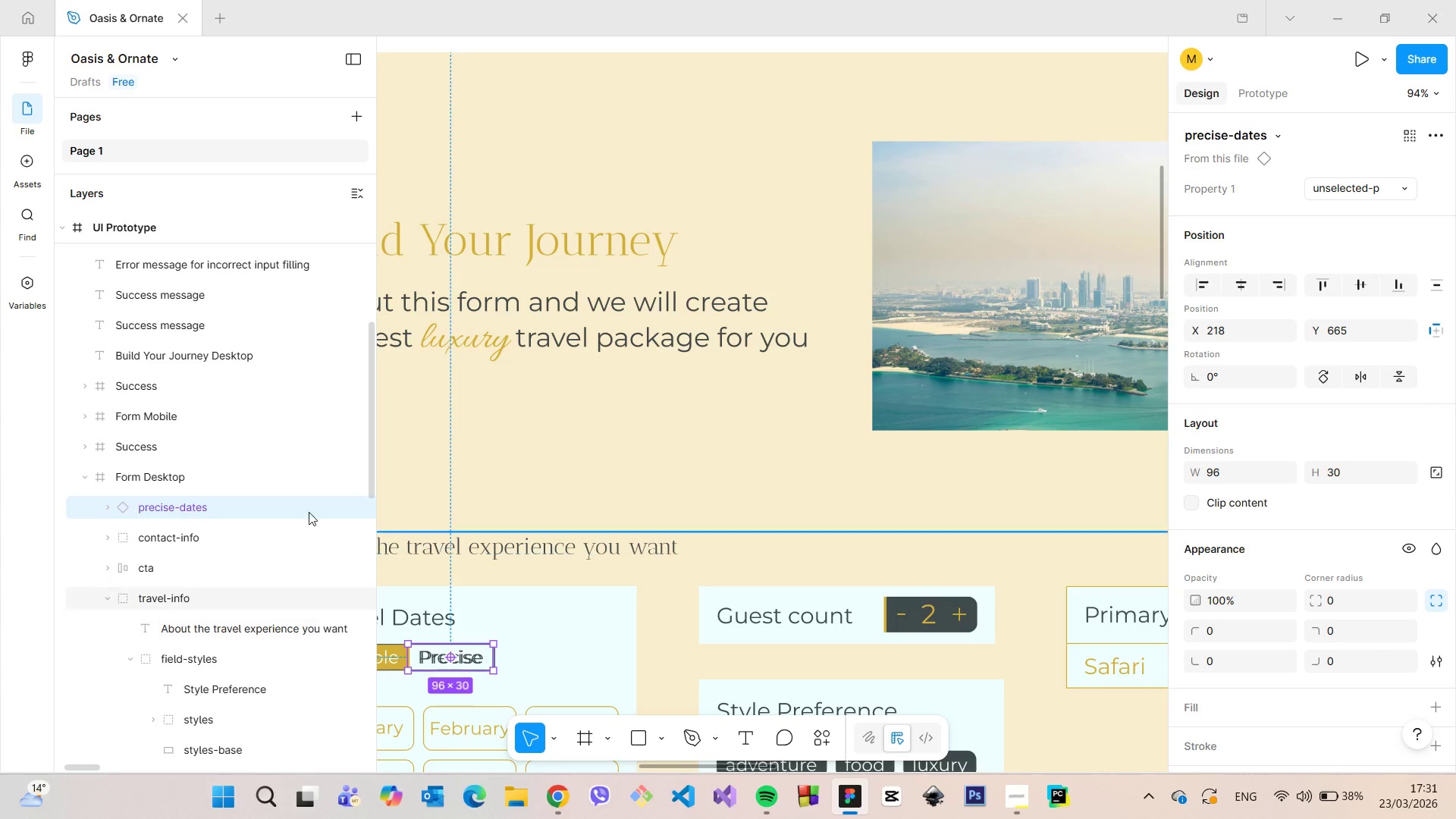 
left_click_drag(start_coordinate=[372, 466], to_coordinate=[356, 530])
 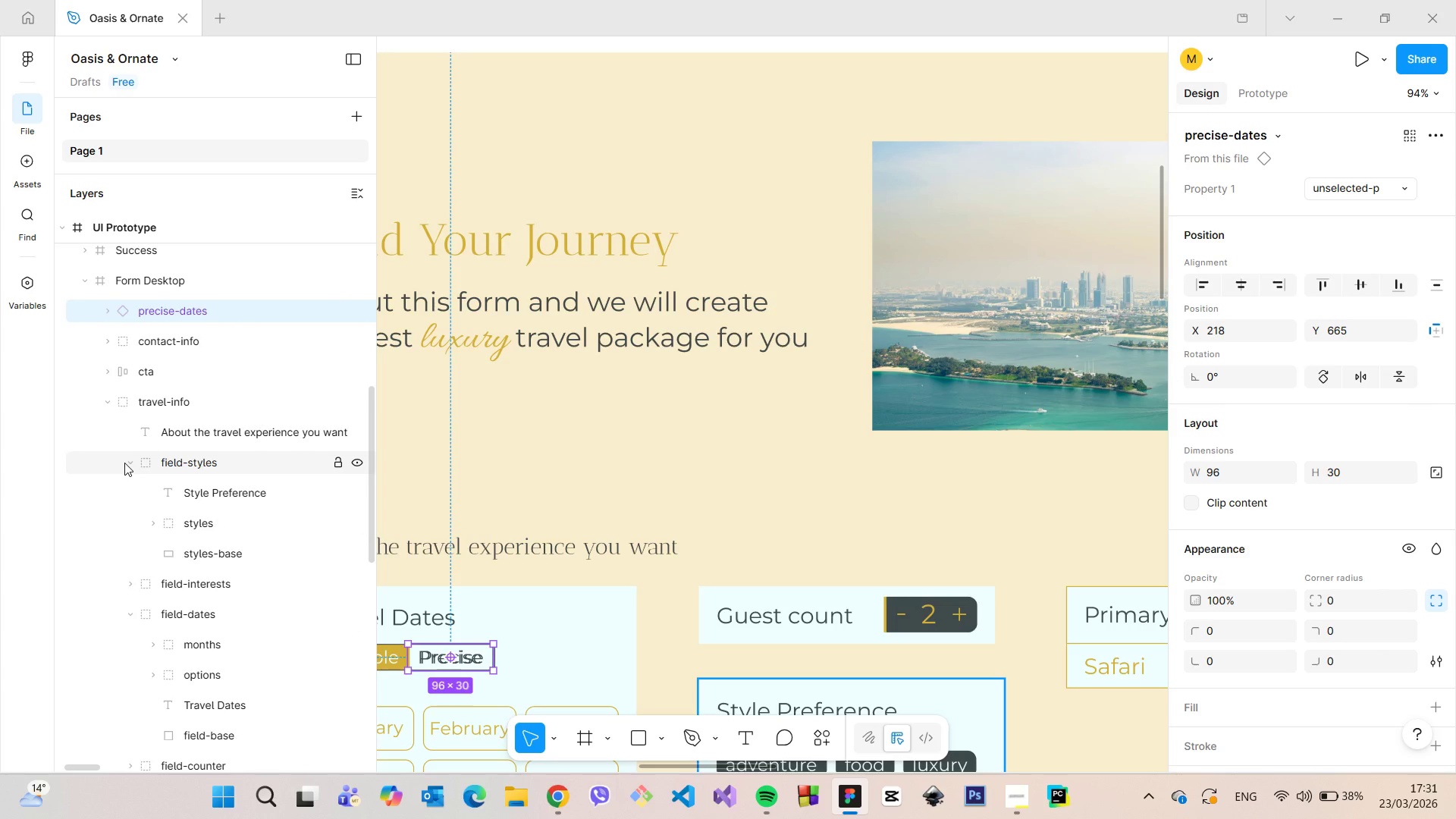 
left_click([124, 463])
 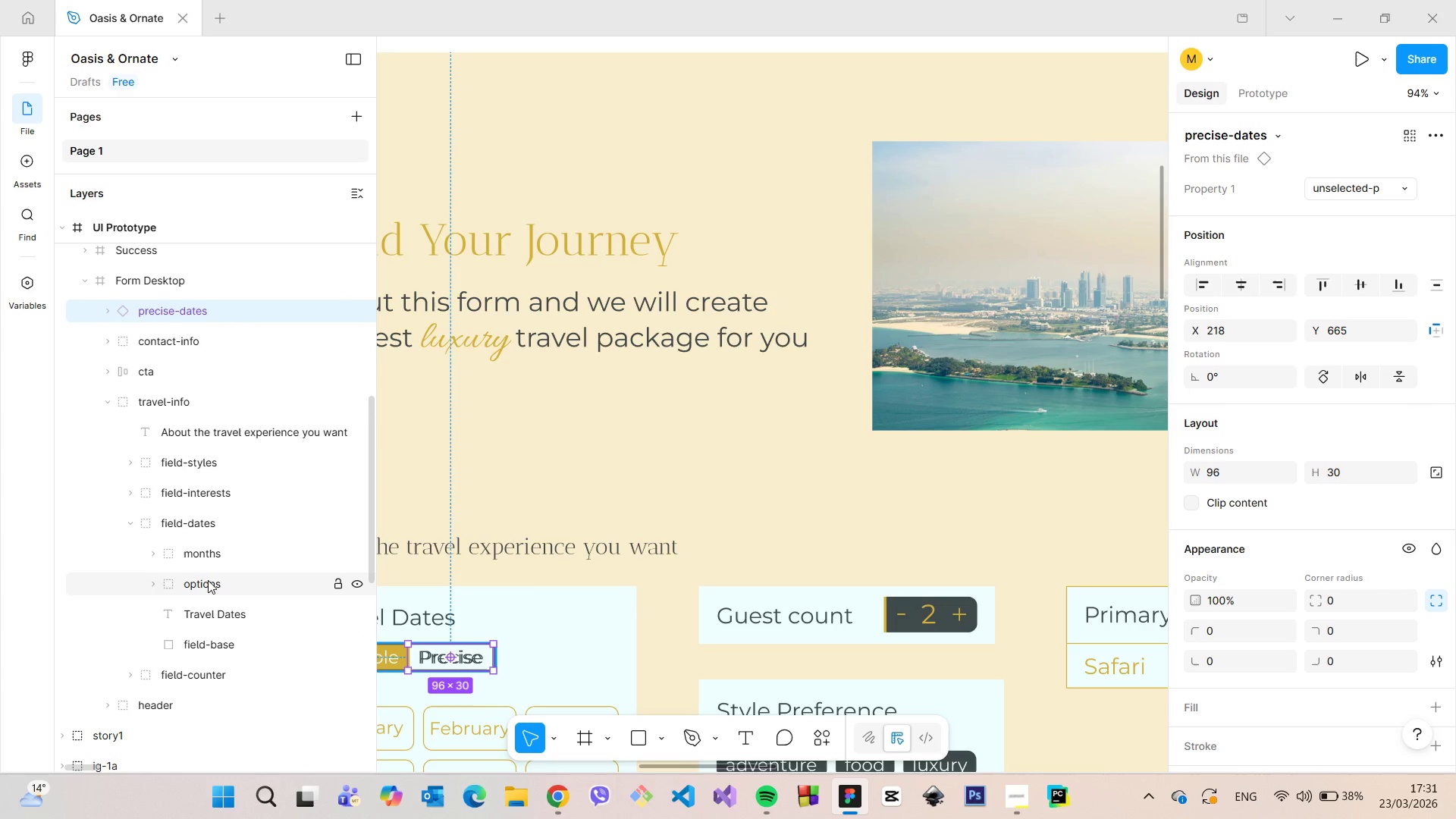 
left_click([155, 580])
 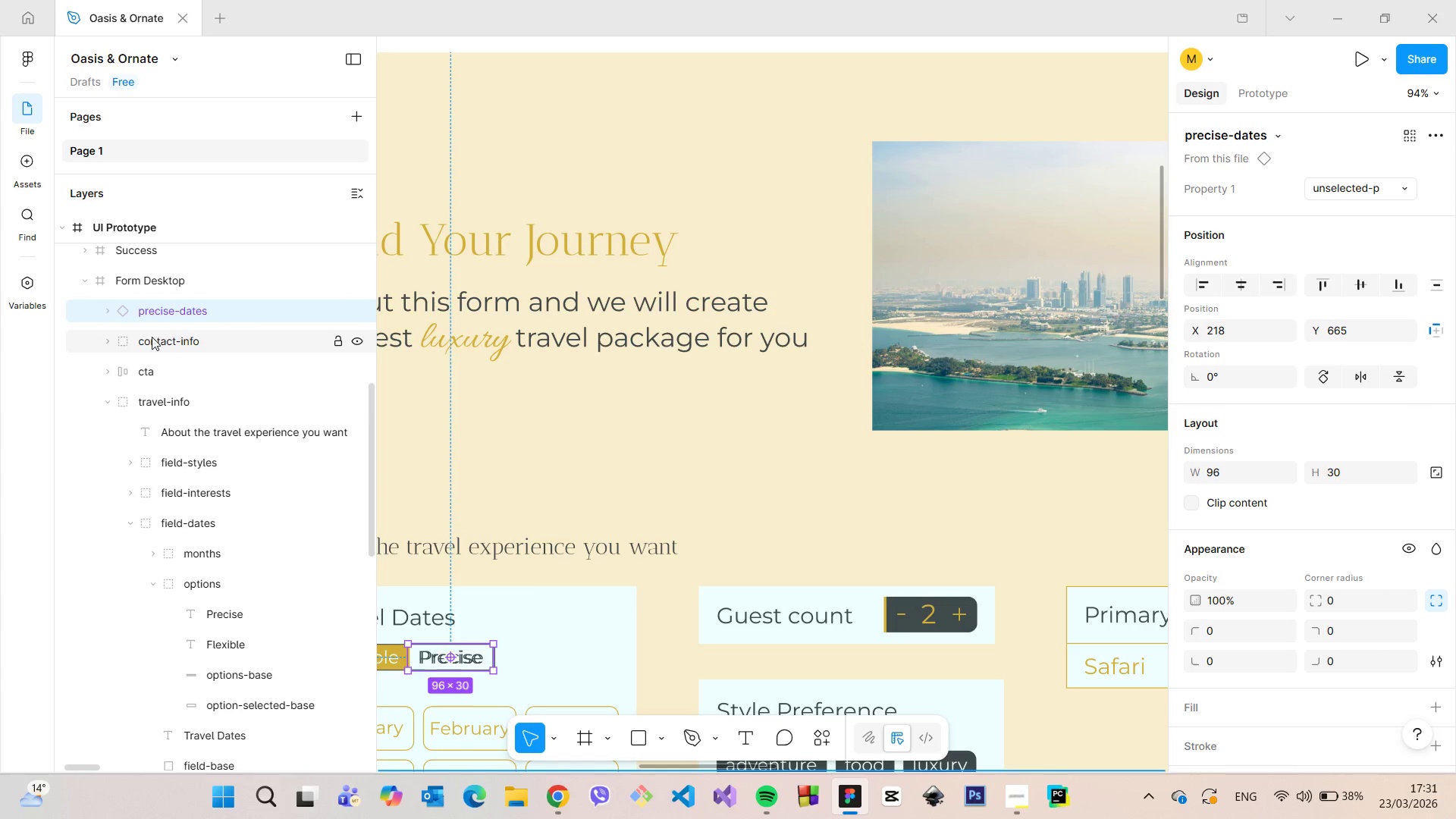 
left_click_drag(start_coordinate=[156, 307], to_coordinate=[238, 601])
 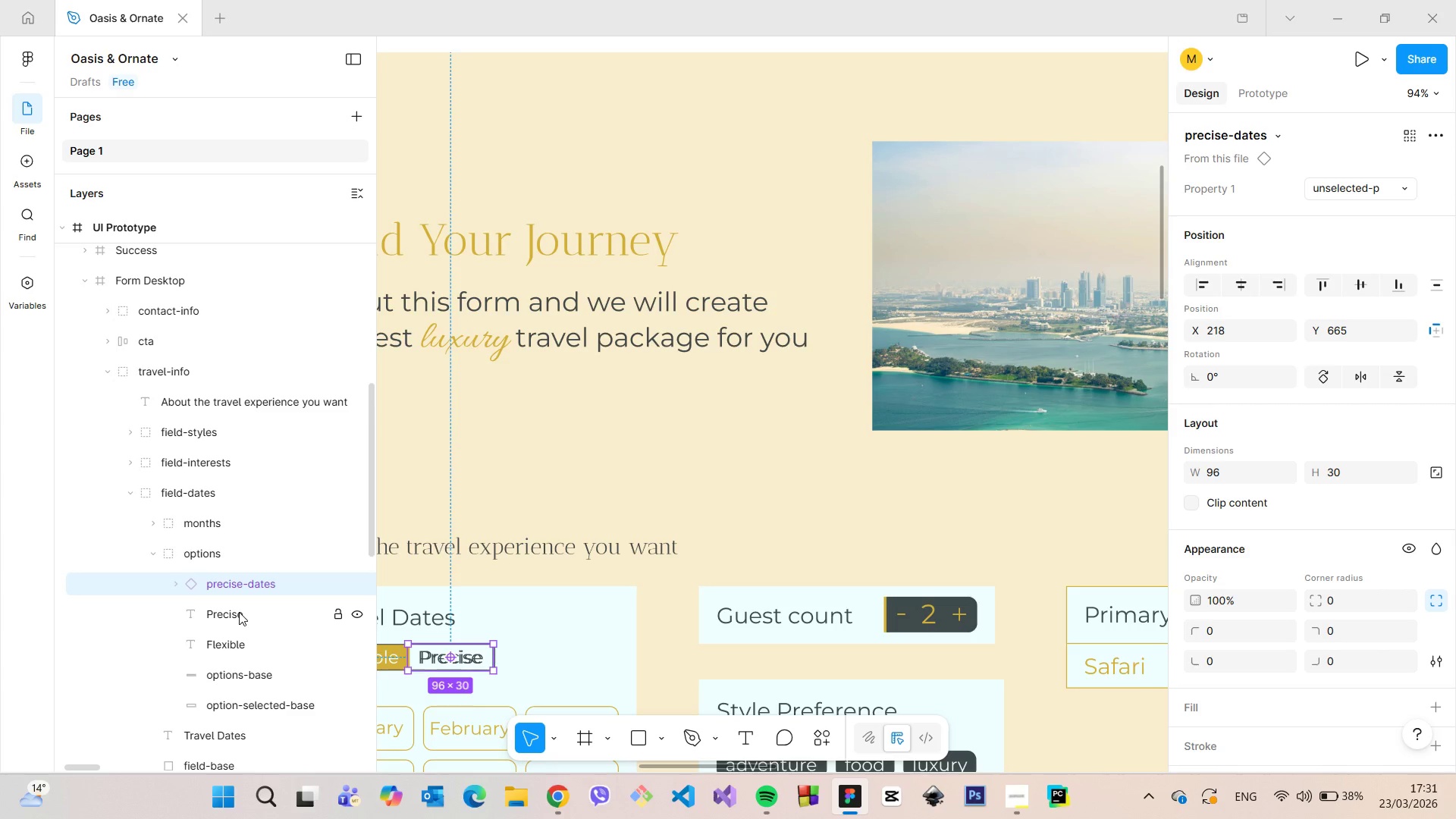 
left_click([239, 612])
 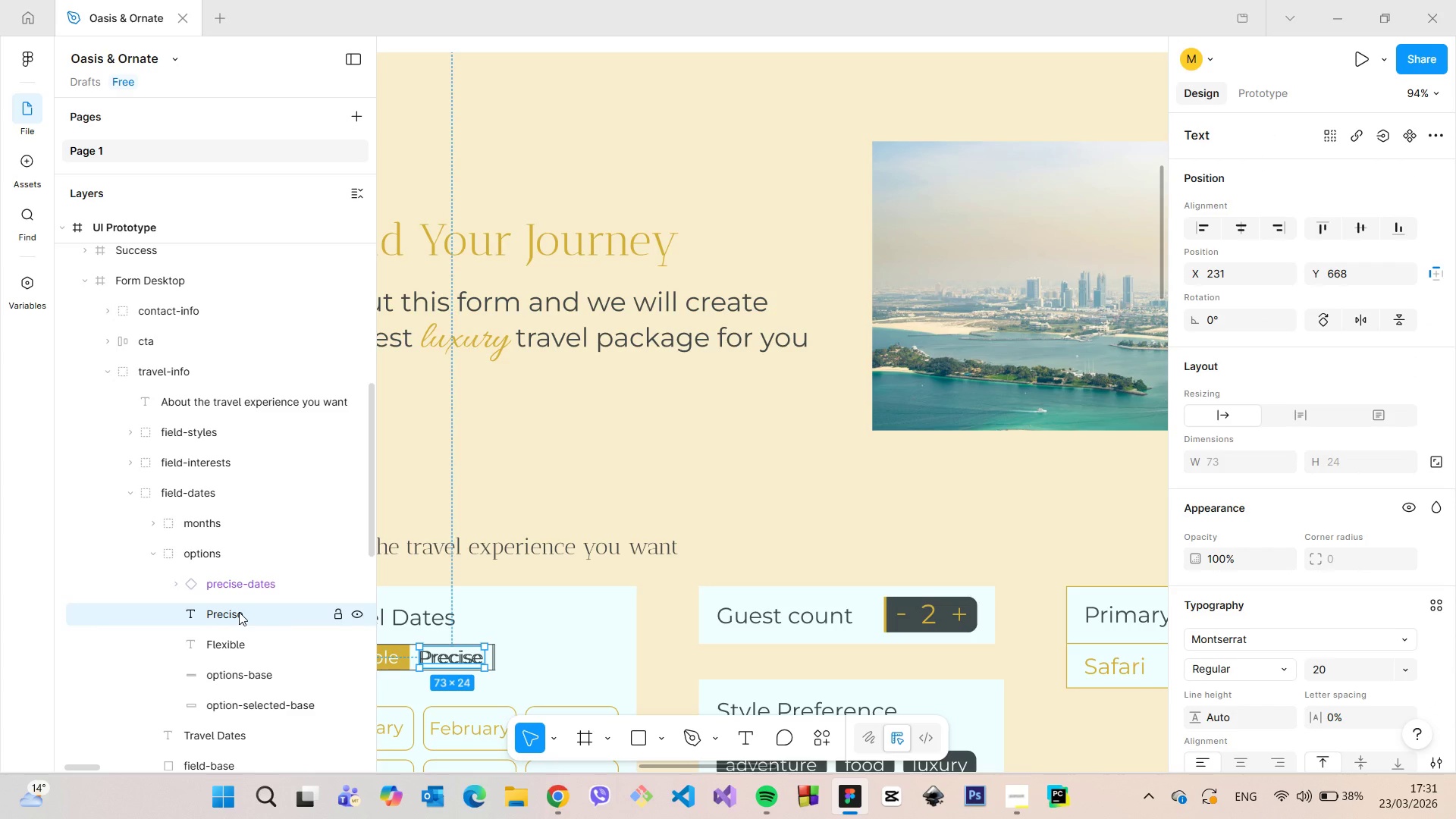 
key(Backspace)
 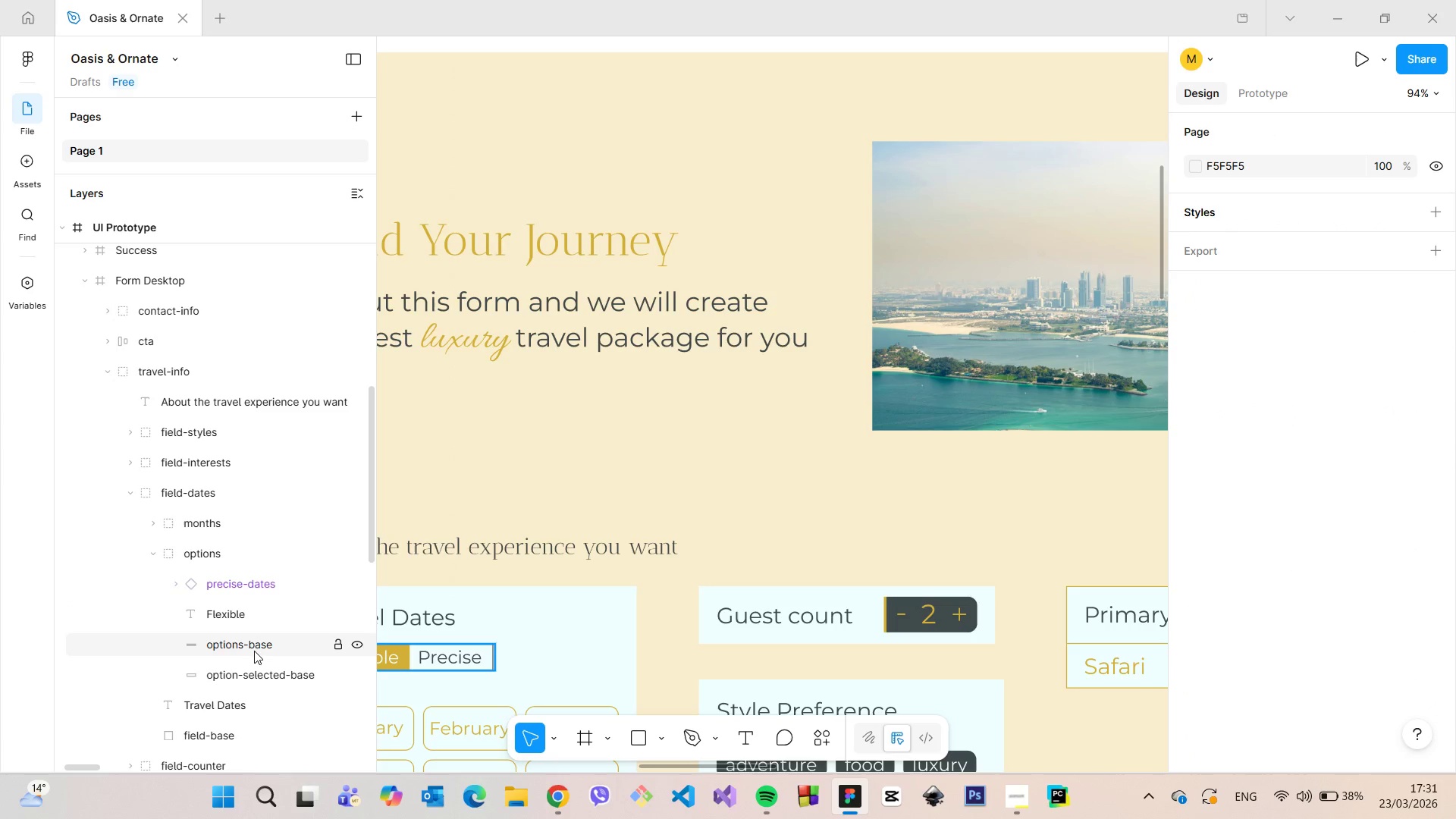 
left_click([254, 651])
 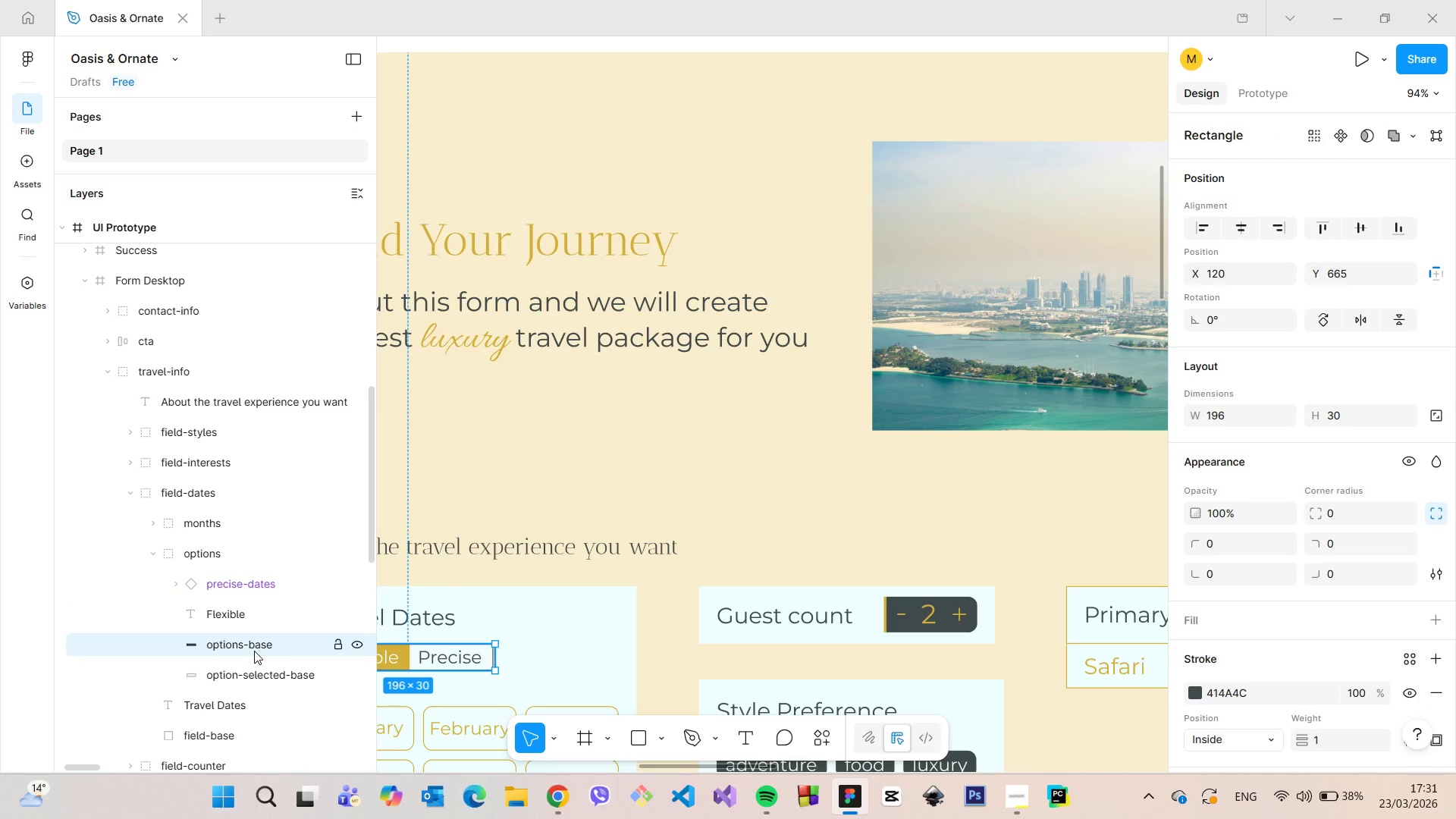 
key(Backspace)
 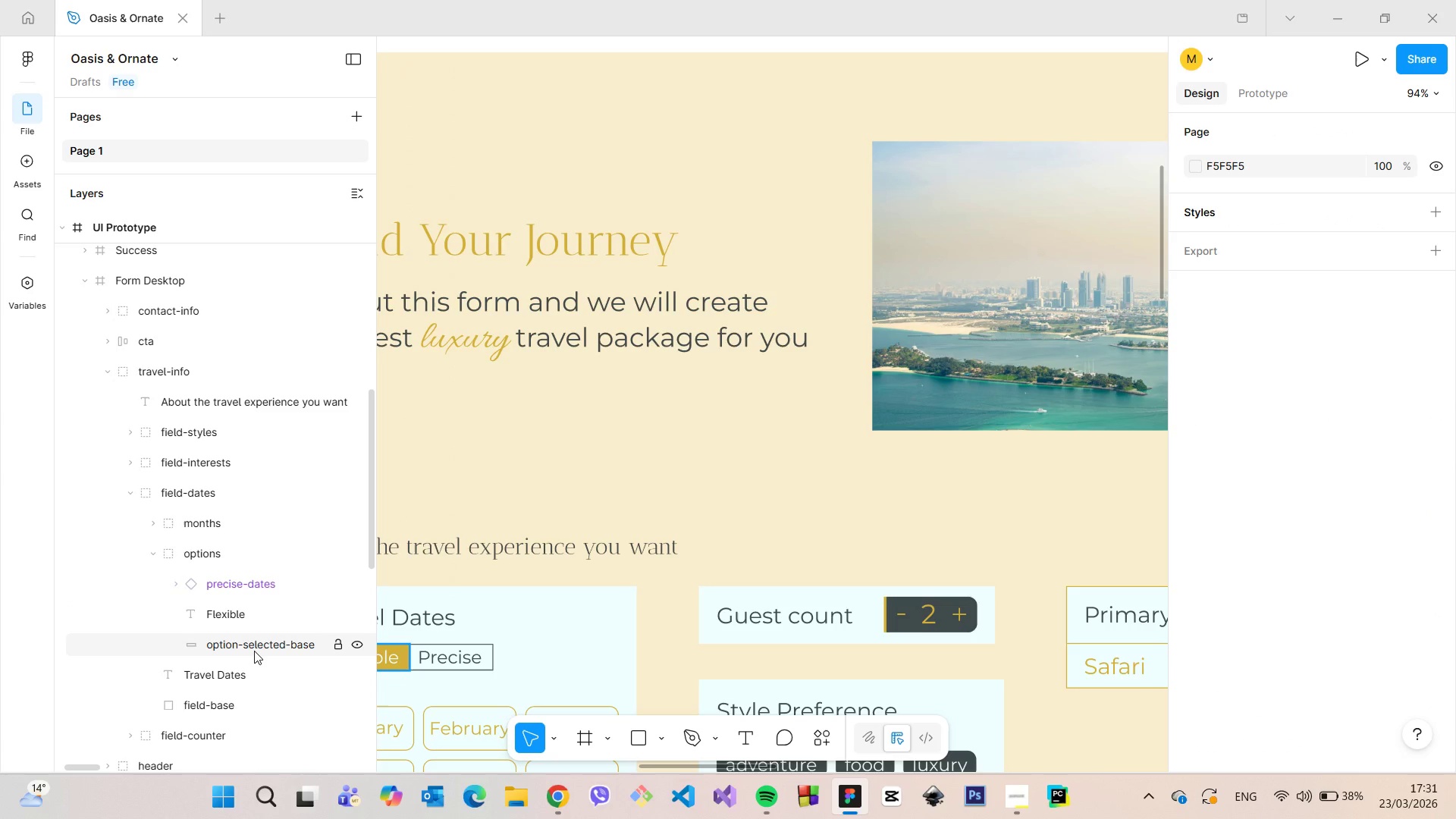 
left_click([254, 651])
 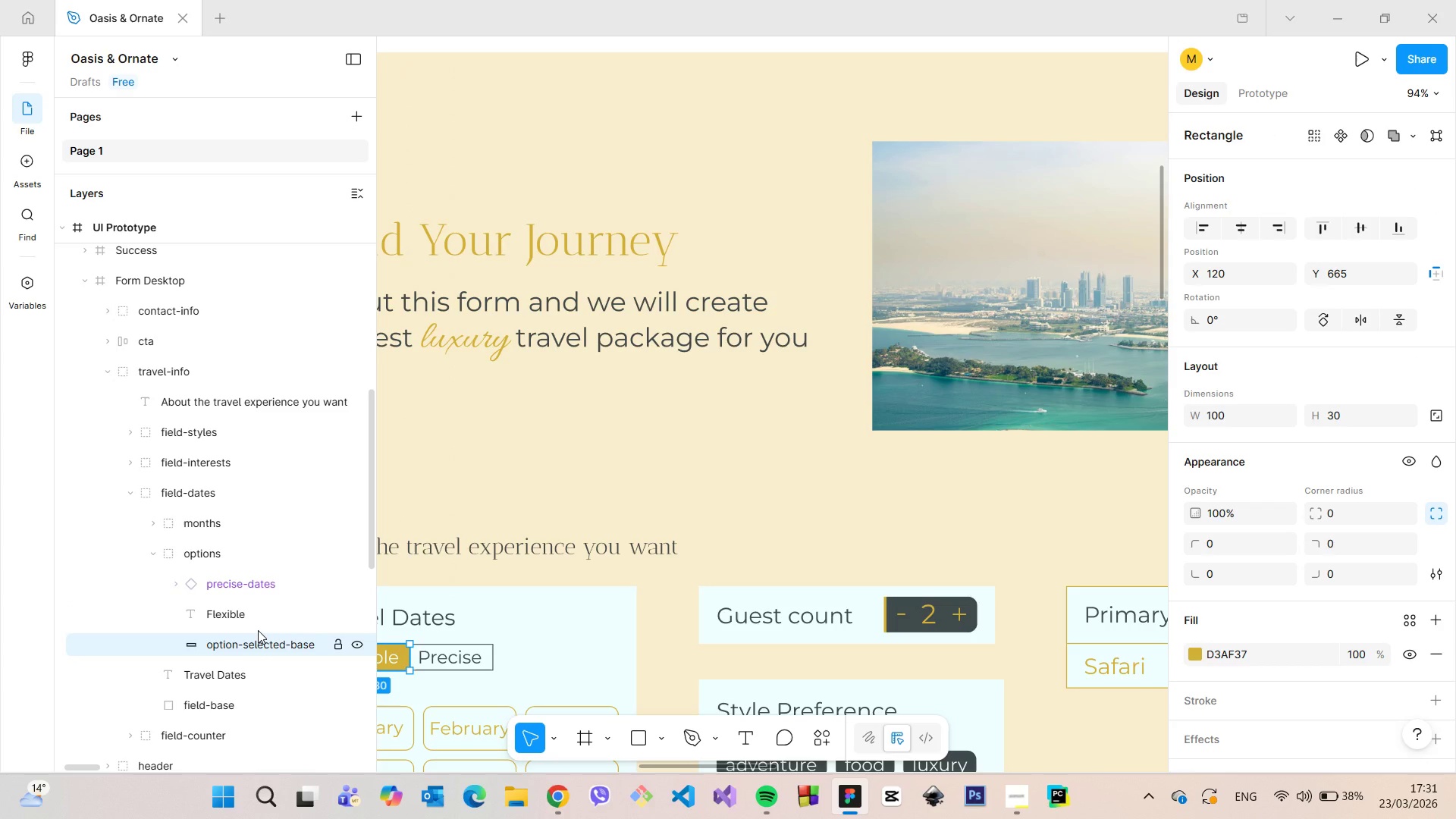 
key(Backspace)
 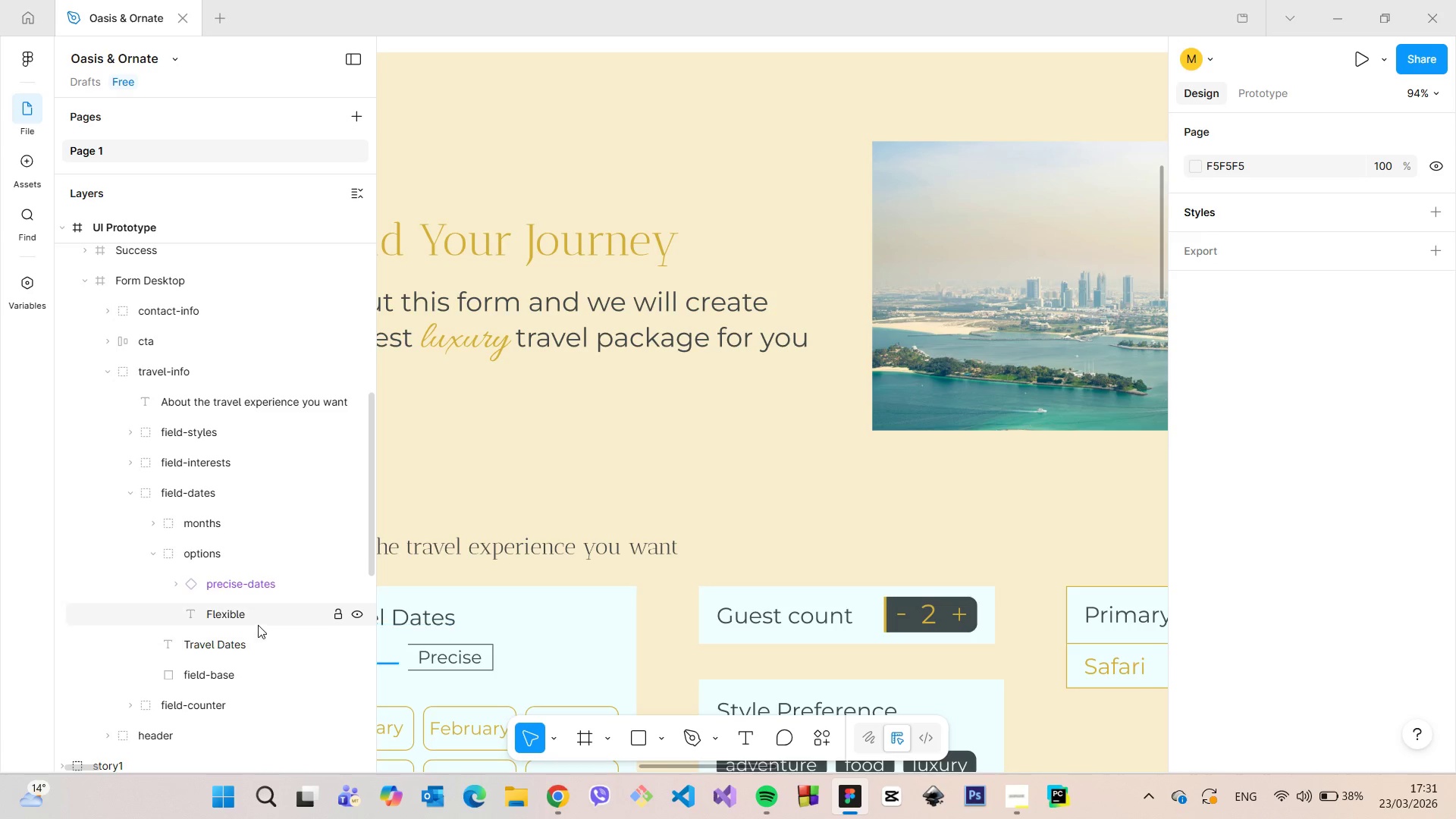 
left_click([259, 621])
 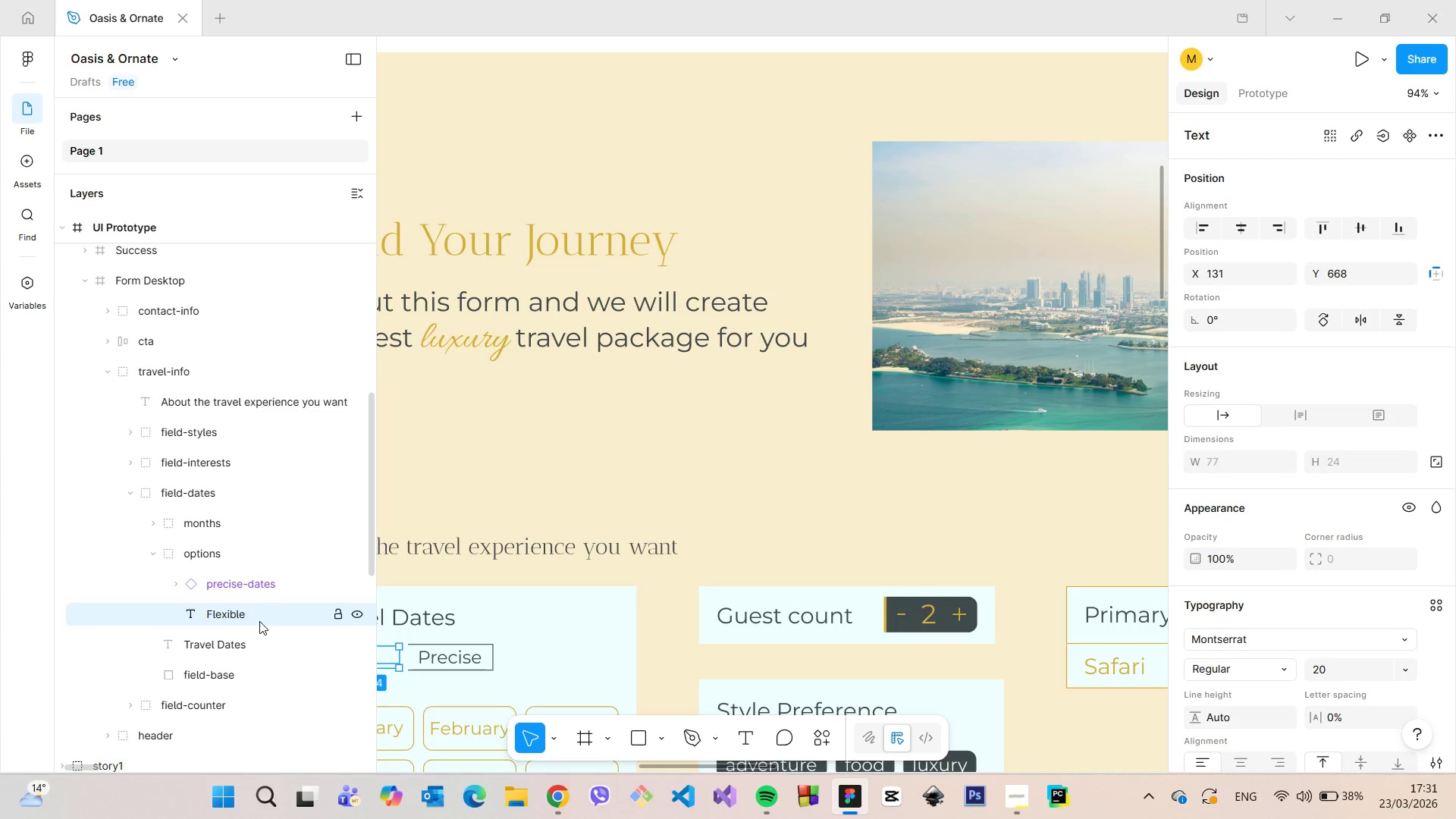 
key(ArrowLeft)
 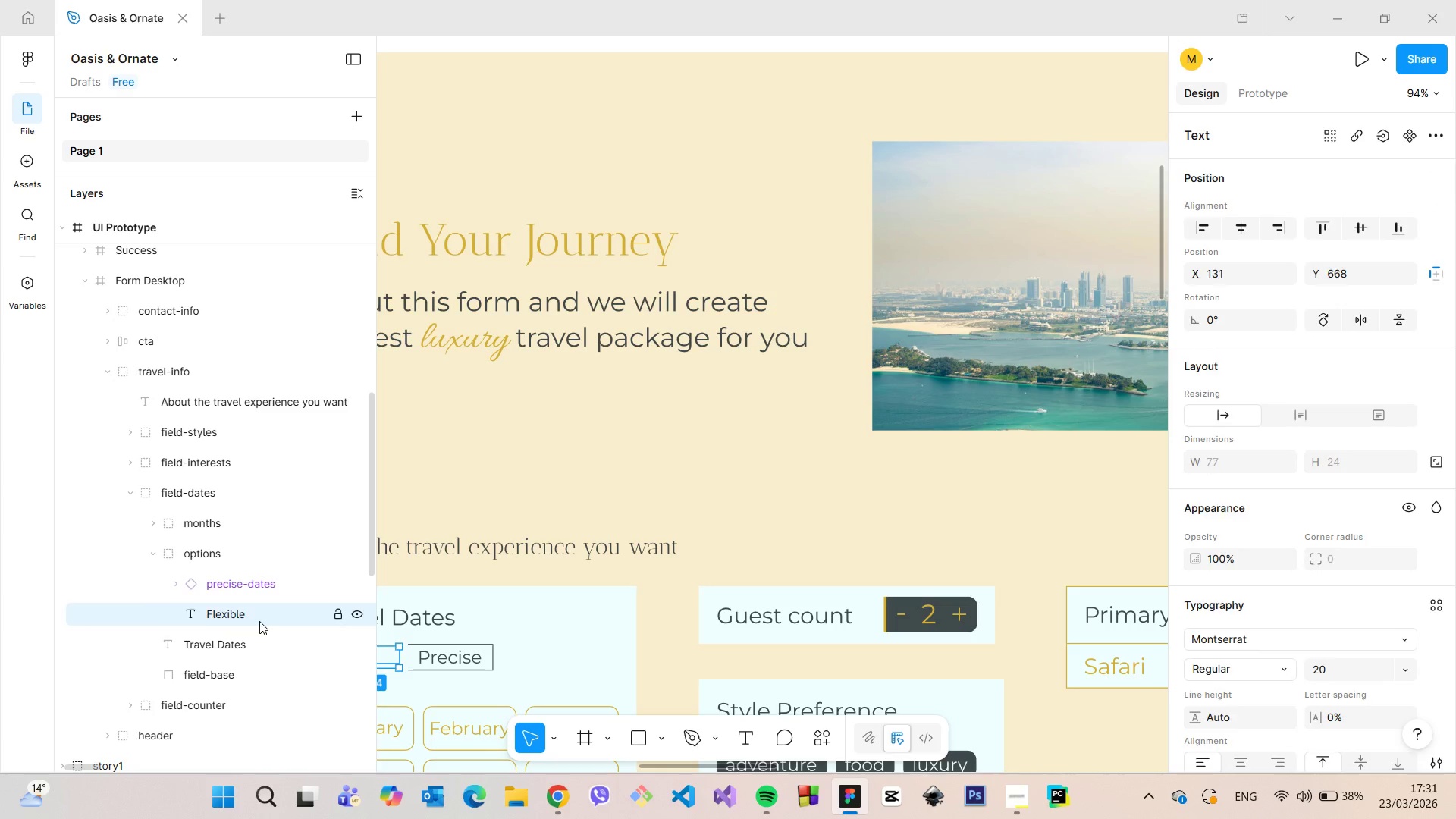 
key(Backspace)
 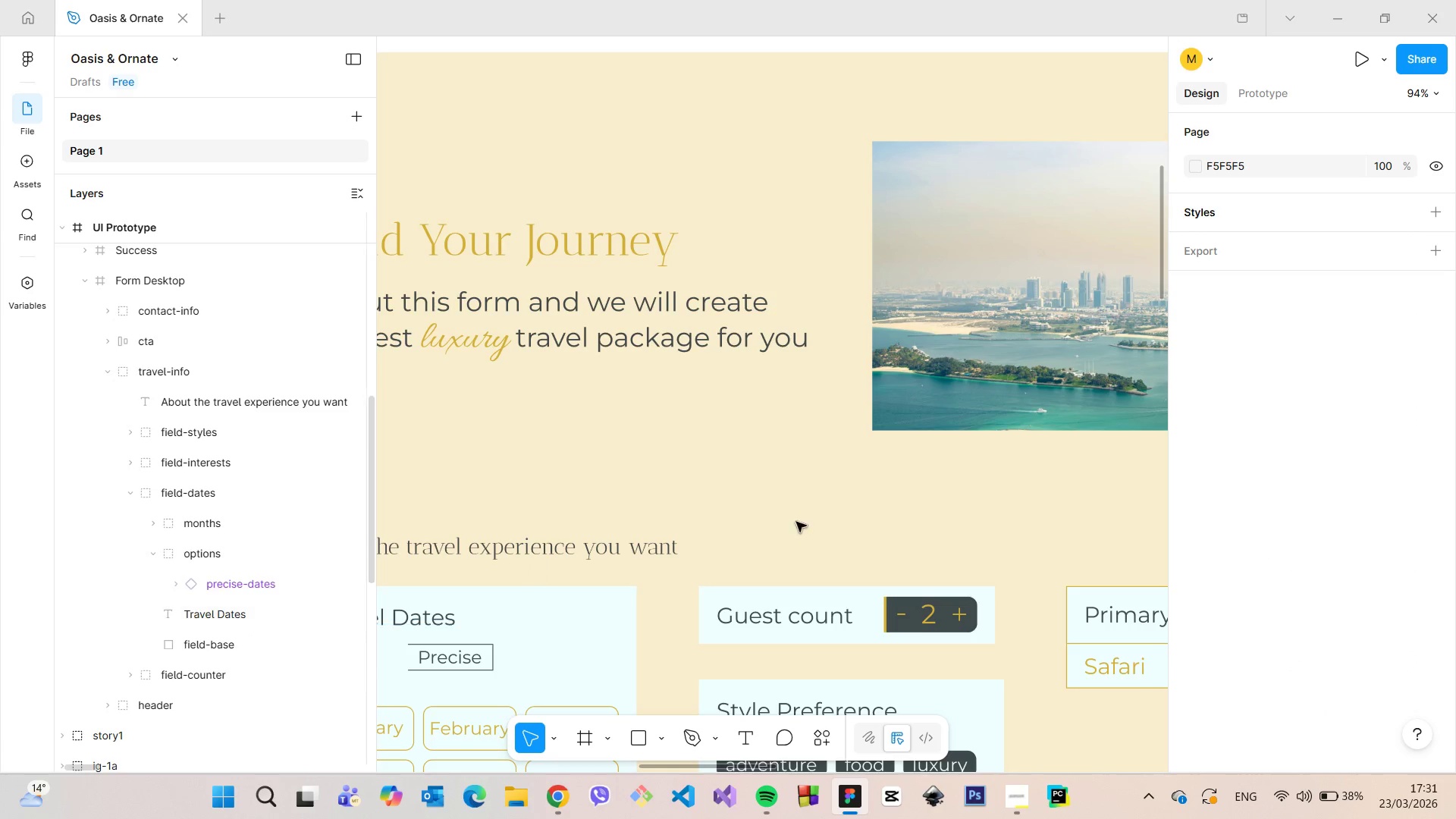 
scroll: coordinate [843, 519], scroll_direction: down, amount: 17.0
 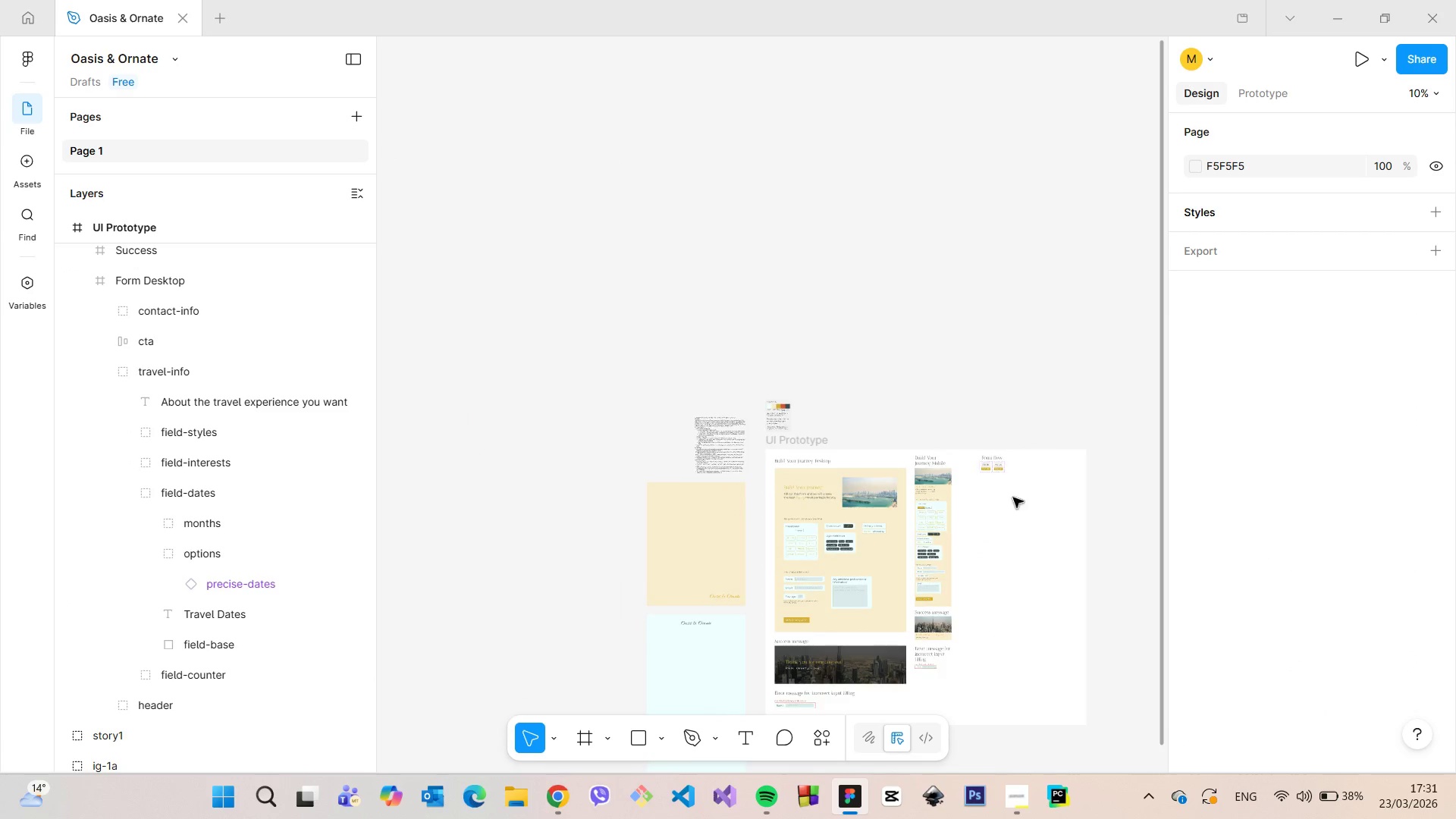 
scroll: coordinate [991, 458], scroll_direction: up, amount: 16.0
 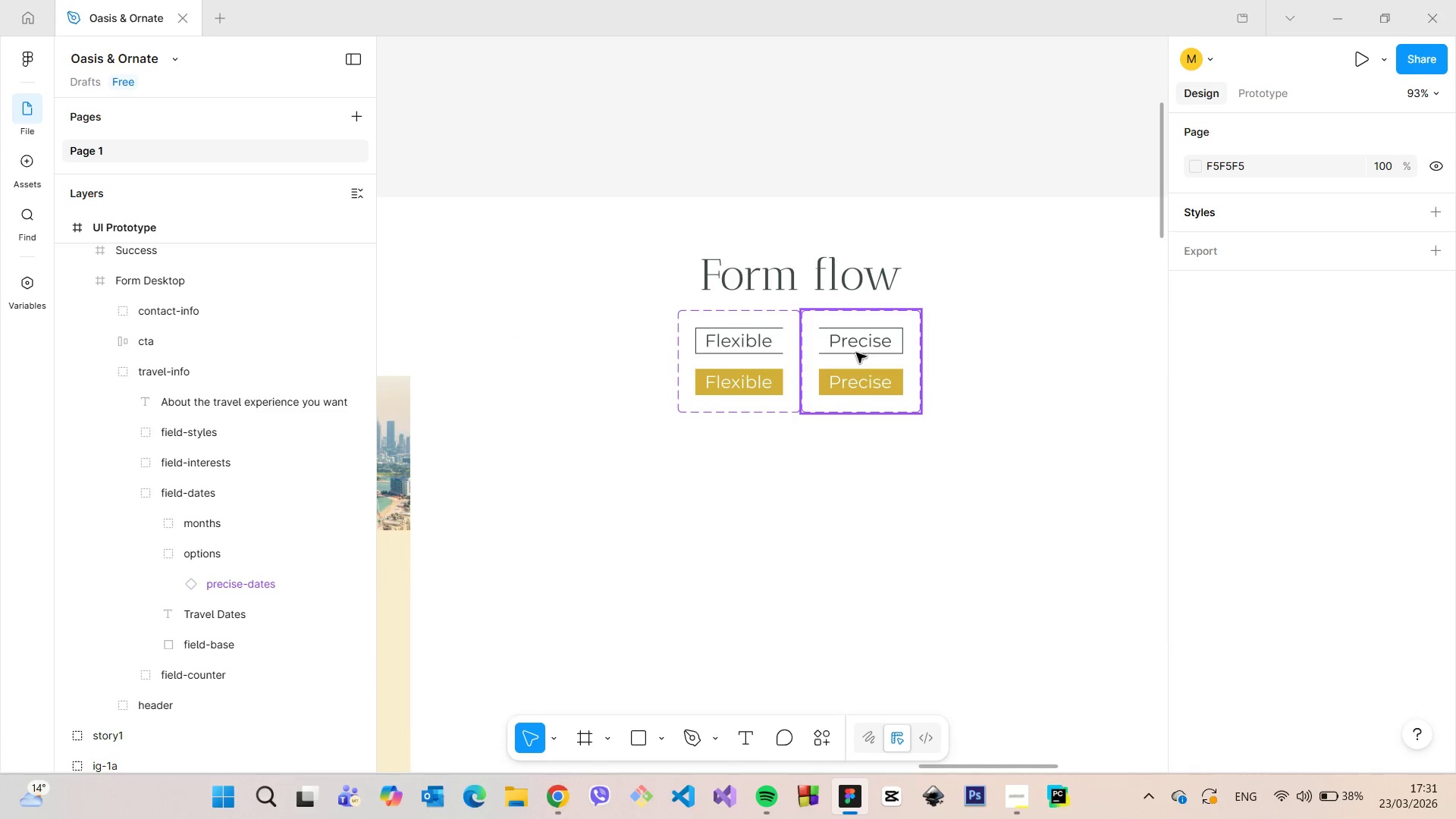 
double_click([762, 380])
 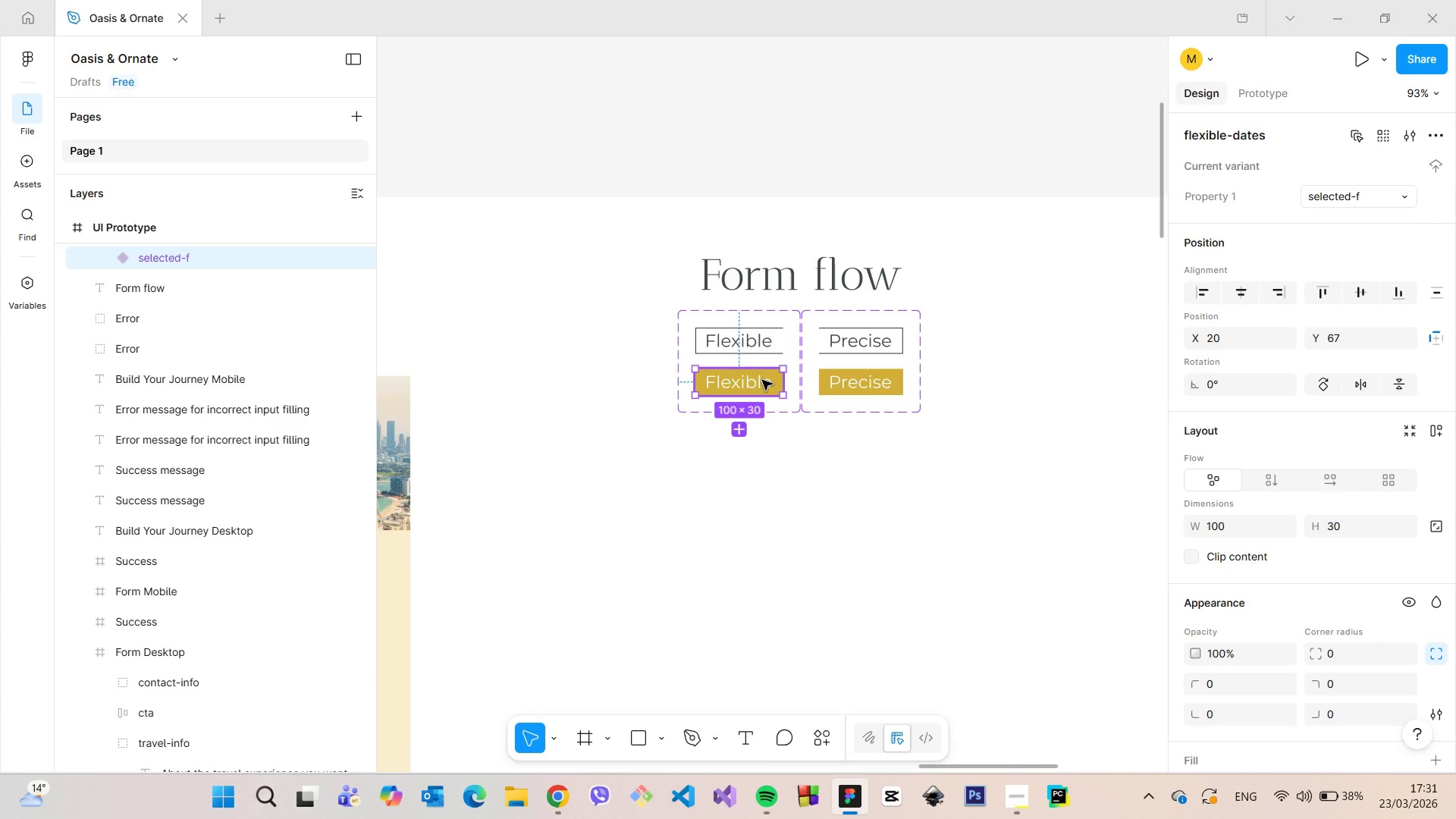 
hold_key(key=AltLeft, duration=1.51)
left_click_drag(start_coordinate=[762, 380], to_coordinate=[554, 524])
 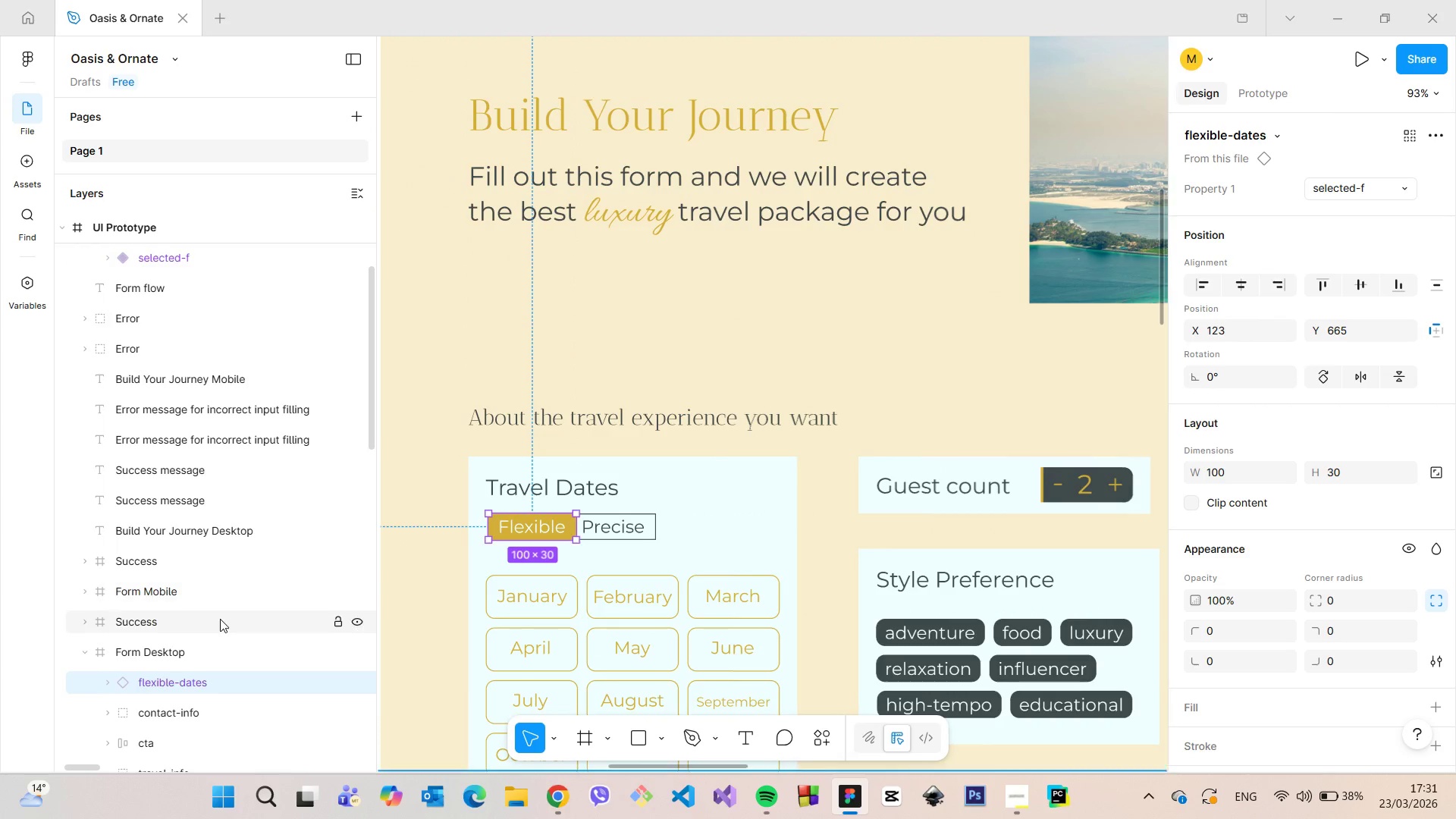 
hold_key(key=AltLeft, duration=1.5)
 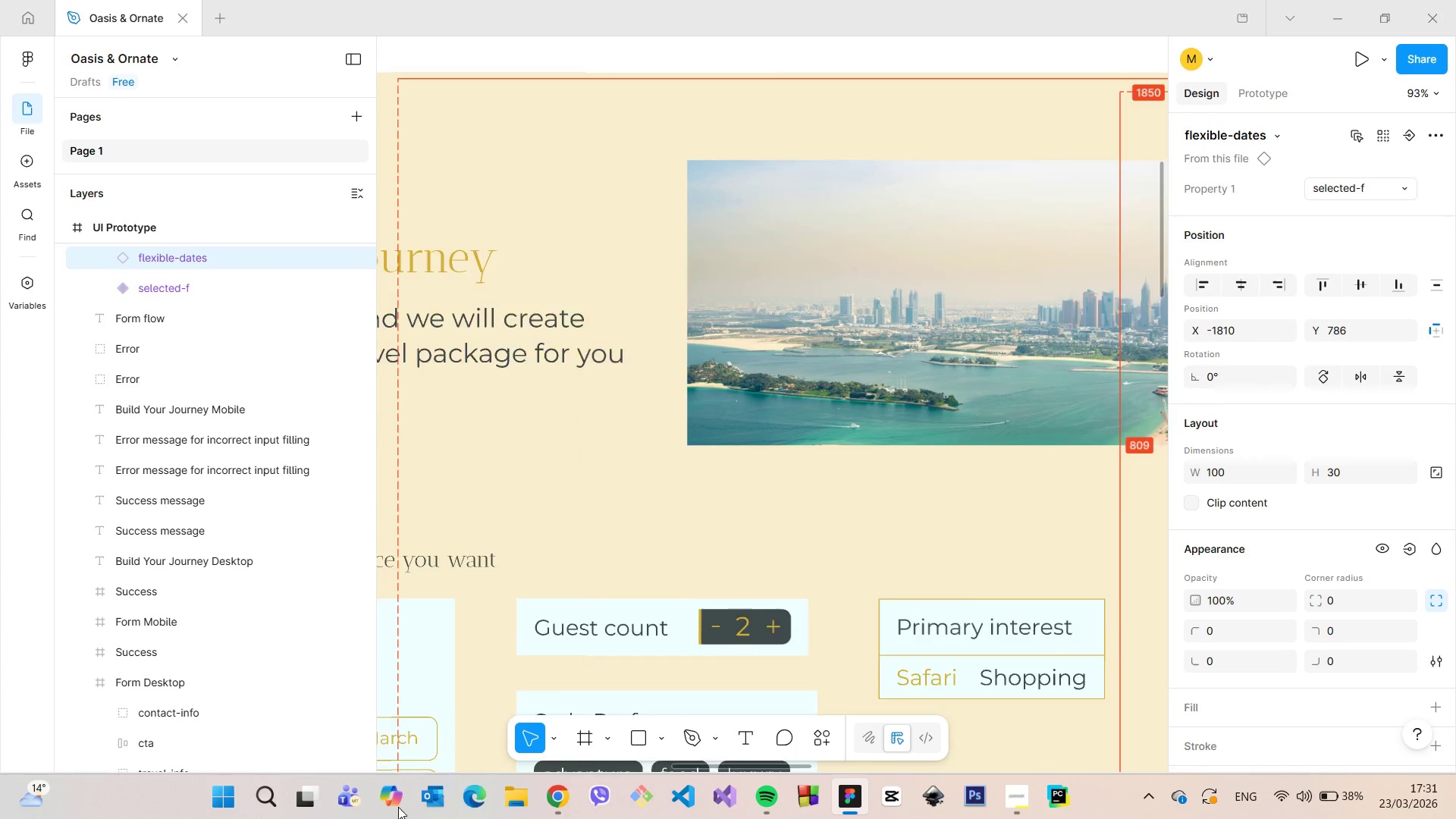 
hold_key(key=AltLeft, duration=1.52)
 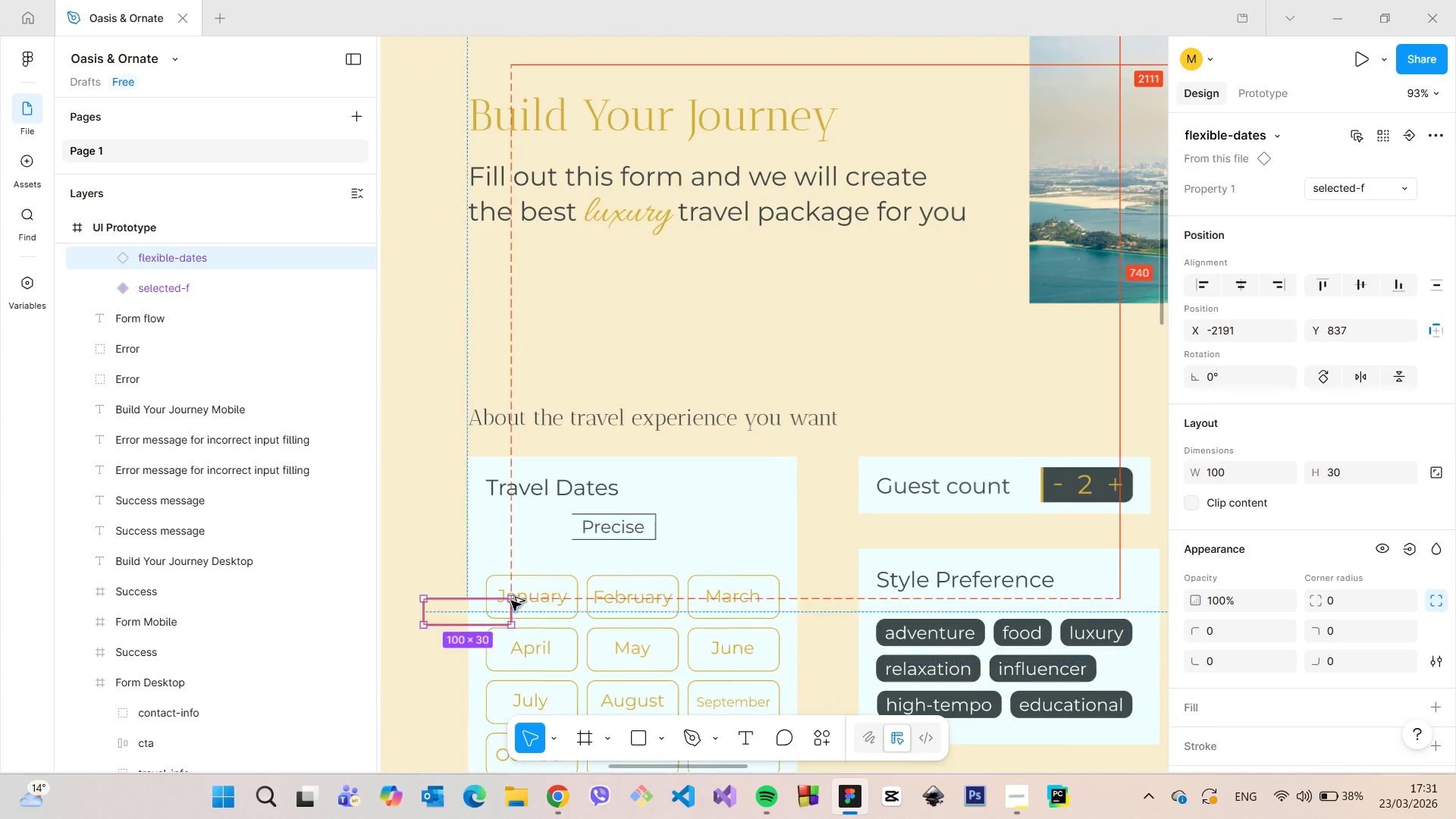 
hold_key(key=AltLeft, duration=1.5)
 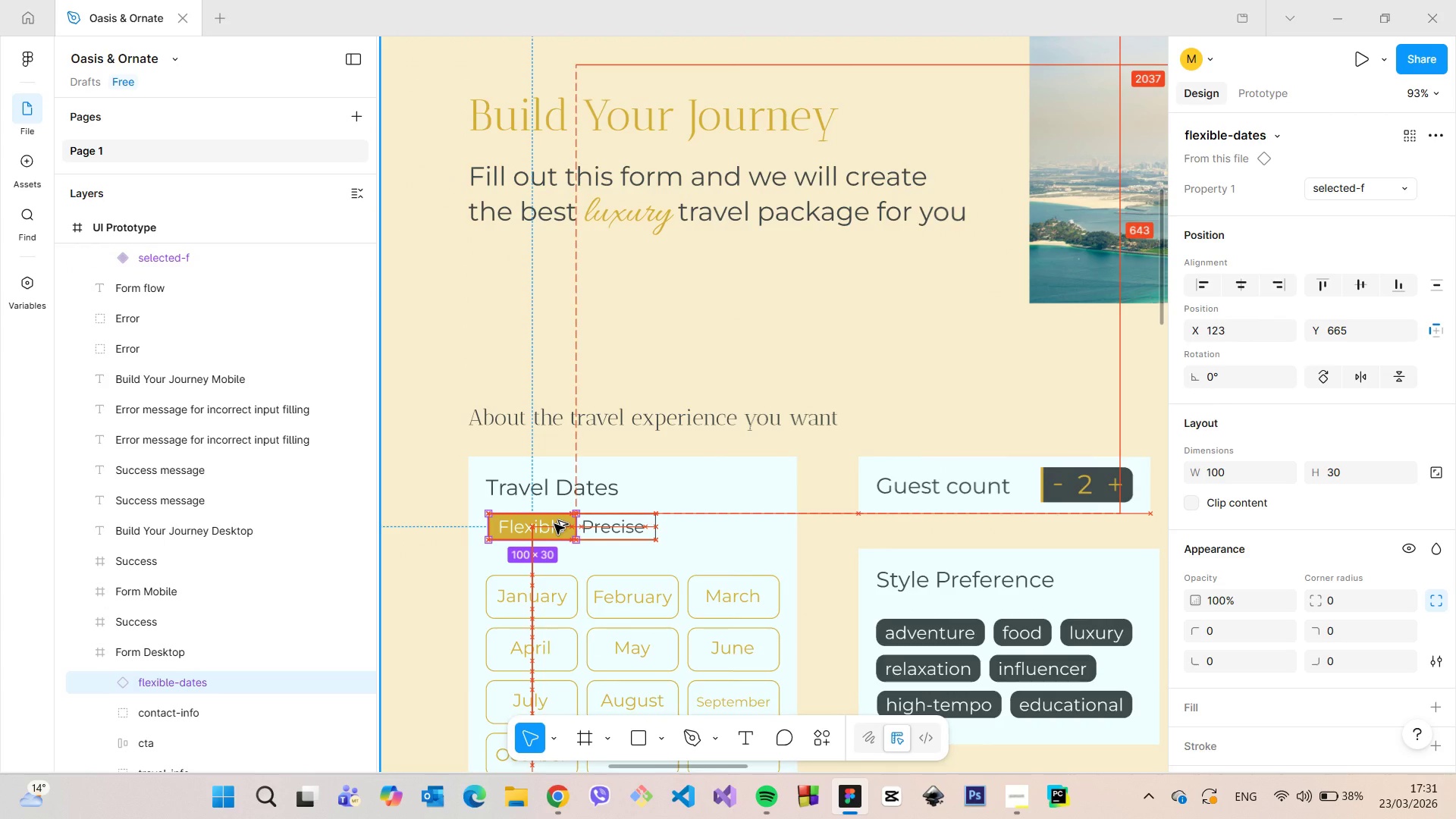 
hold_key(key=AltLeft, duration=1.23)
 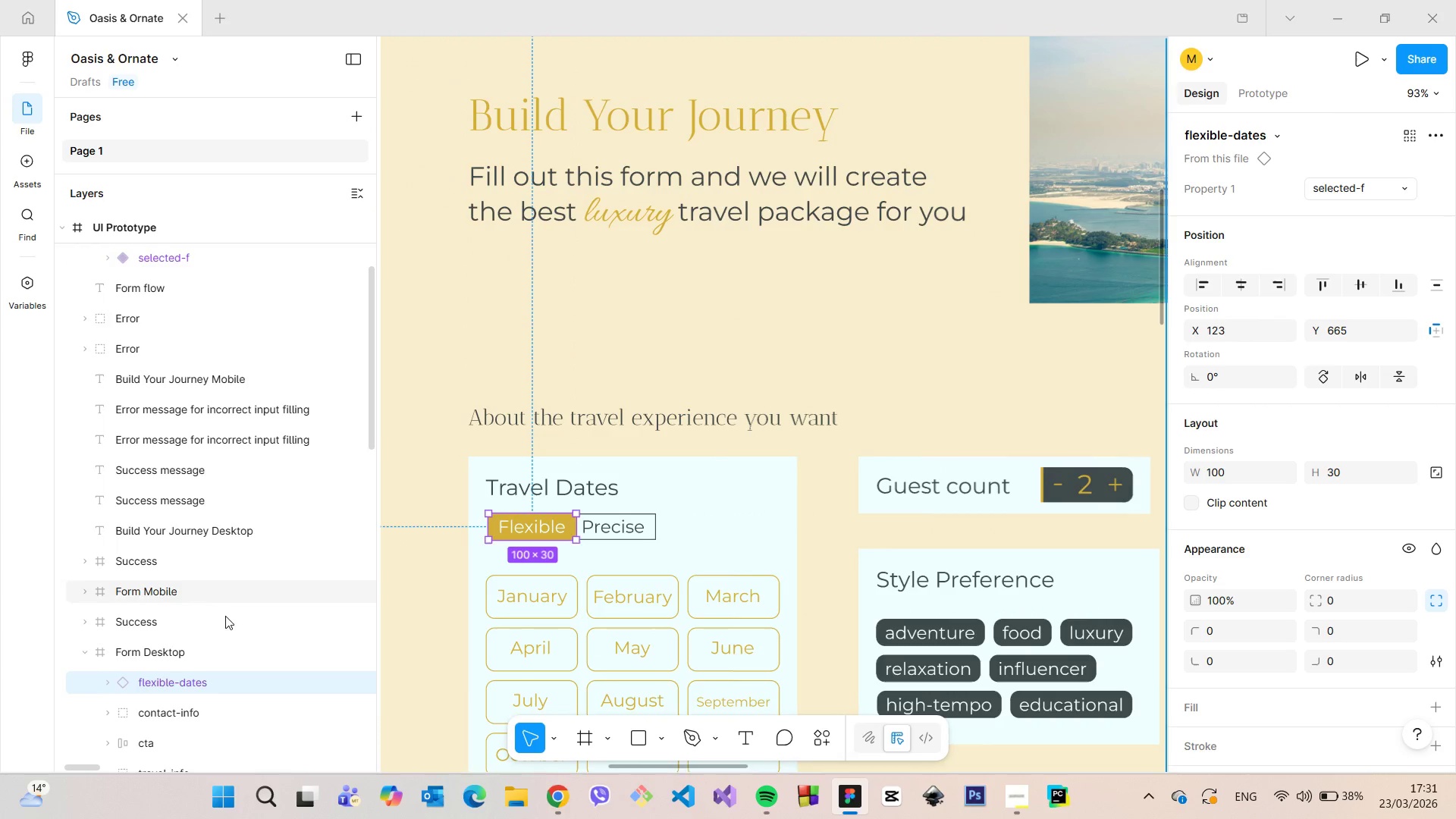 
scroll: coordinate [219, 619], scroll_direction: down, amount: 5.0
 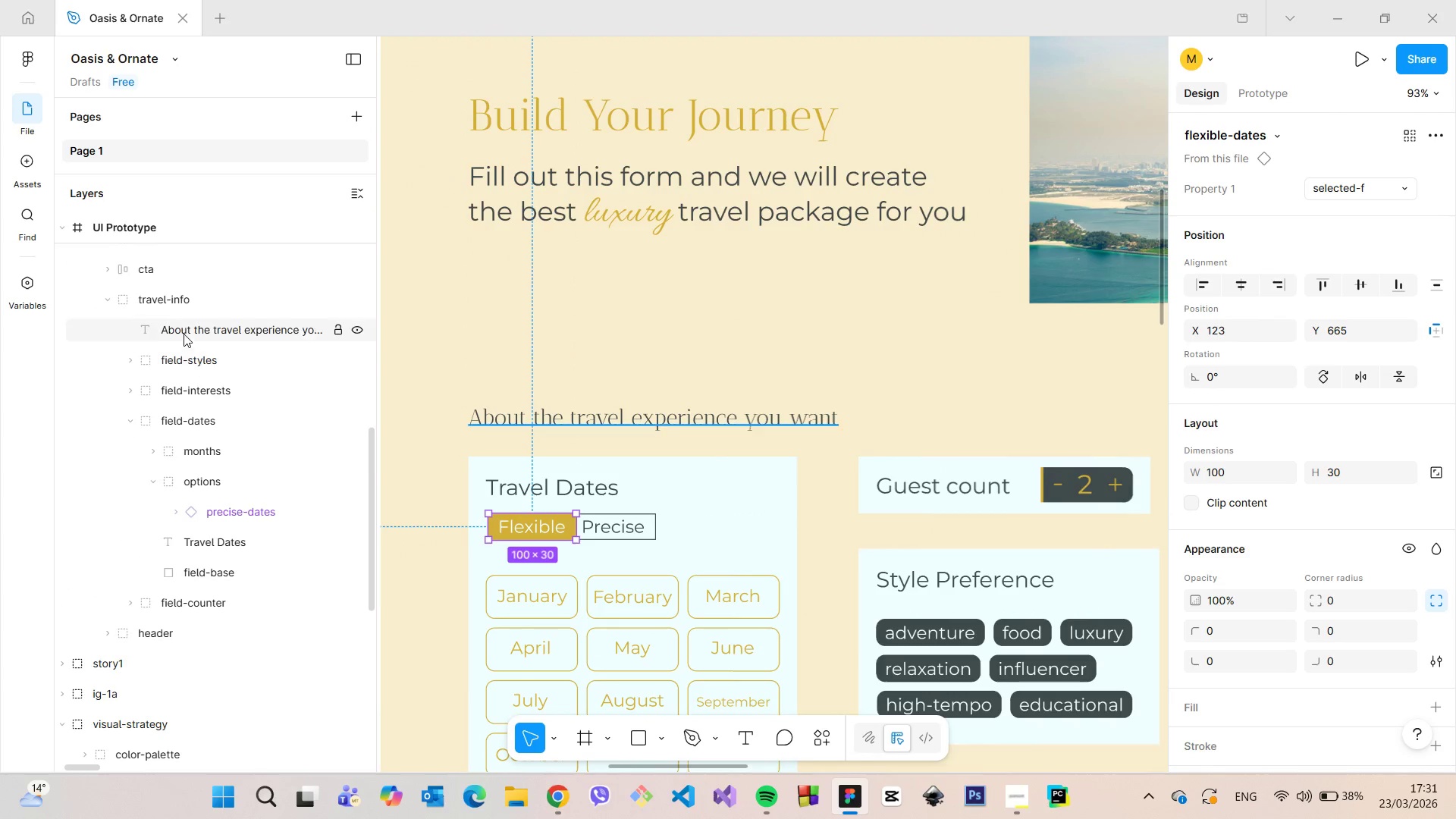 
scroll: coordinate [182, 337], scroll_direction: up, amount: 1.0
 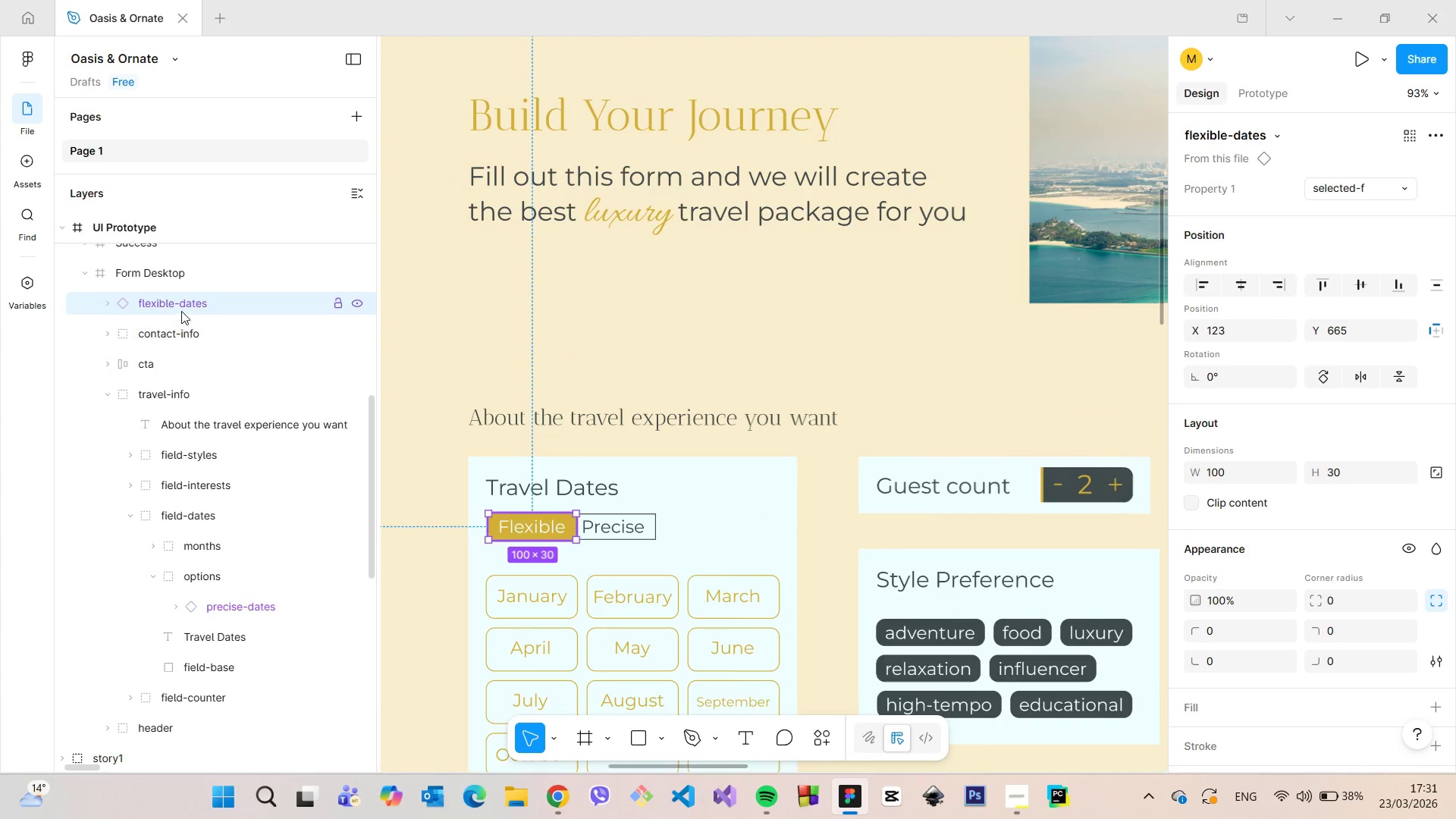 
left_click_drag(start_coordinate=[180, 305], to_coordinate=[253, 599])
 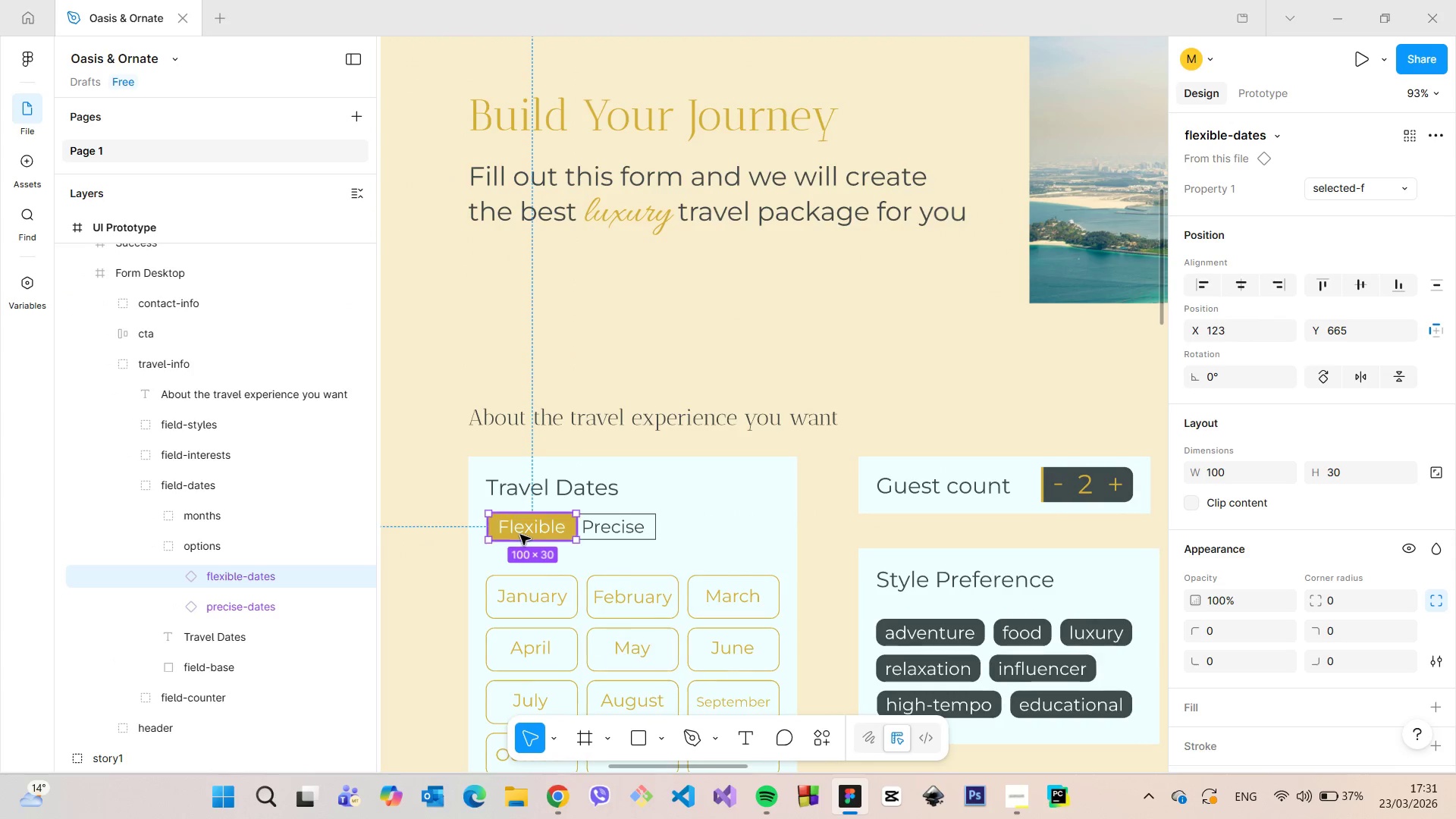 
scroll: coordinate [522, 535], scroll_direction: up, amount: 8.0
 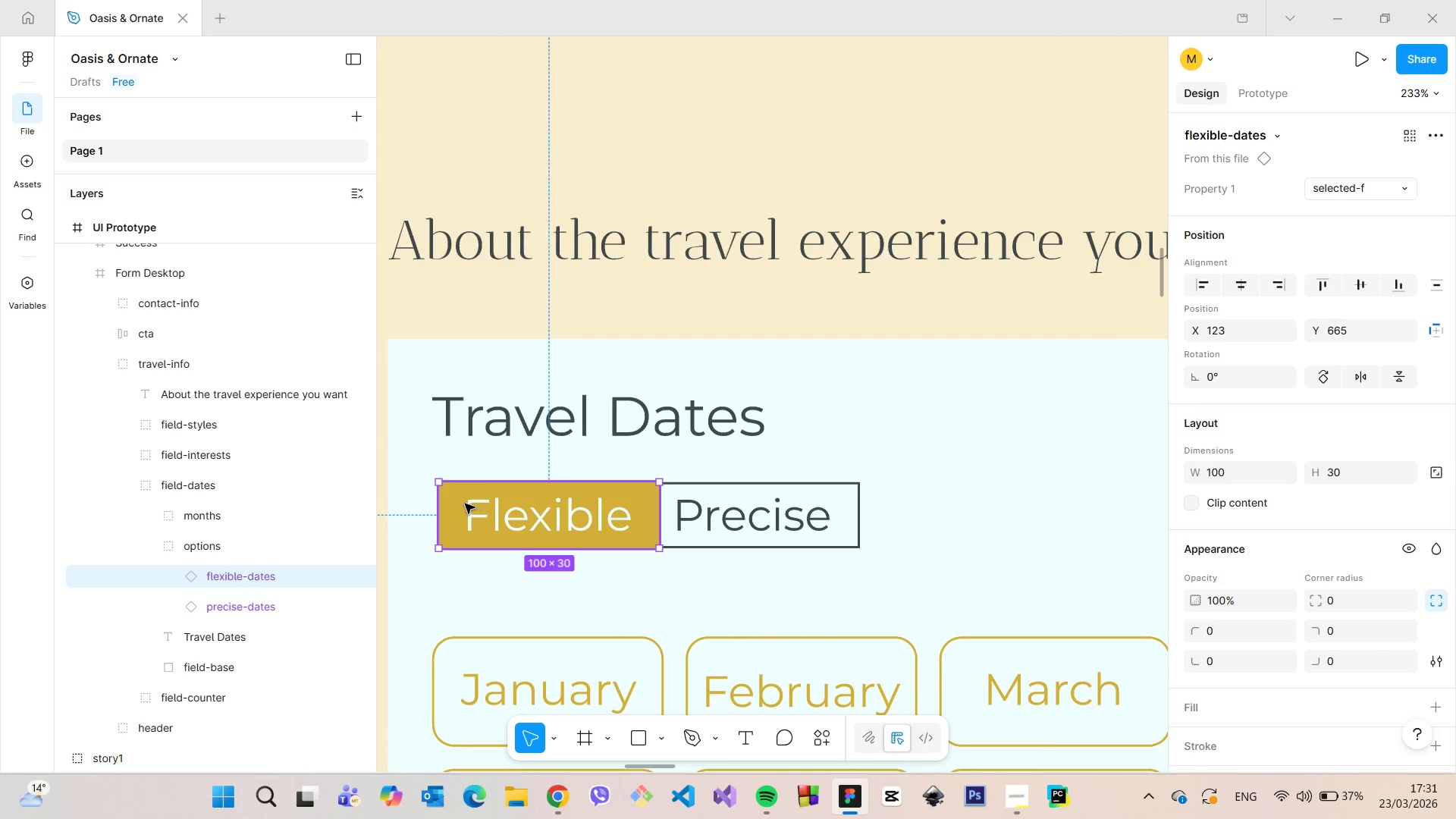 
left_click_drag(start_coordinate=[463, 503], to_coordinate=[457, 503])
 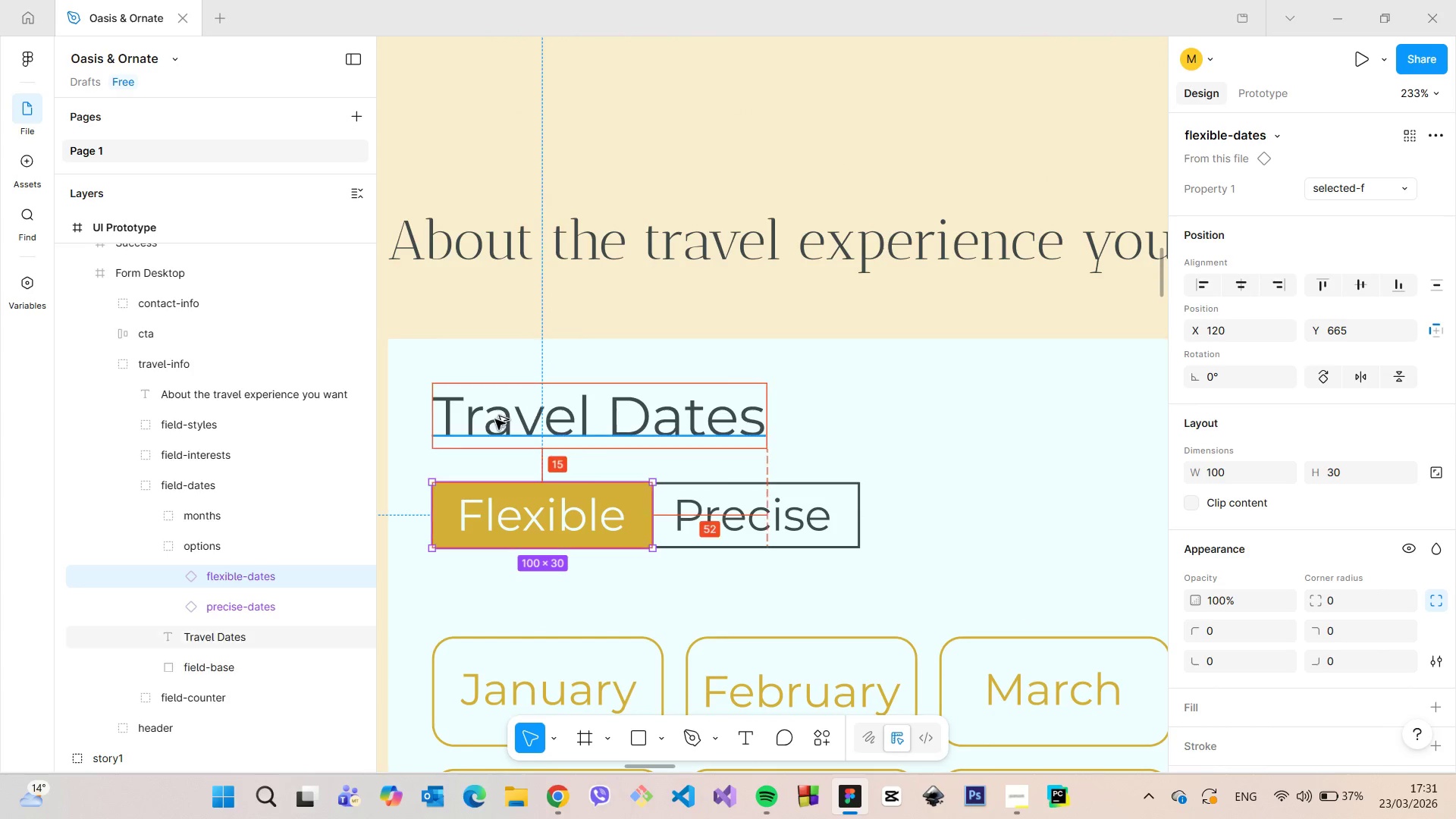 
hold_key(key=AltLeft, duration=0.61)
 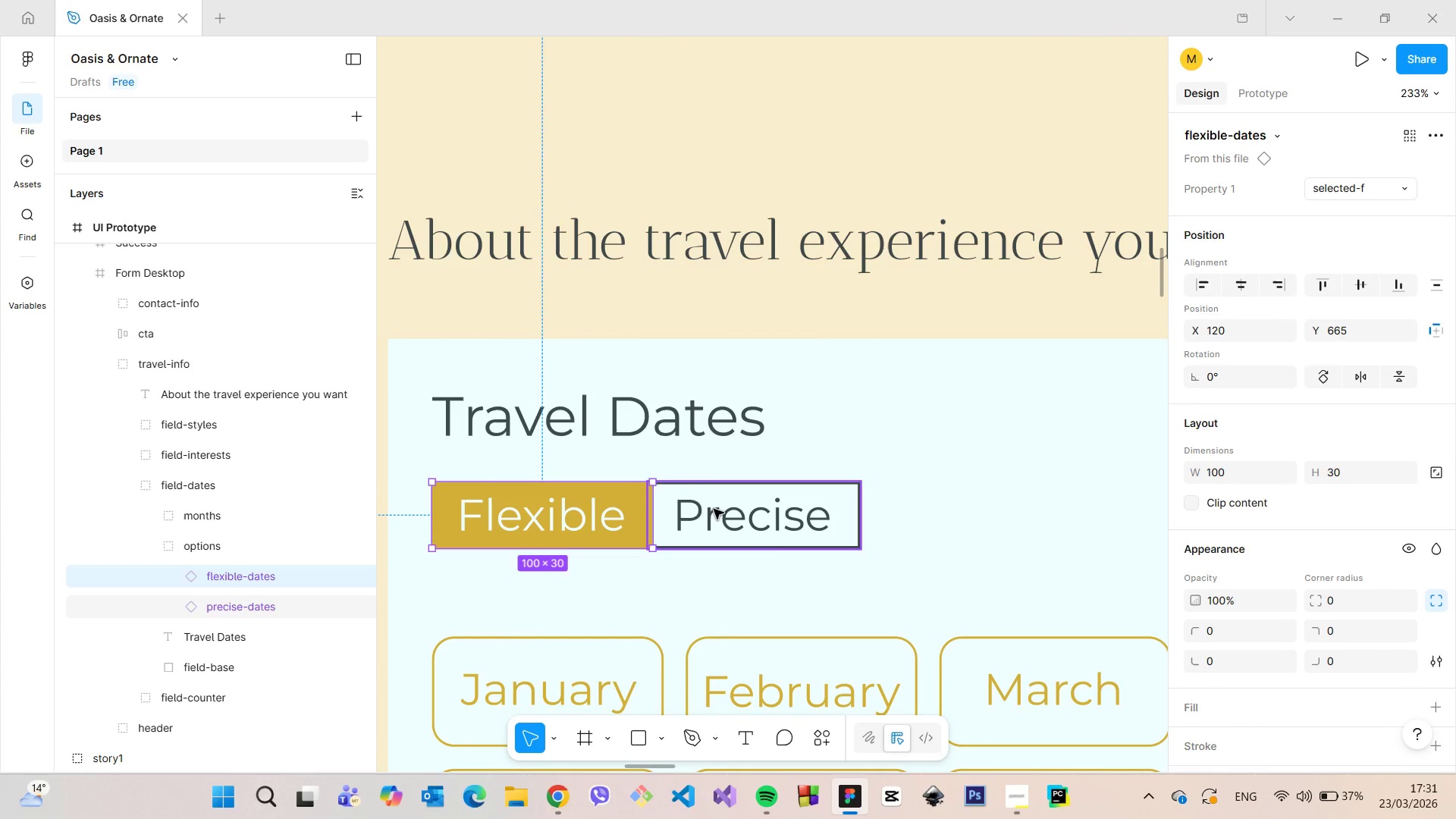 
left_click([714, 509])
 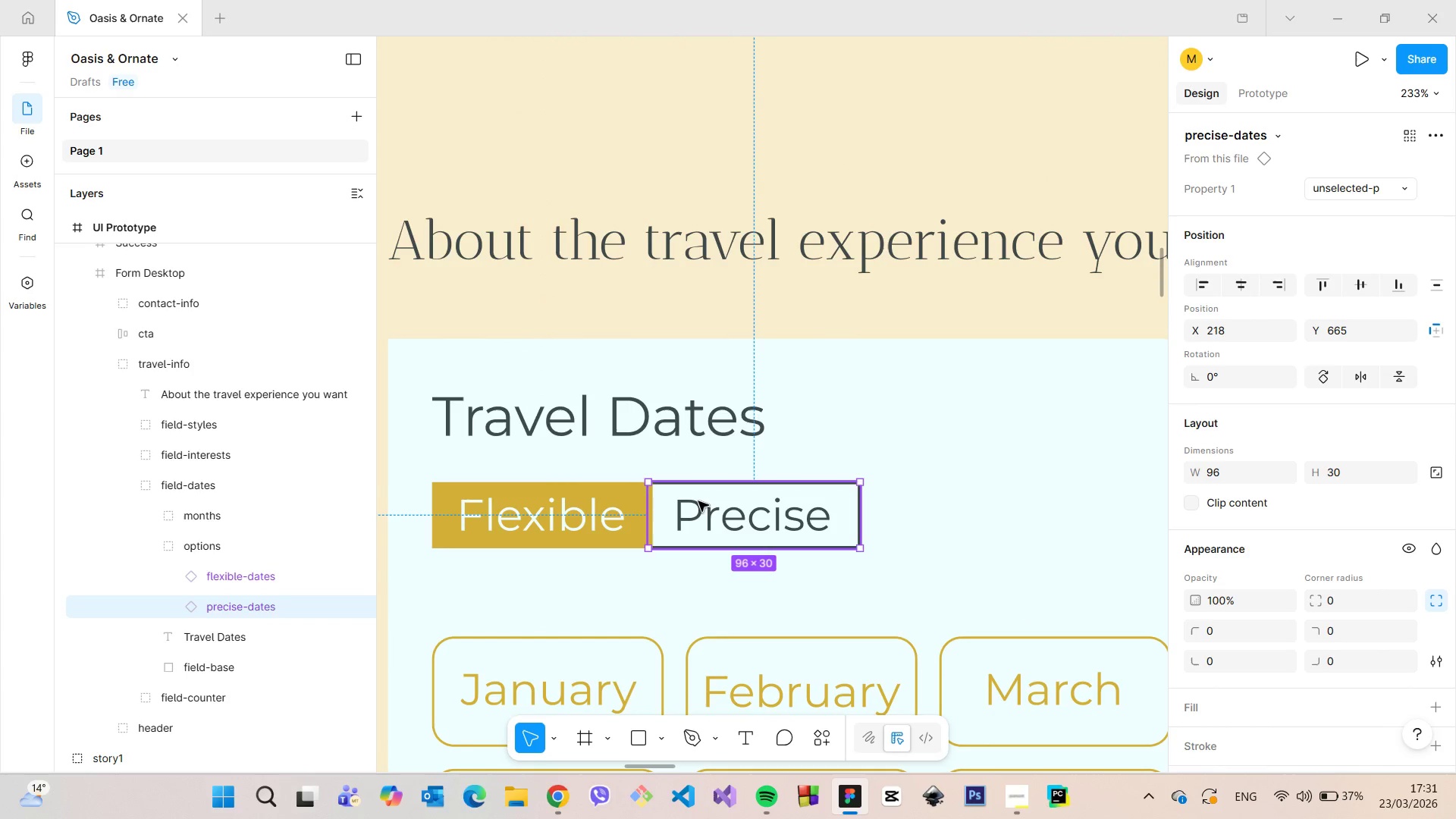 
left_click_drag(start_coordinate=[698, 501], to_coordinate=[704, 501])
 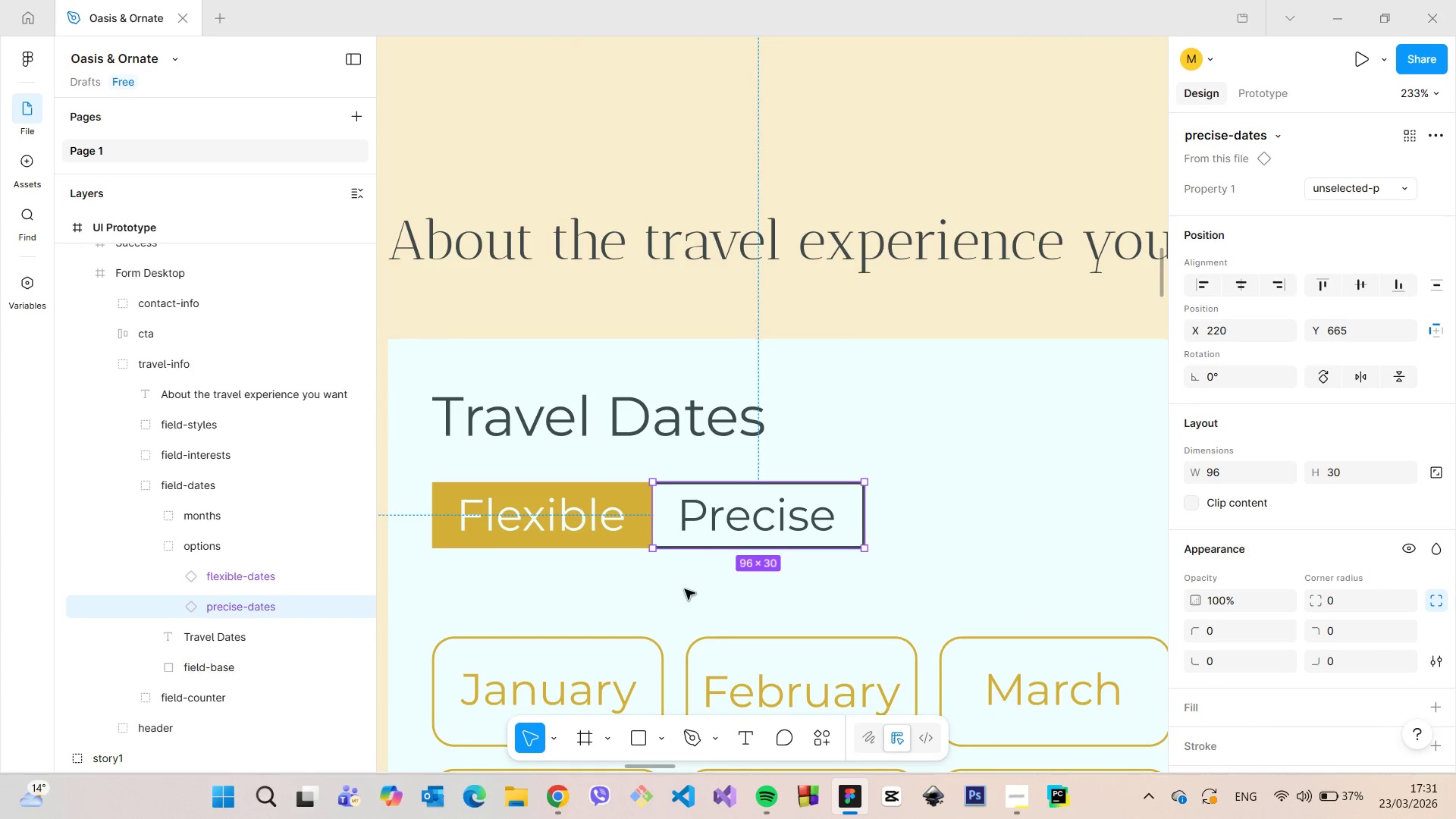 
hold_key(key=AltLeft, duration=0.64)
 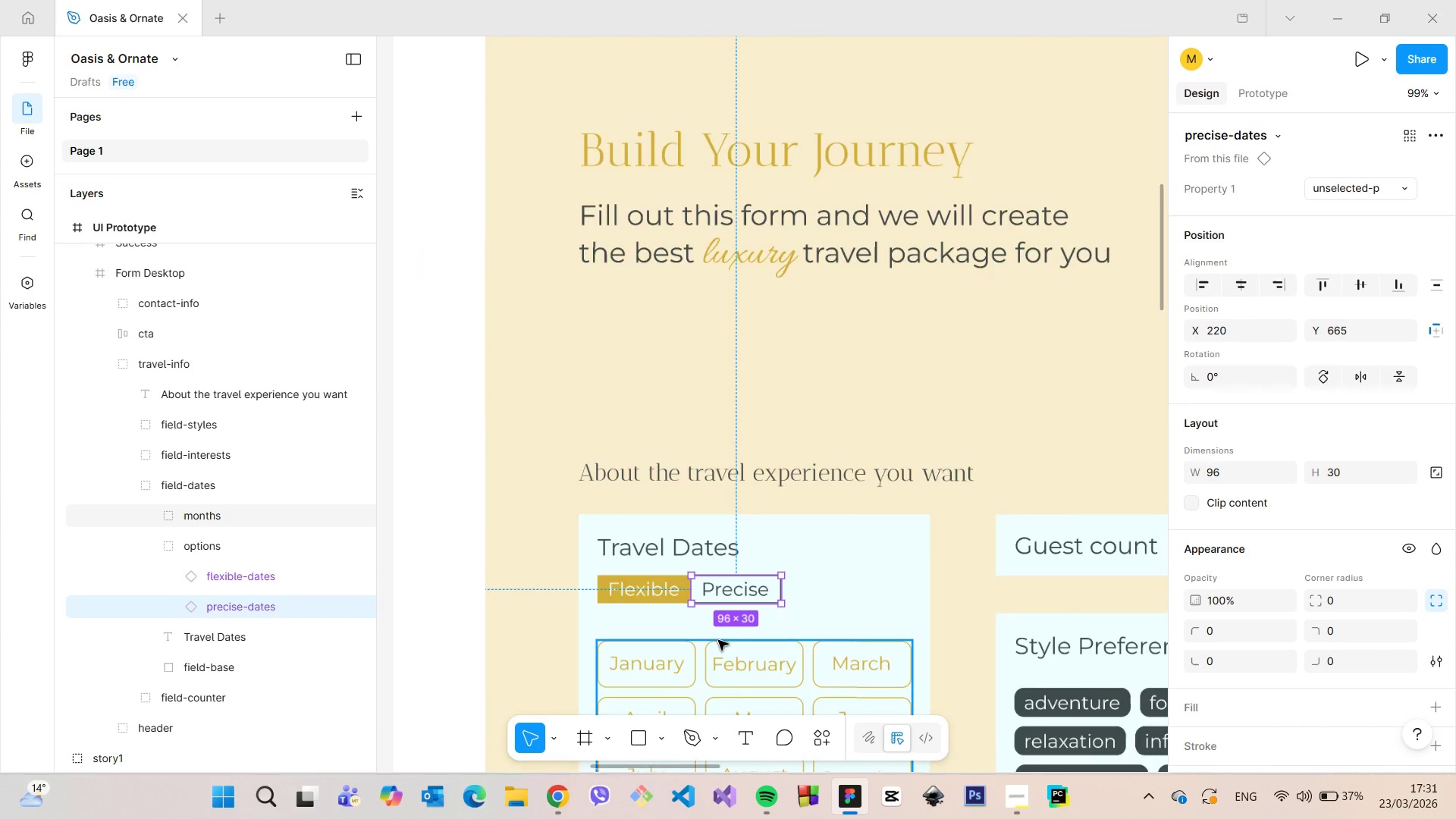 
hold_key(key=AltLeft, duration=5.34)
scroll: coordinate [718, 640], scroll_direction: down, amount: 18.0
 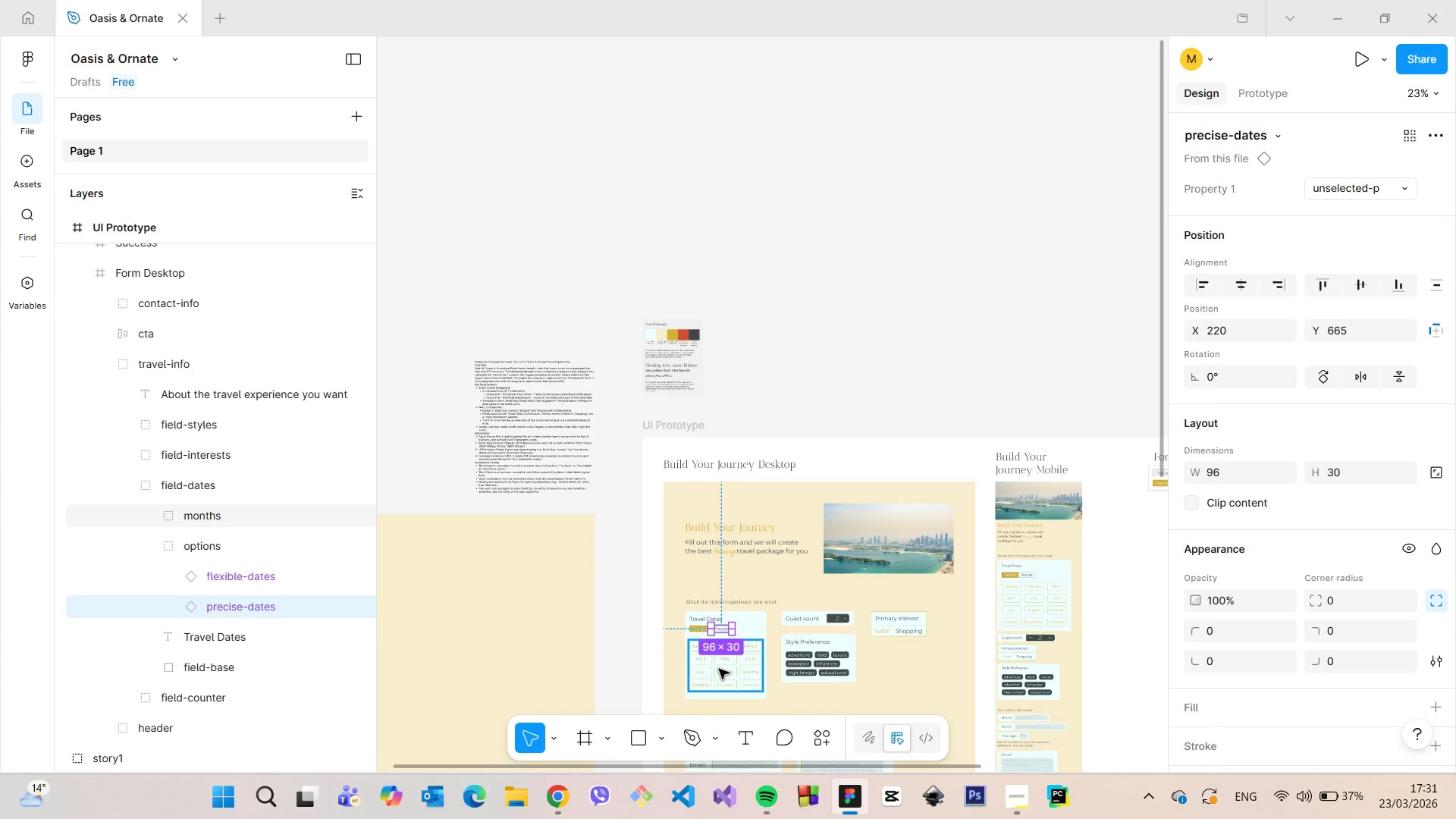 
left_click([719, 669])
 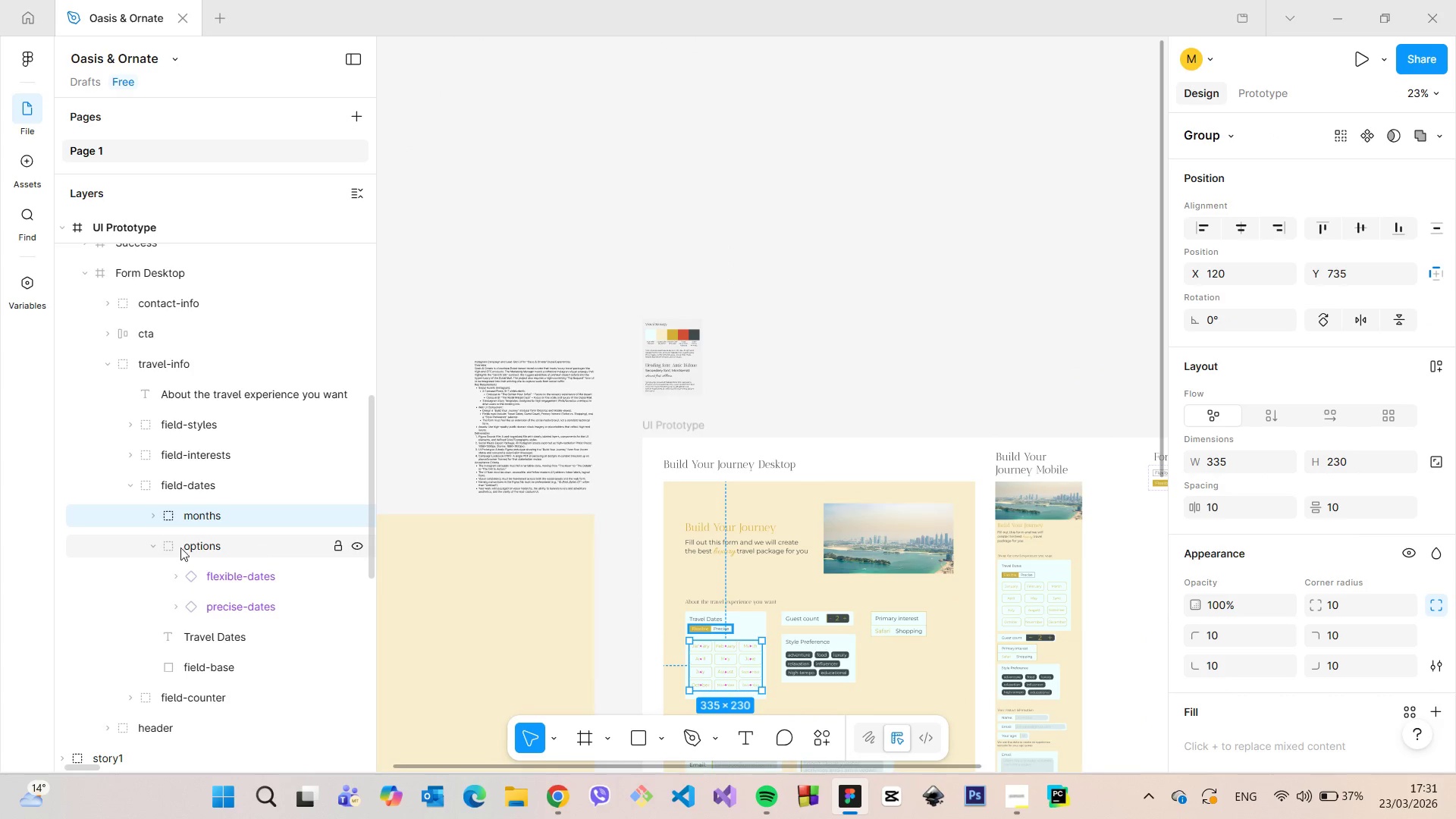 
left_click([154, 546])
 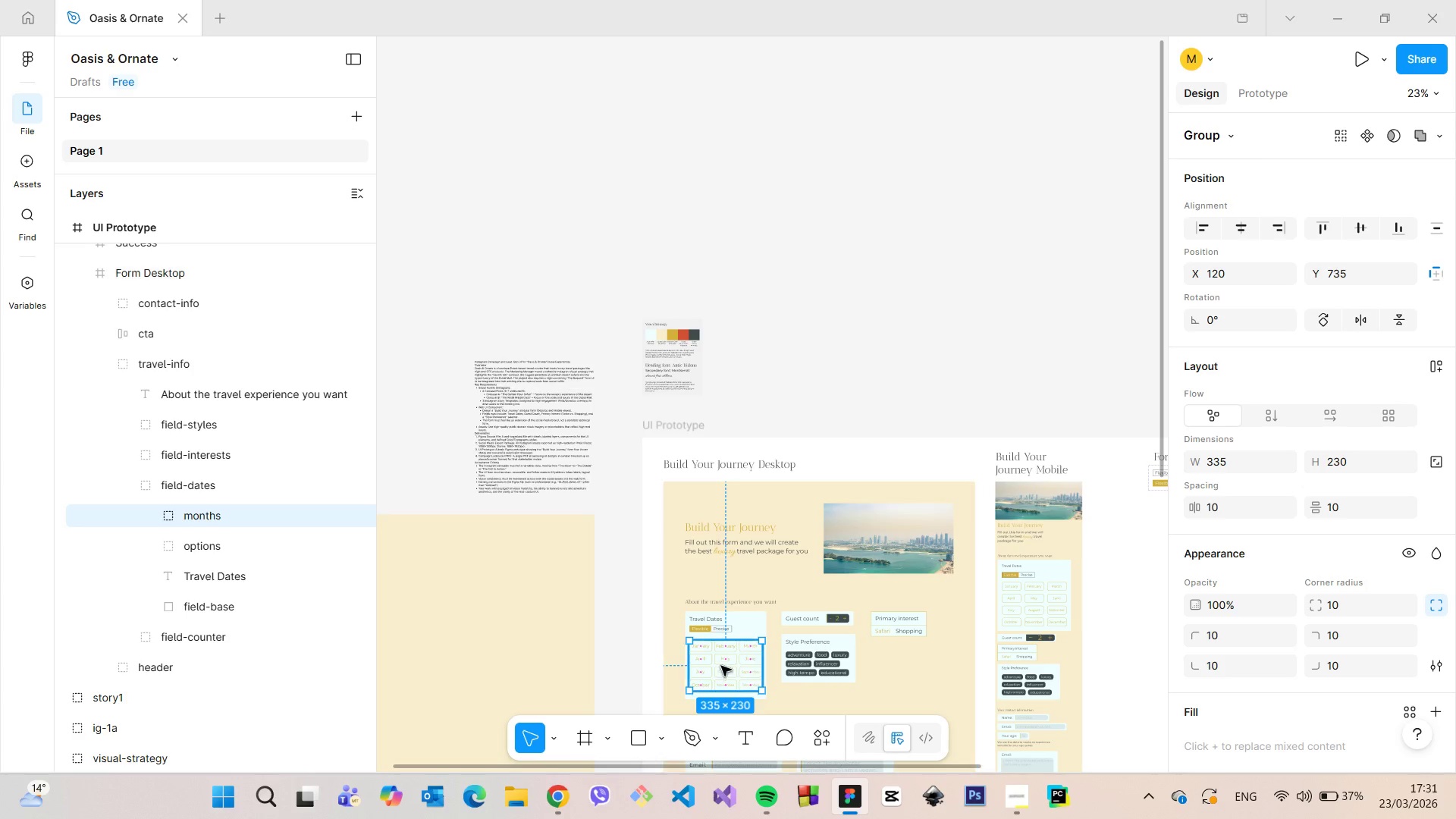 
left_click_drag(start_coordinate=[720, 662], to_coordinate=[1029, 520])
 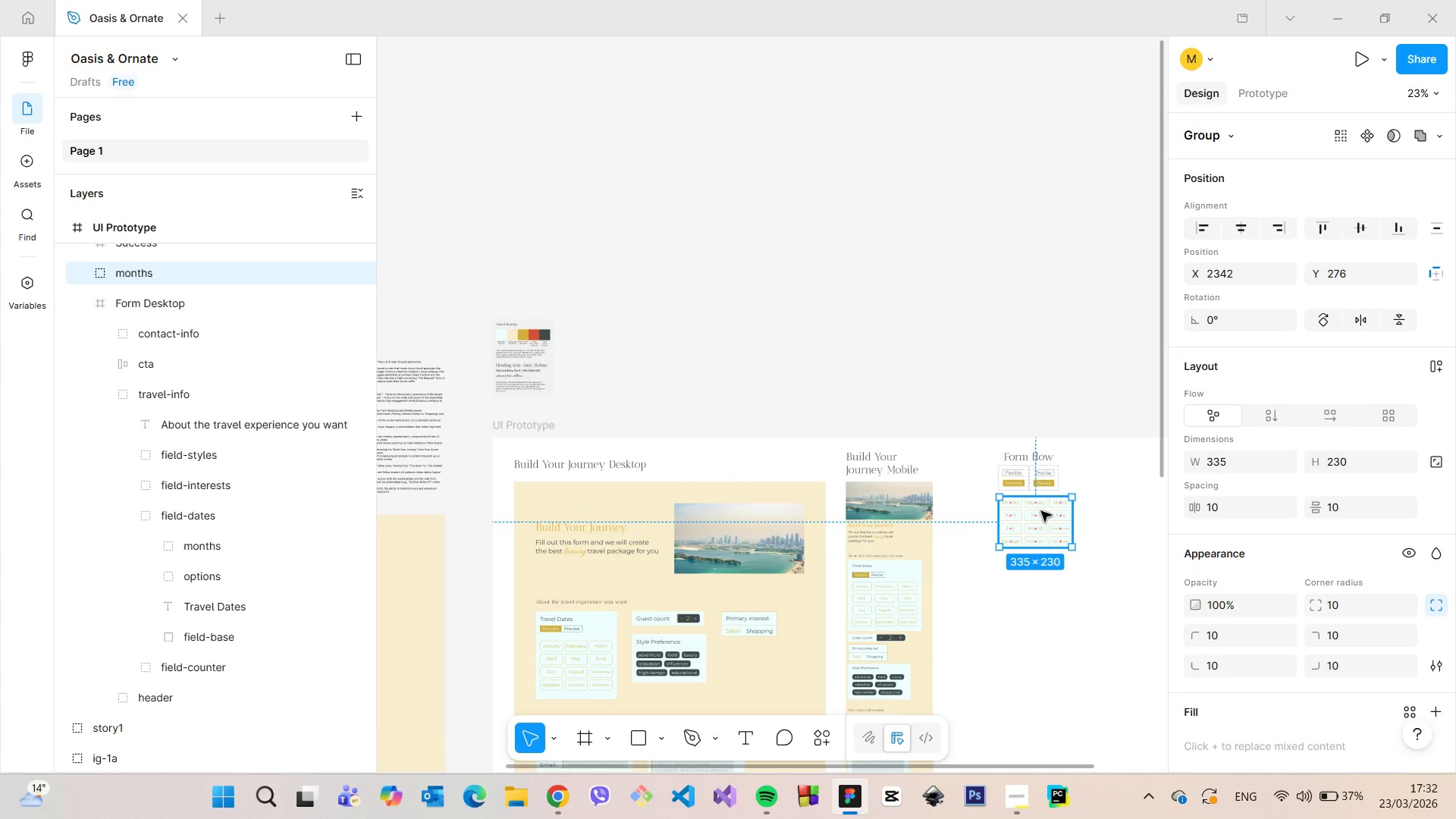 
hold_key(key=AltLeft, duration=1.5)
 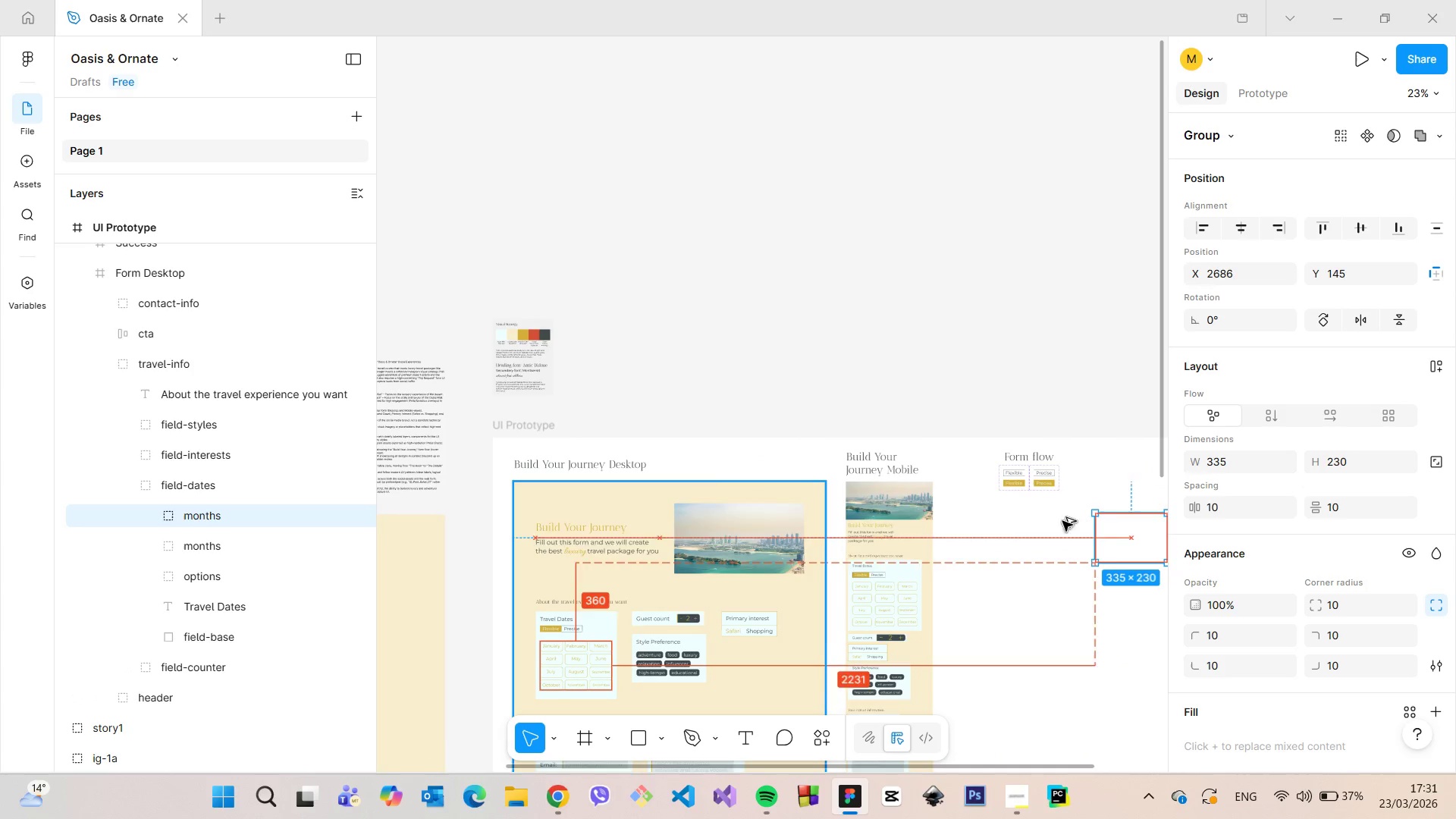 
hold_key(key=AltLeft, duration=1.5)
 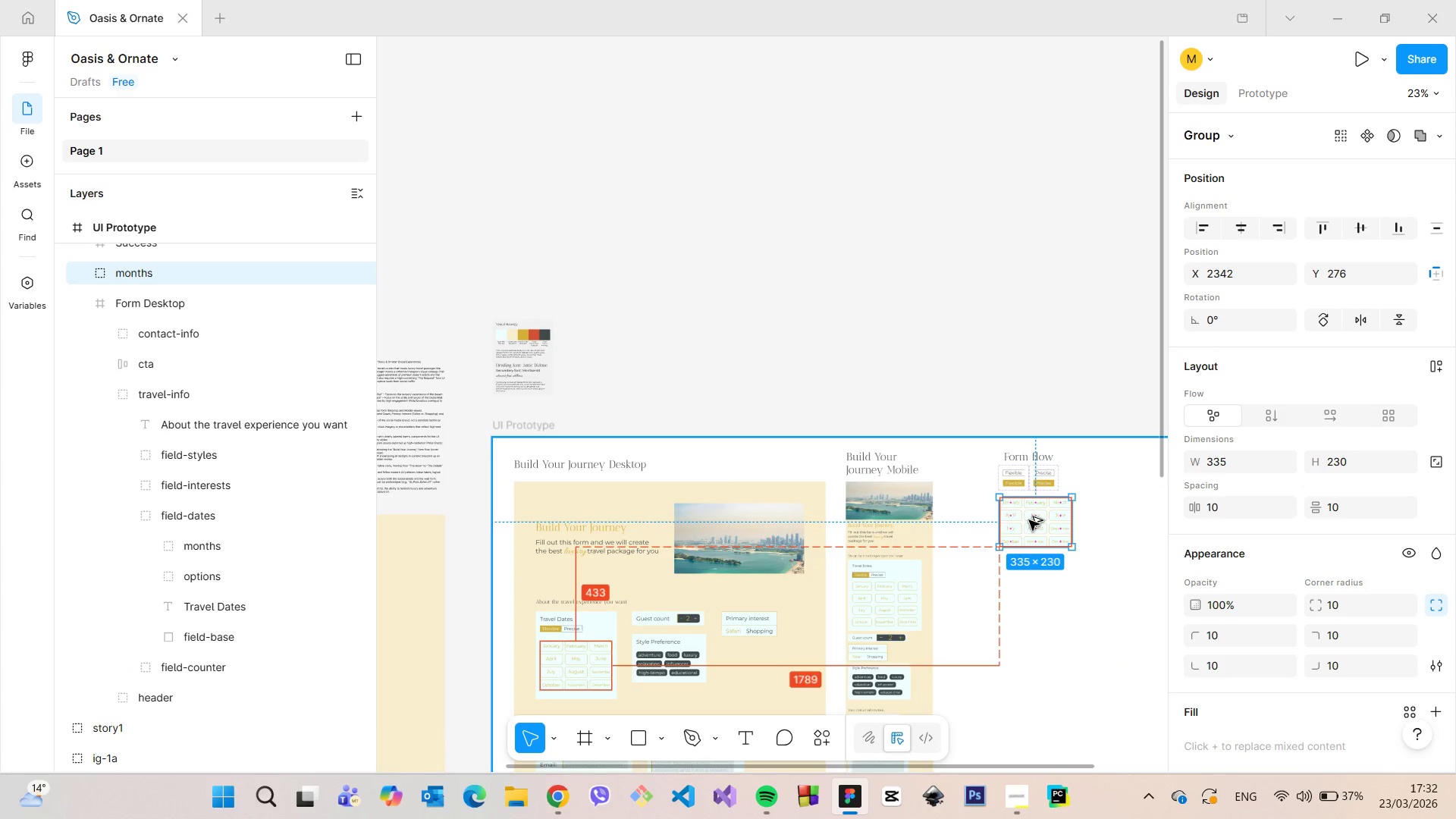 
key(Alt+AltLeft)
 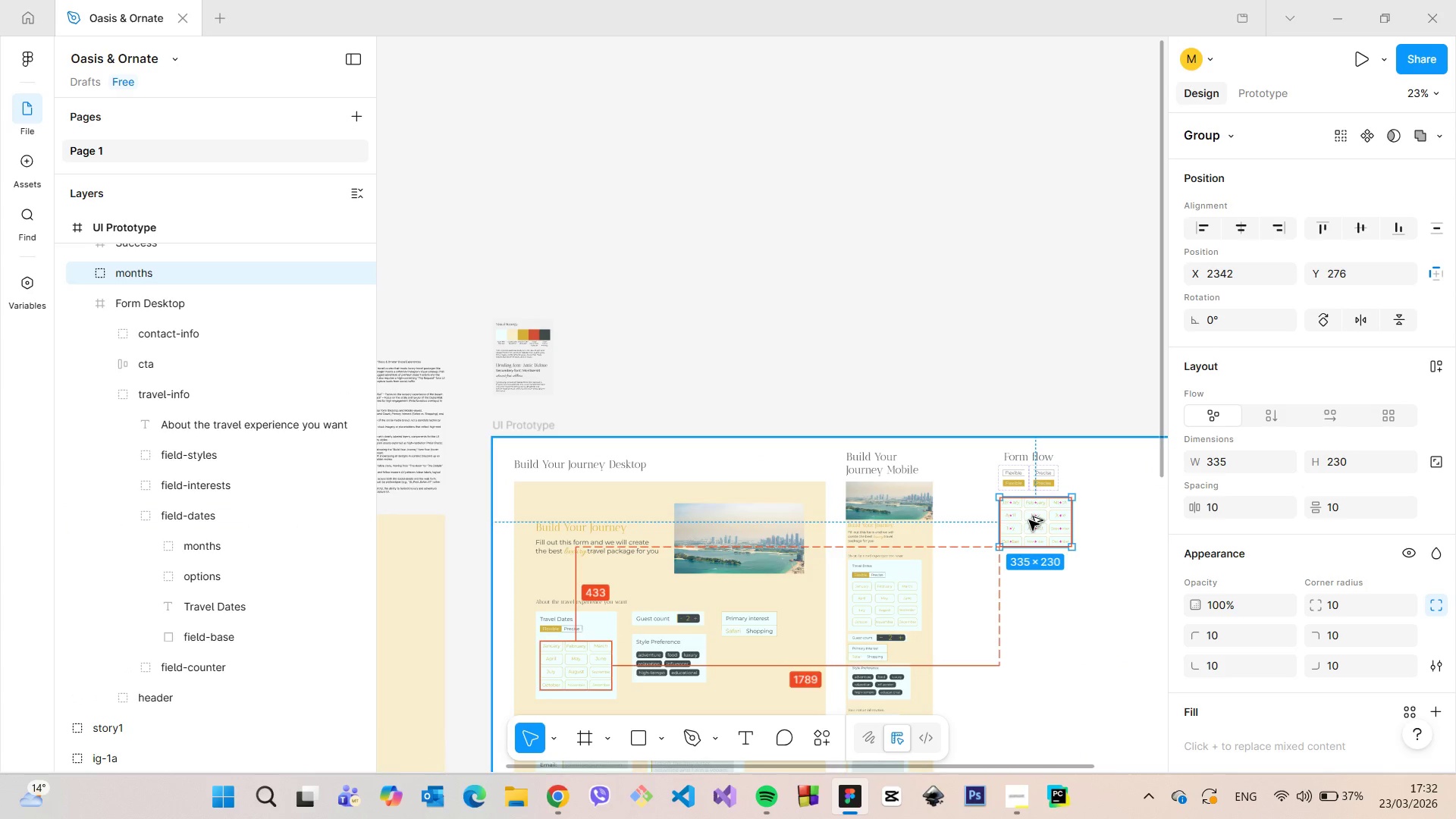 
key(Alt+AltLeft)
 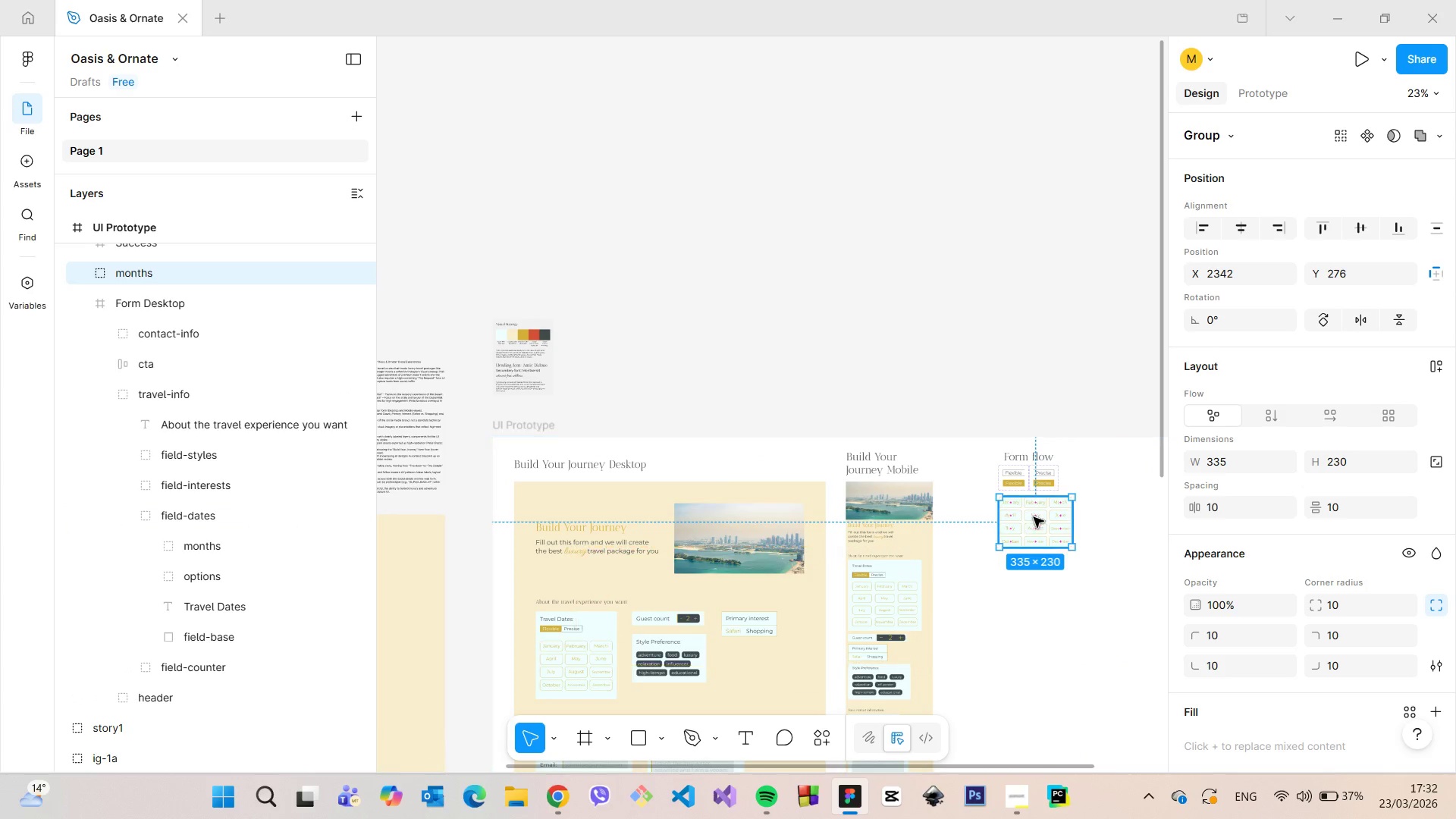 
key(Alt+AltLeft)
 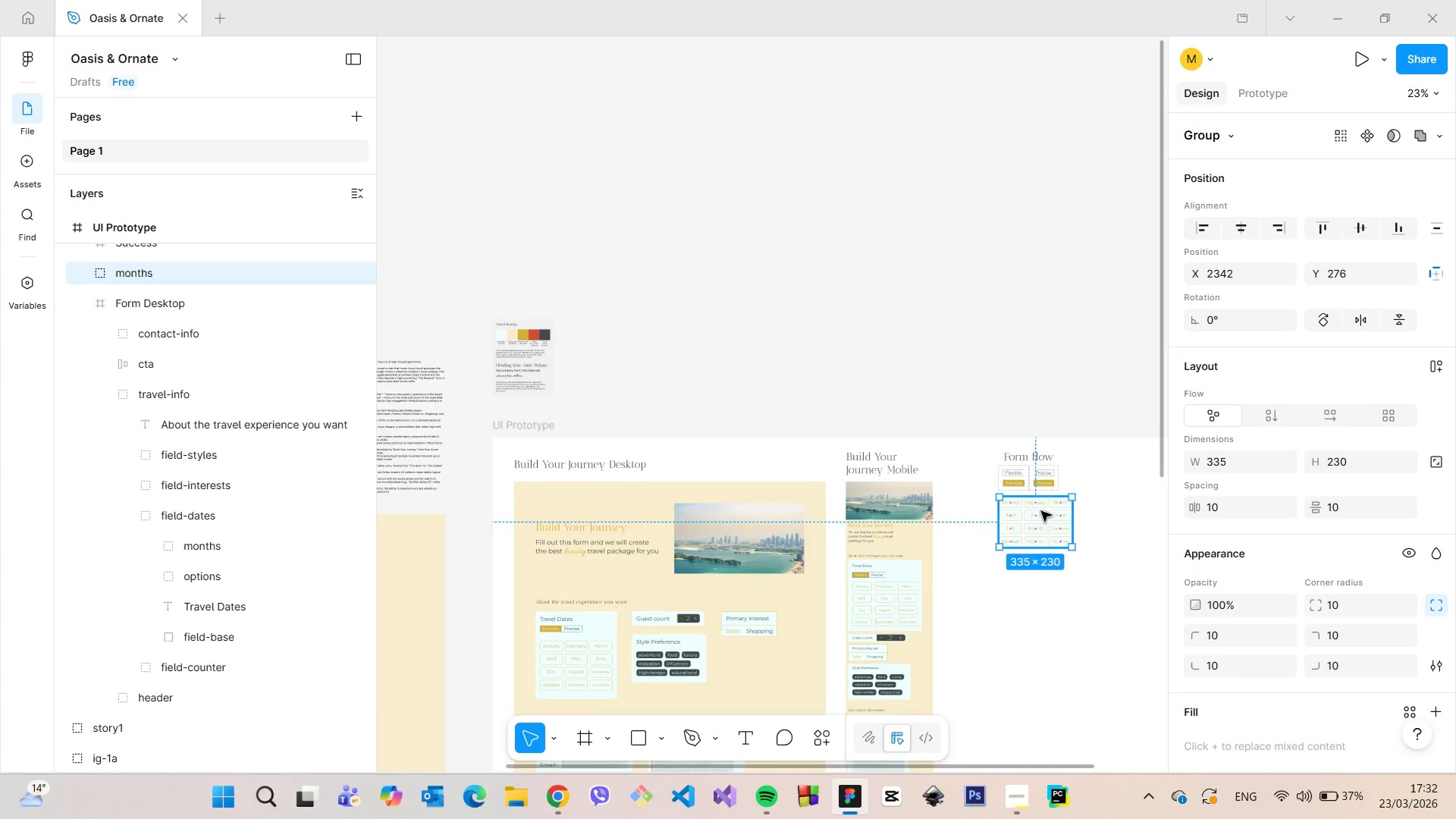 
scroll: coordinate [1041, 511], scroll_direction: up, amount: 10.0
 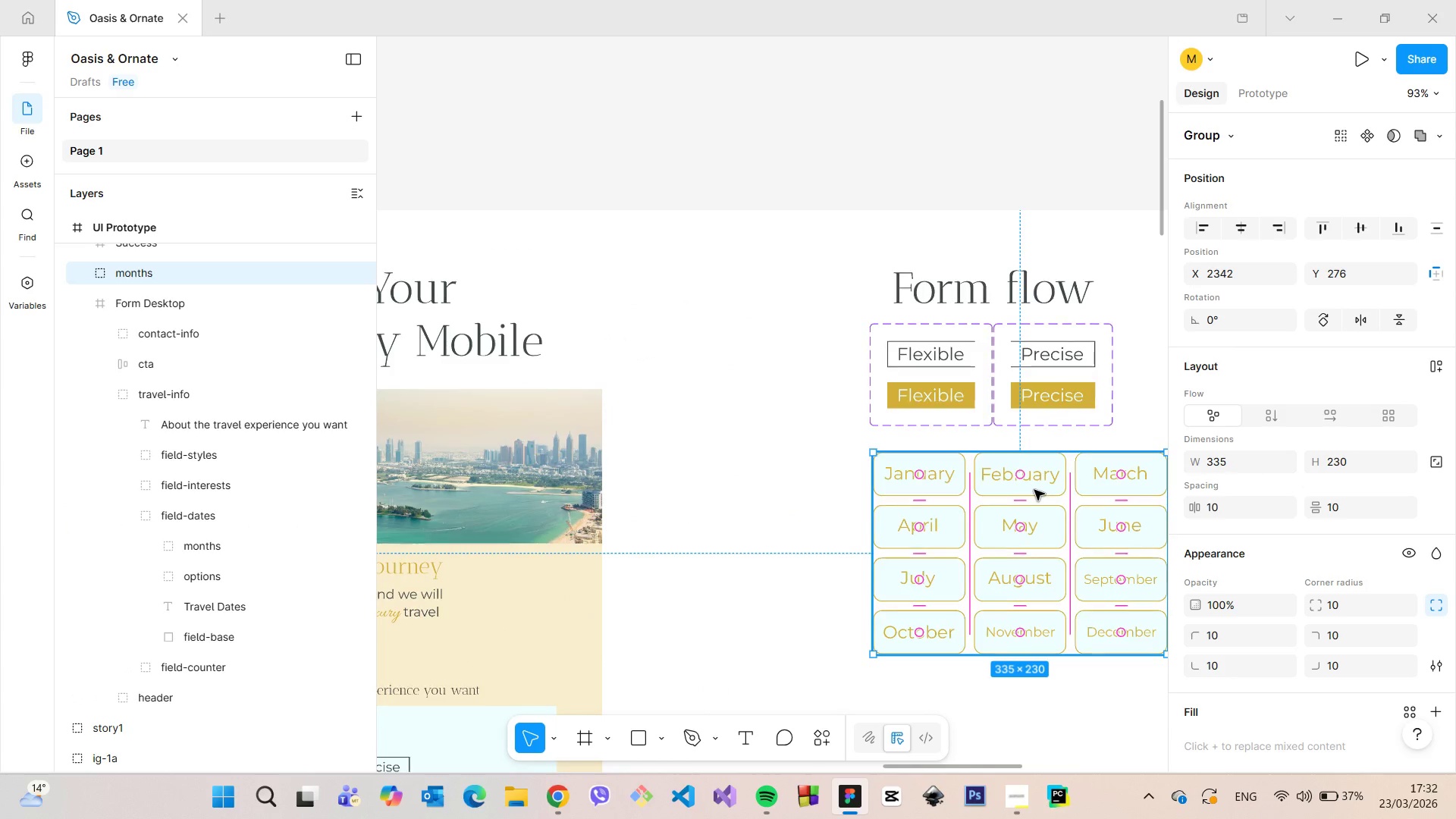 
left_click_drag(start_coordinate=[1034, 491], to_coordinate=[1036, 507])
 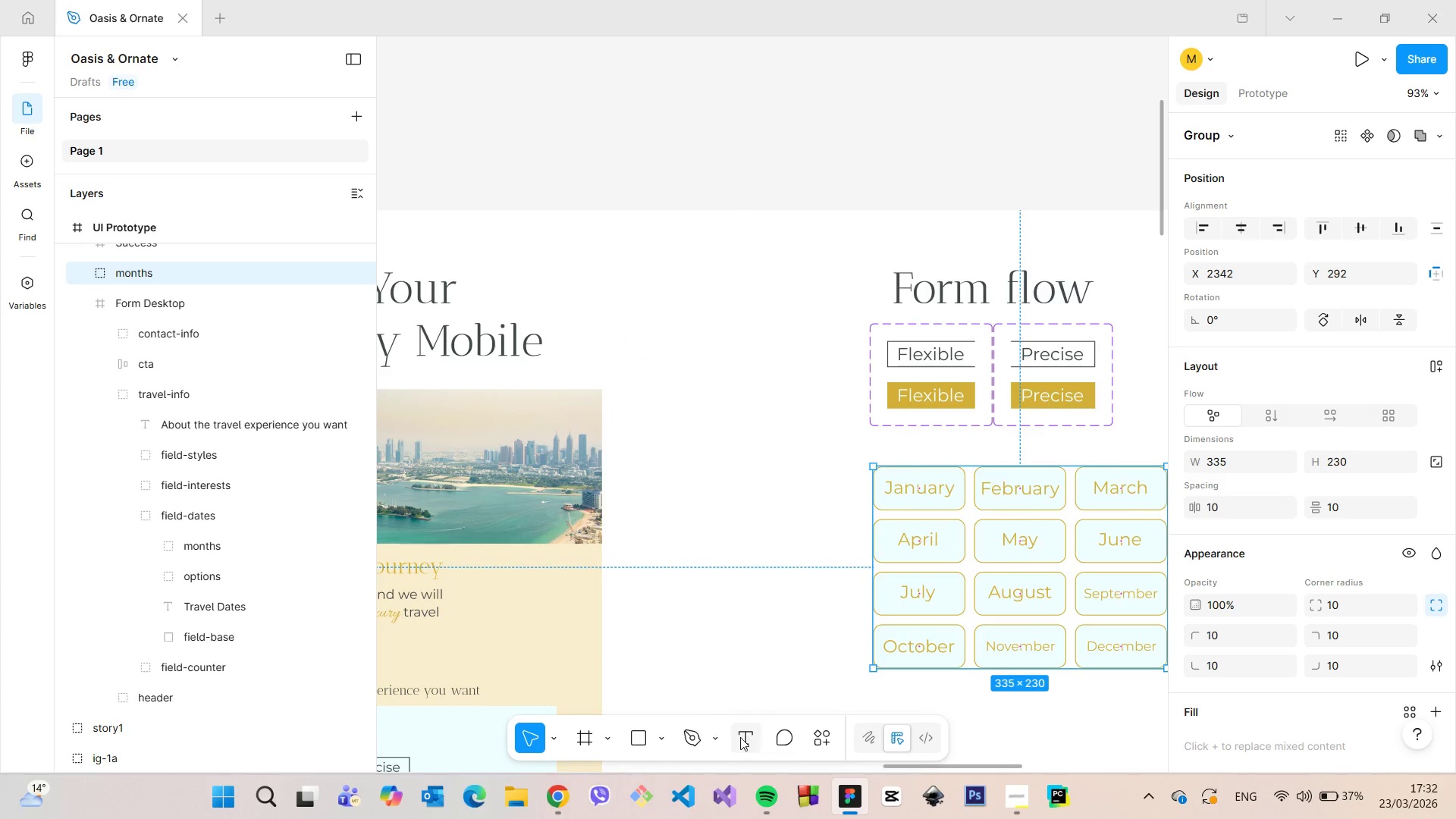 
left_click([740, 737])
 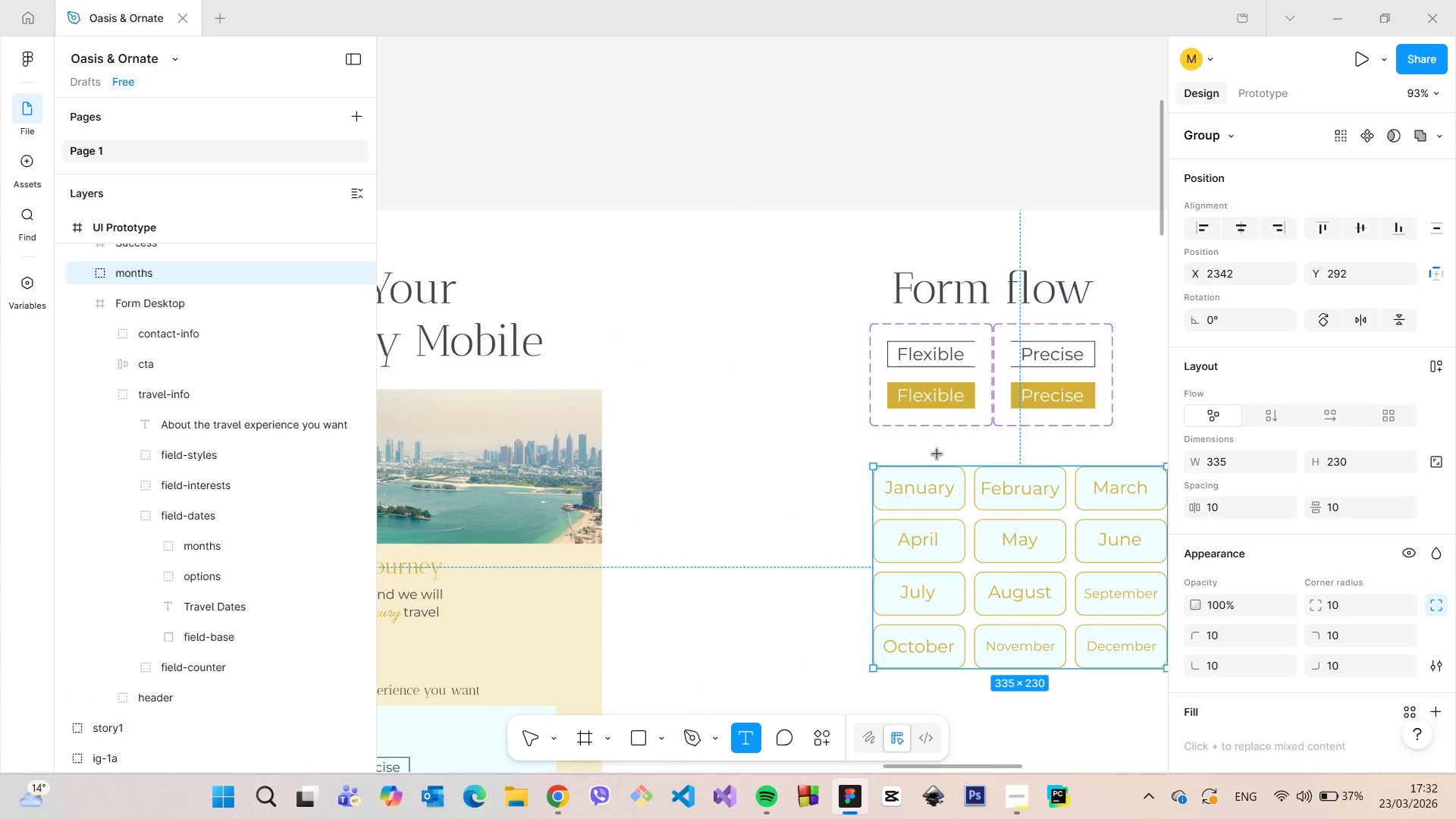 
left_click([934, 451])
 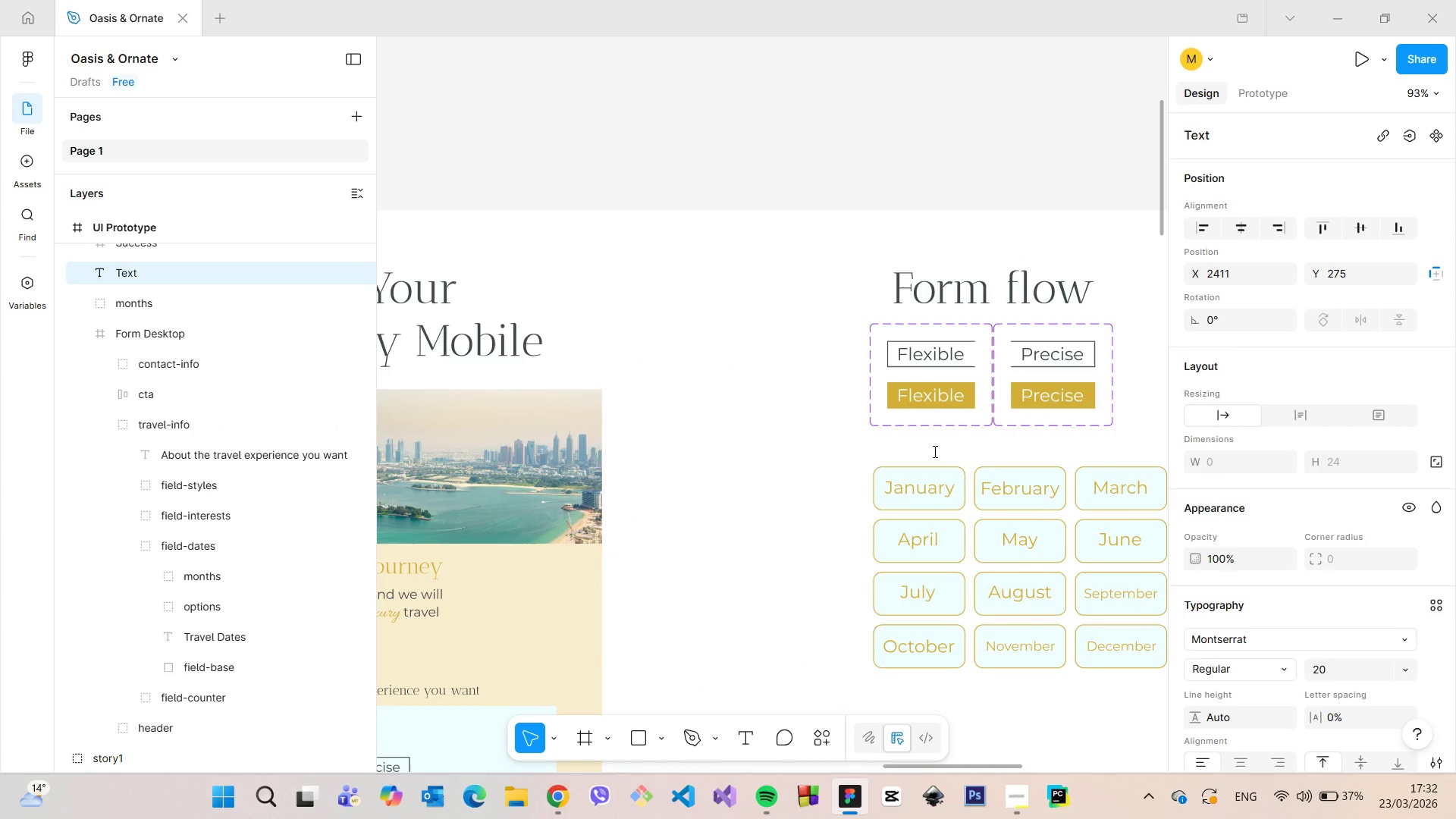 
type(For precise dates si)
 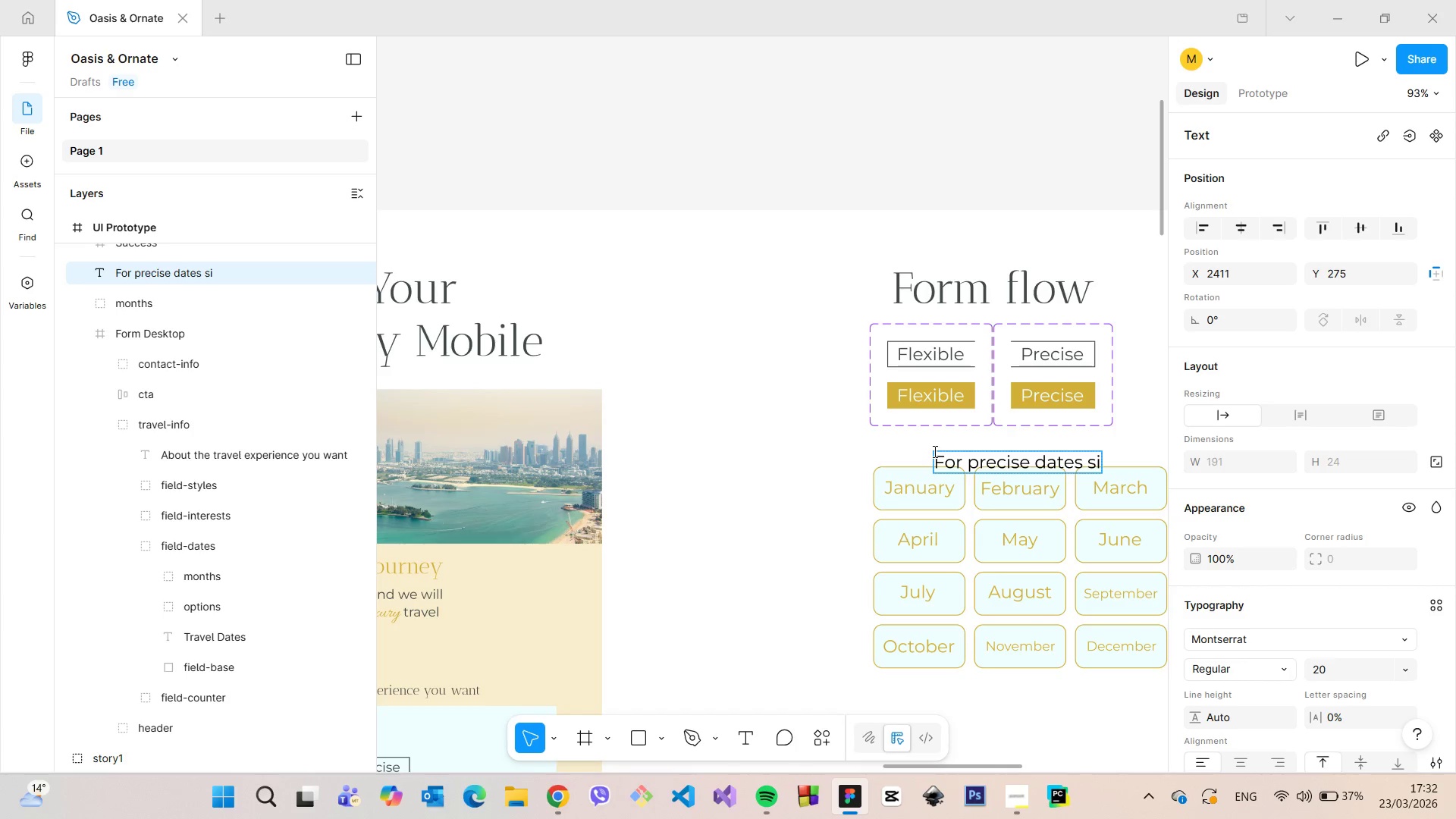 
scroll: coordinate [855, 612], scroll_direction: down, amount: 25.0
 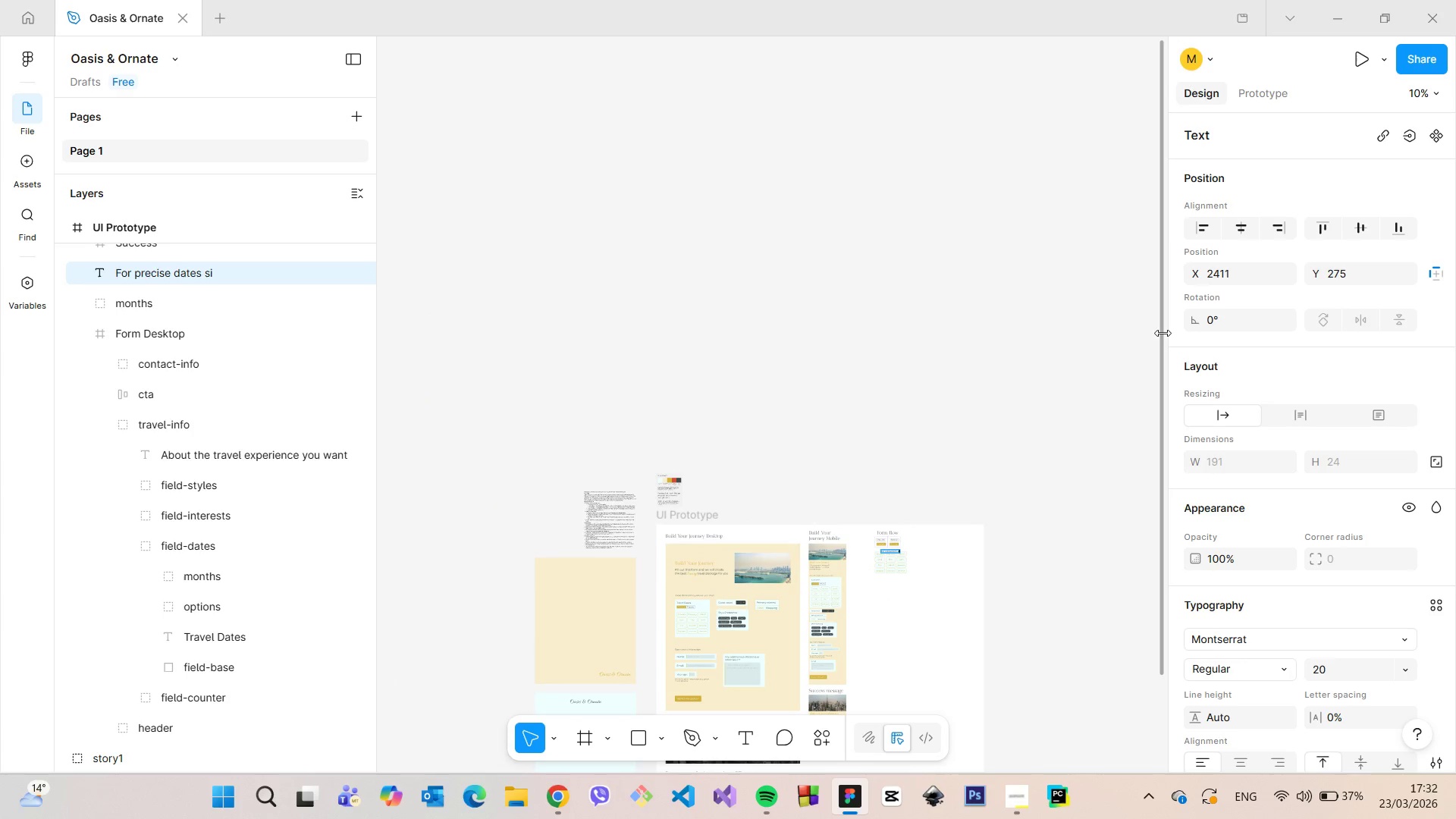 
left_click_drag(start_coordinate=[1159, 333], to_coordinate=[1134, 482])
 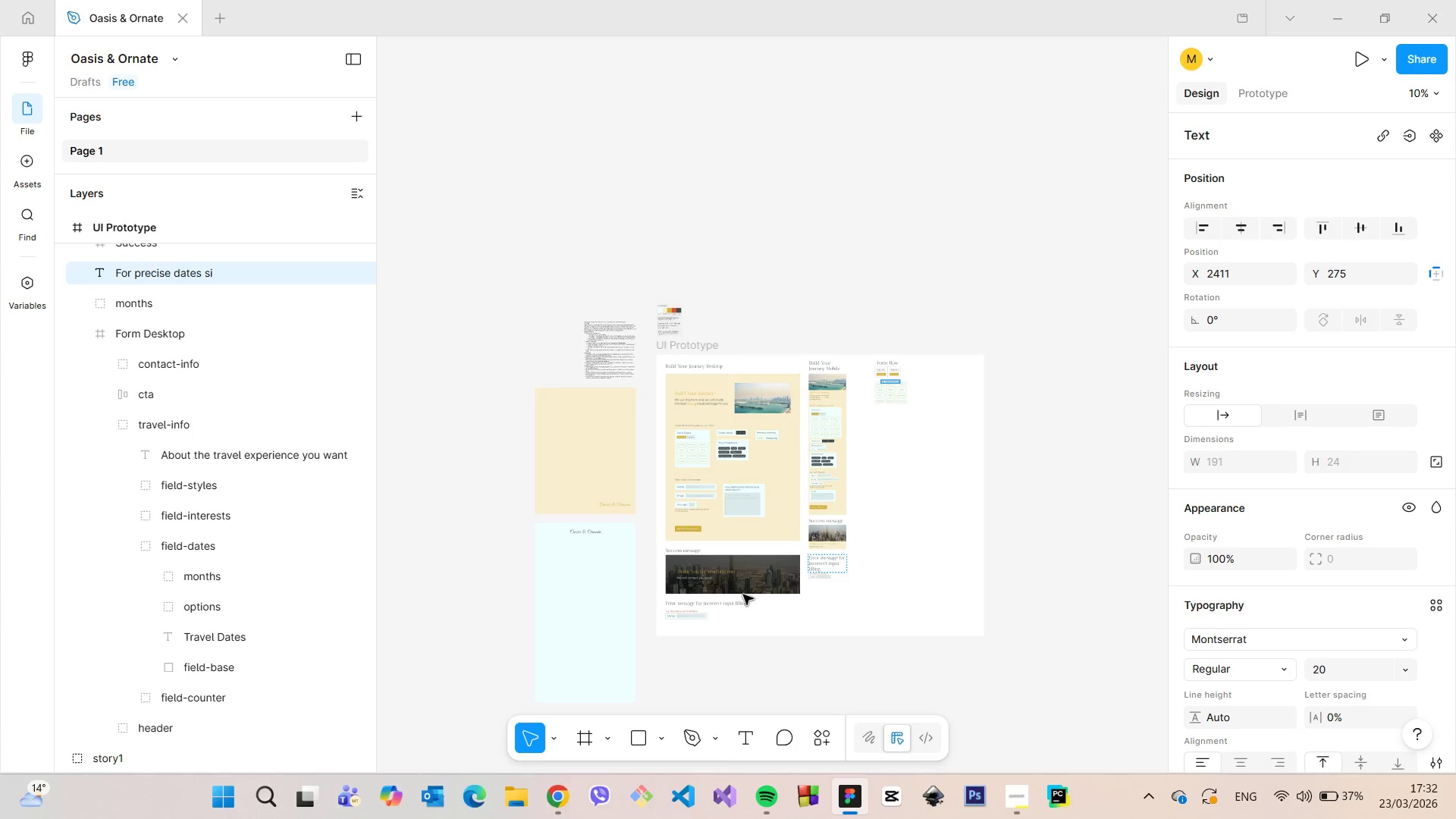 
scroll: coordinate [720, 614], scroll_direction: up, amount: 8.0
 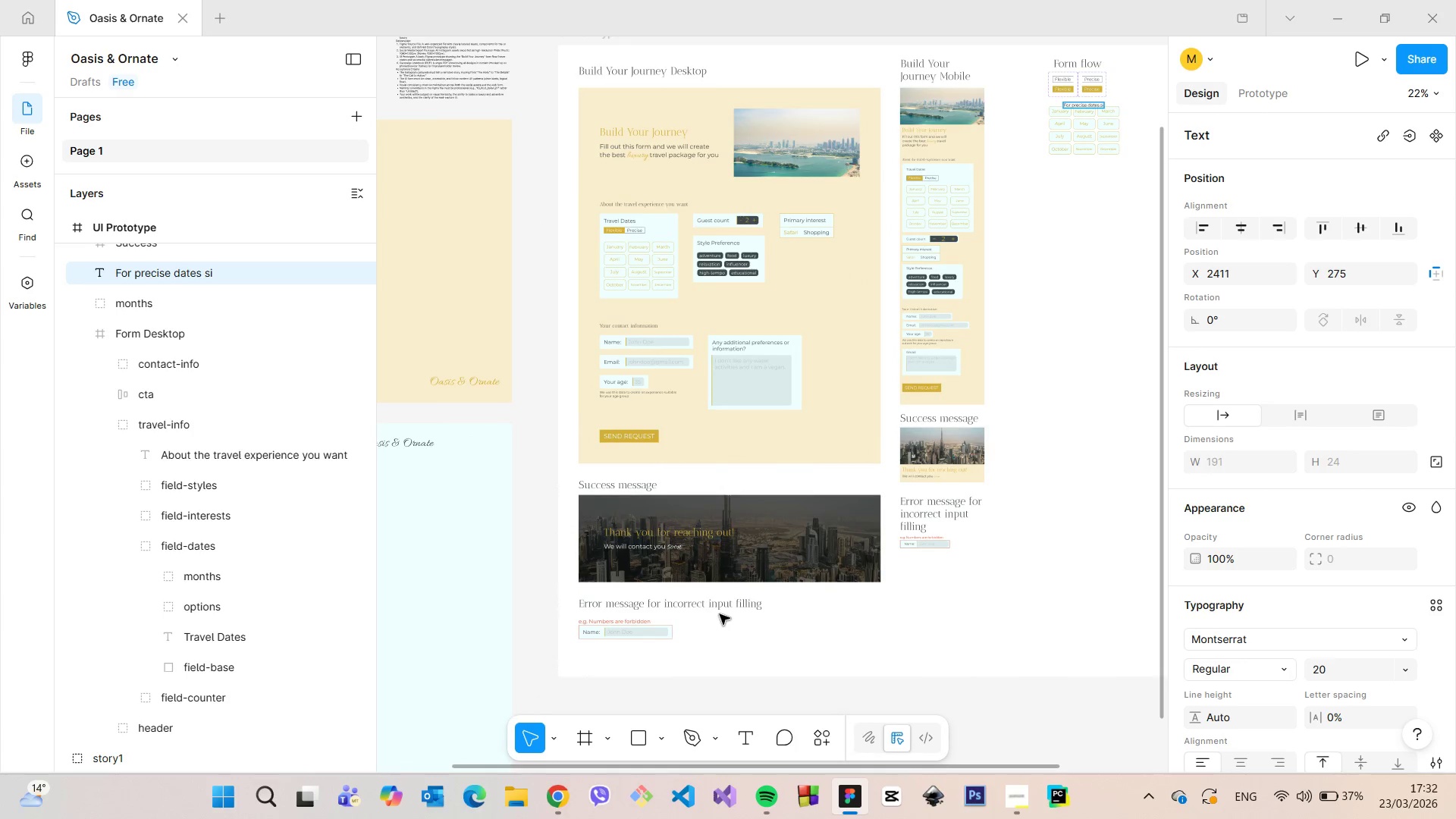 
scroll: coordinate [720, 615], scroll_direction: down, amount: 1.0
 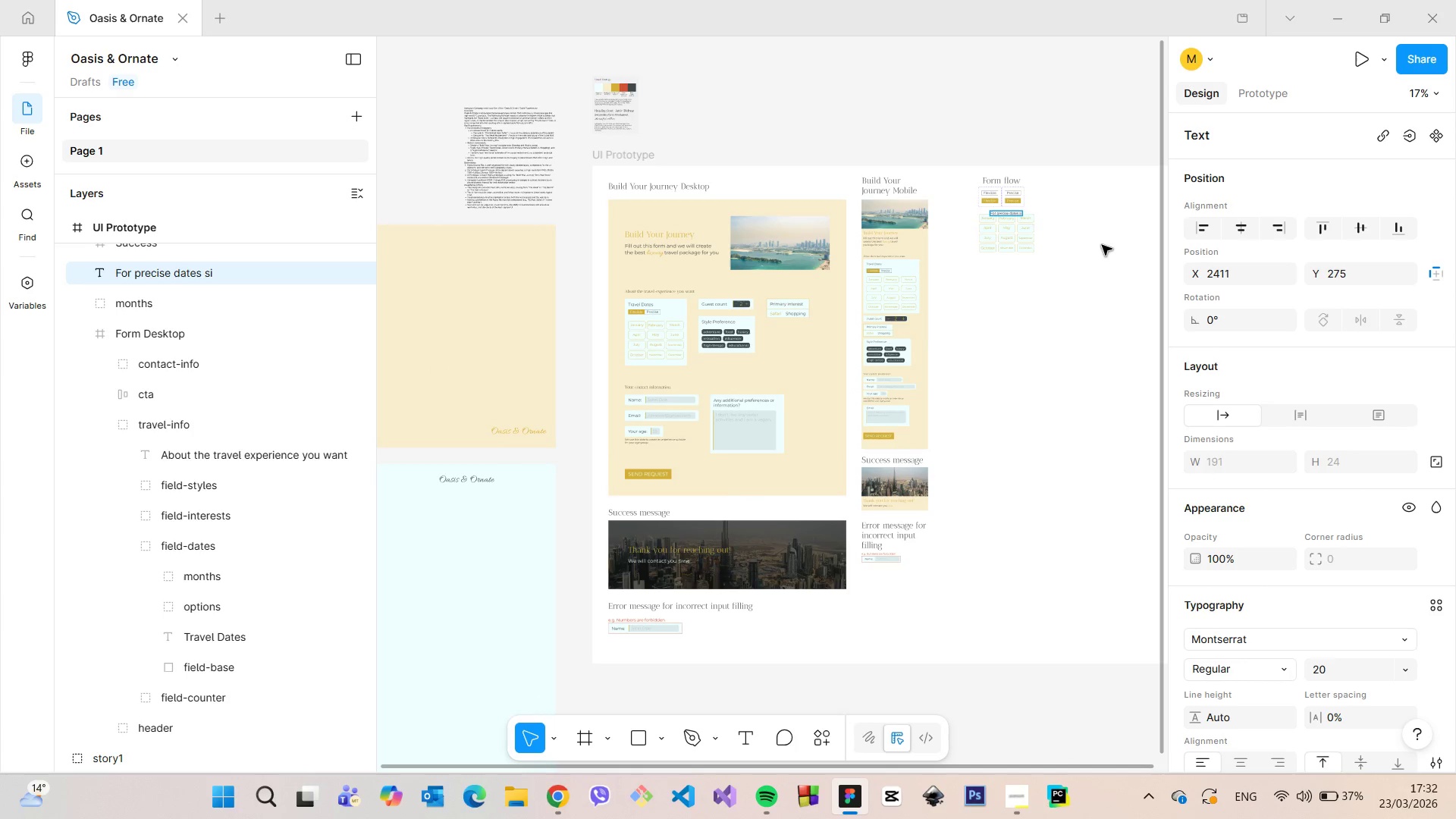 
scroll: coordinate [876, 208], scroll_direction: up, amount: 14.0
 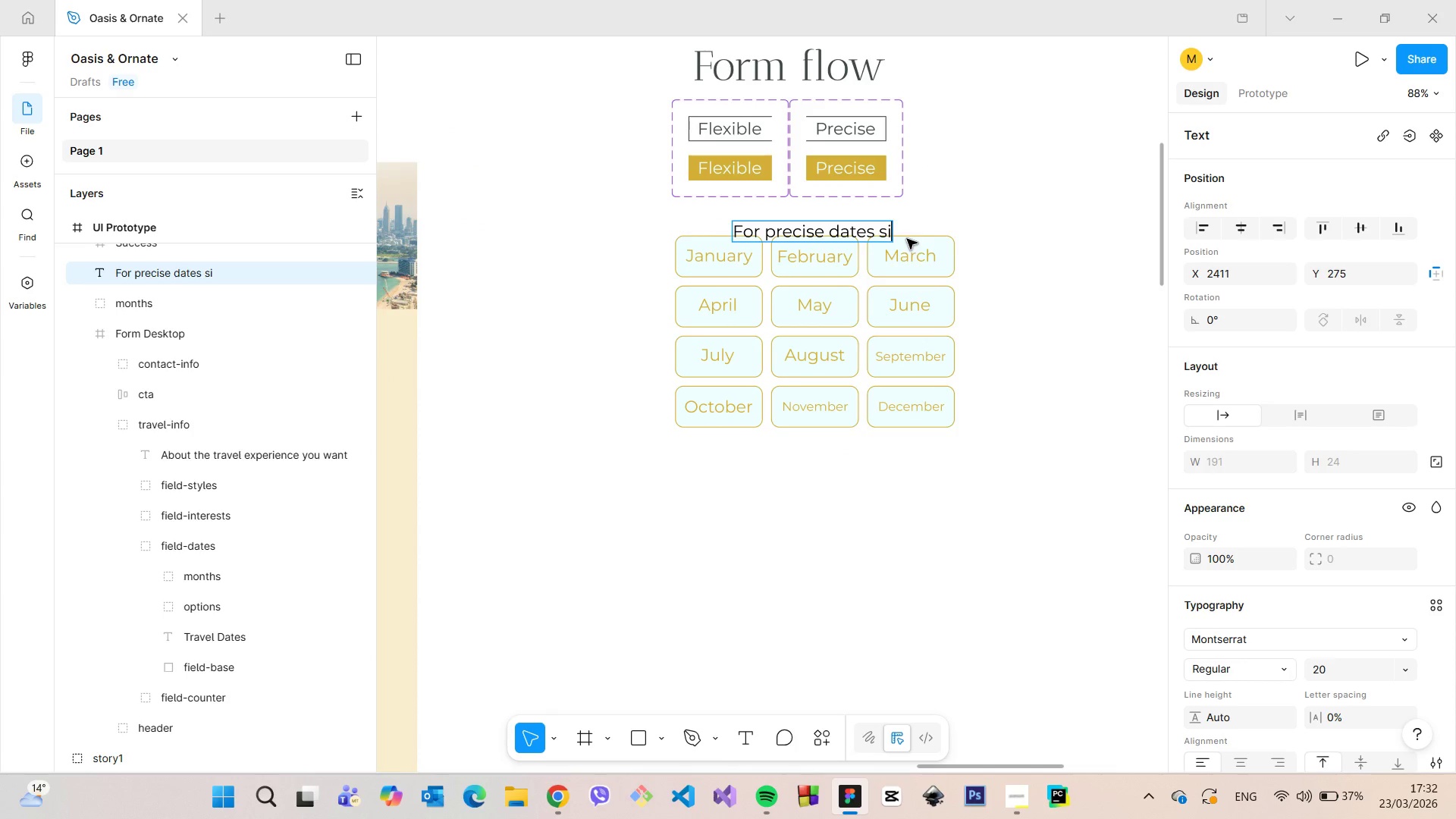 
type(mple dates table, ex)
key(Backspace)
type(.g. for May)
 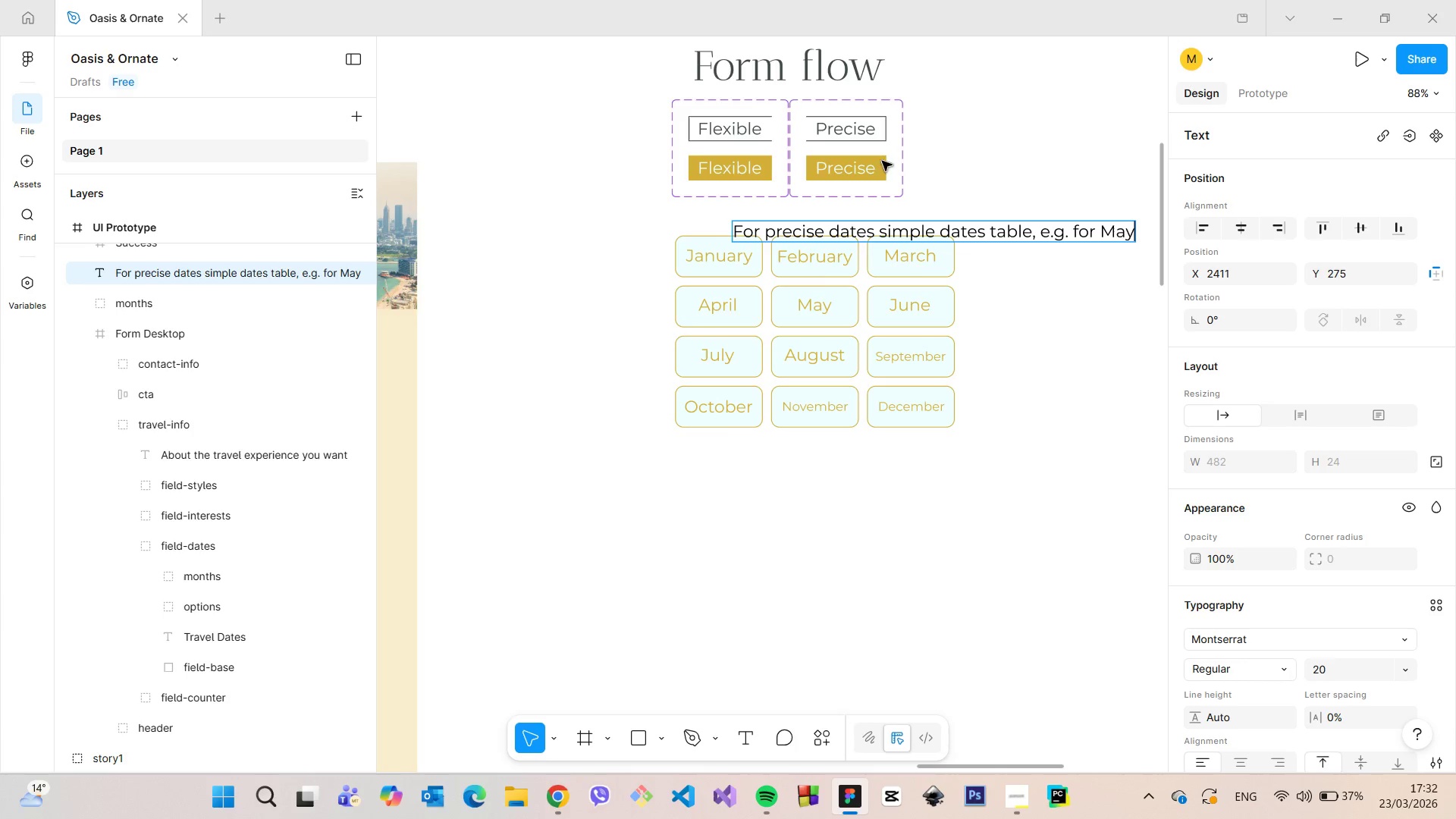 
left_click([944, 290])
 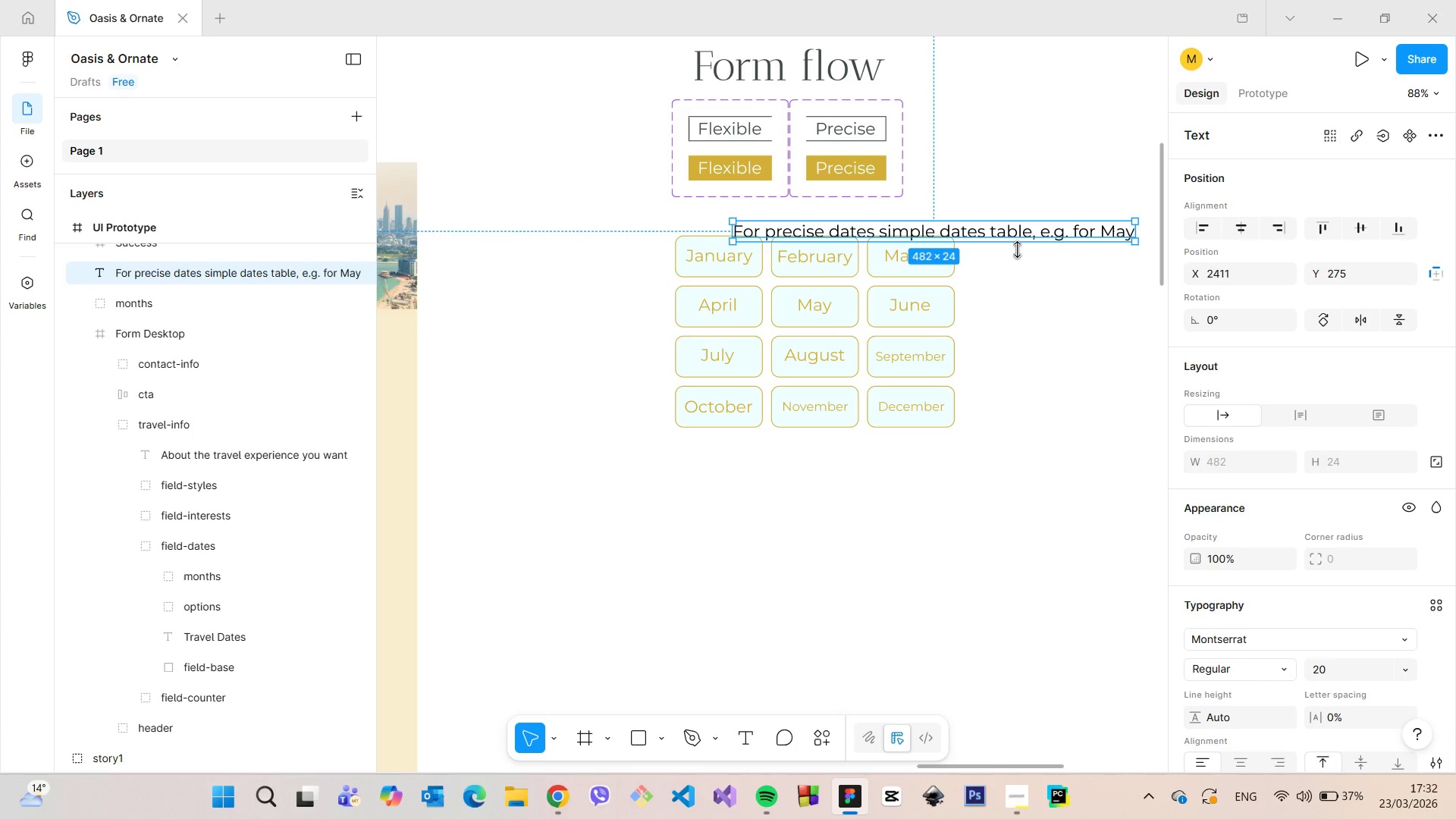 
left_click([1018, 249])
 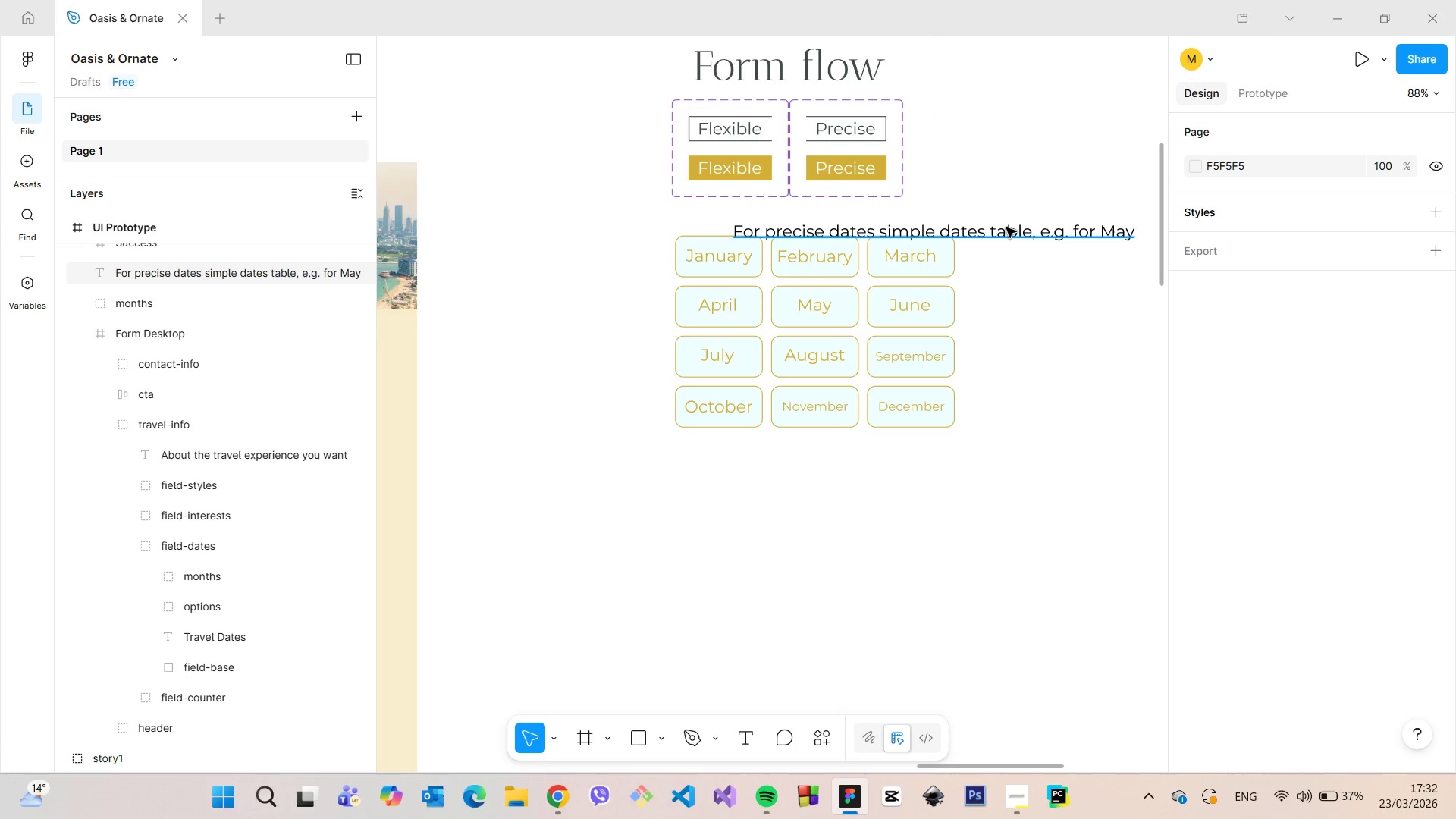 
left_click([1006, 228])
 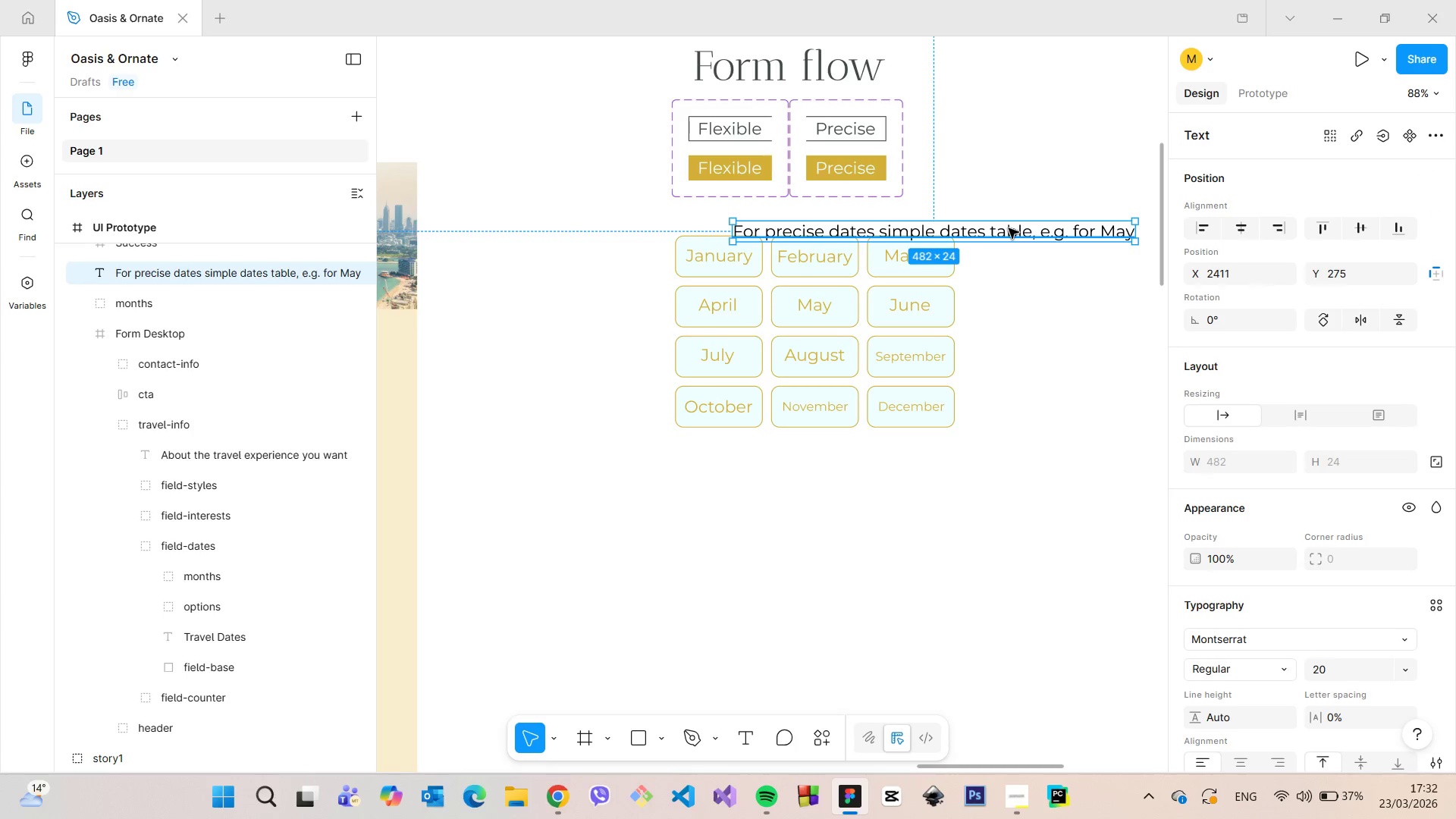 
left_click_drag(start_coordinate=[1009, 228], to_coordinate=[952, 216])
 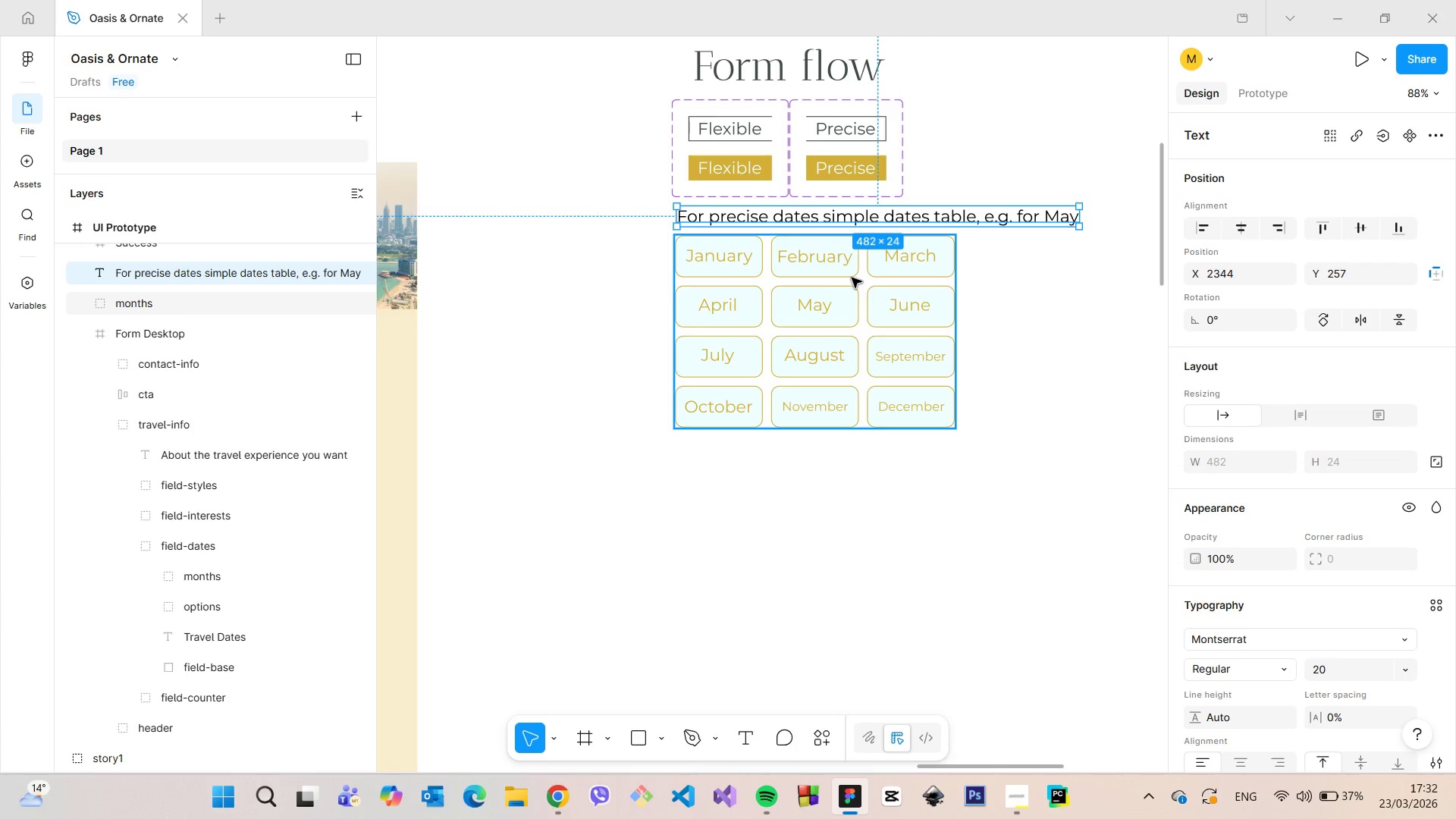 
left_click([852, 278])
 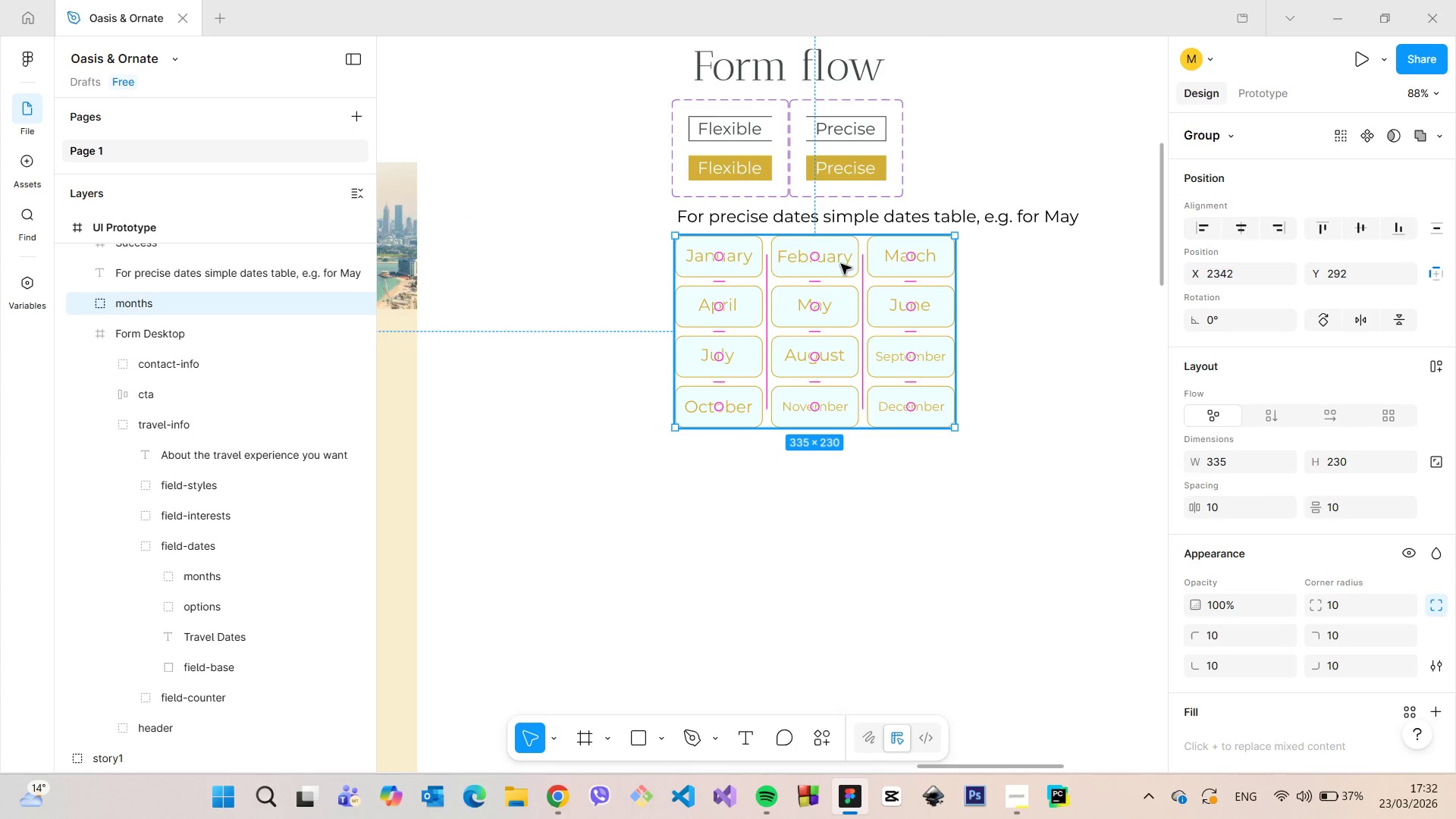 
left_click_drag(start_coordinate=[841, 264], to_coordinate=[839, 290])
 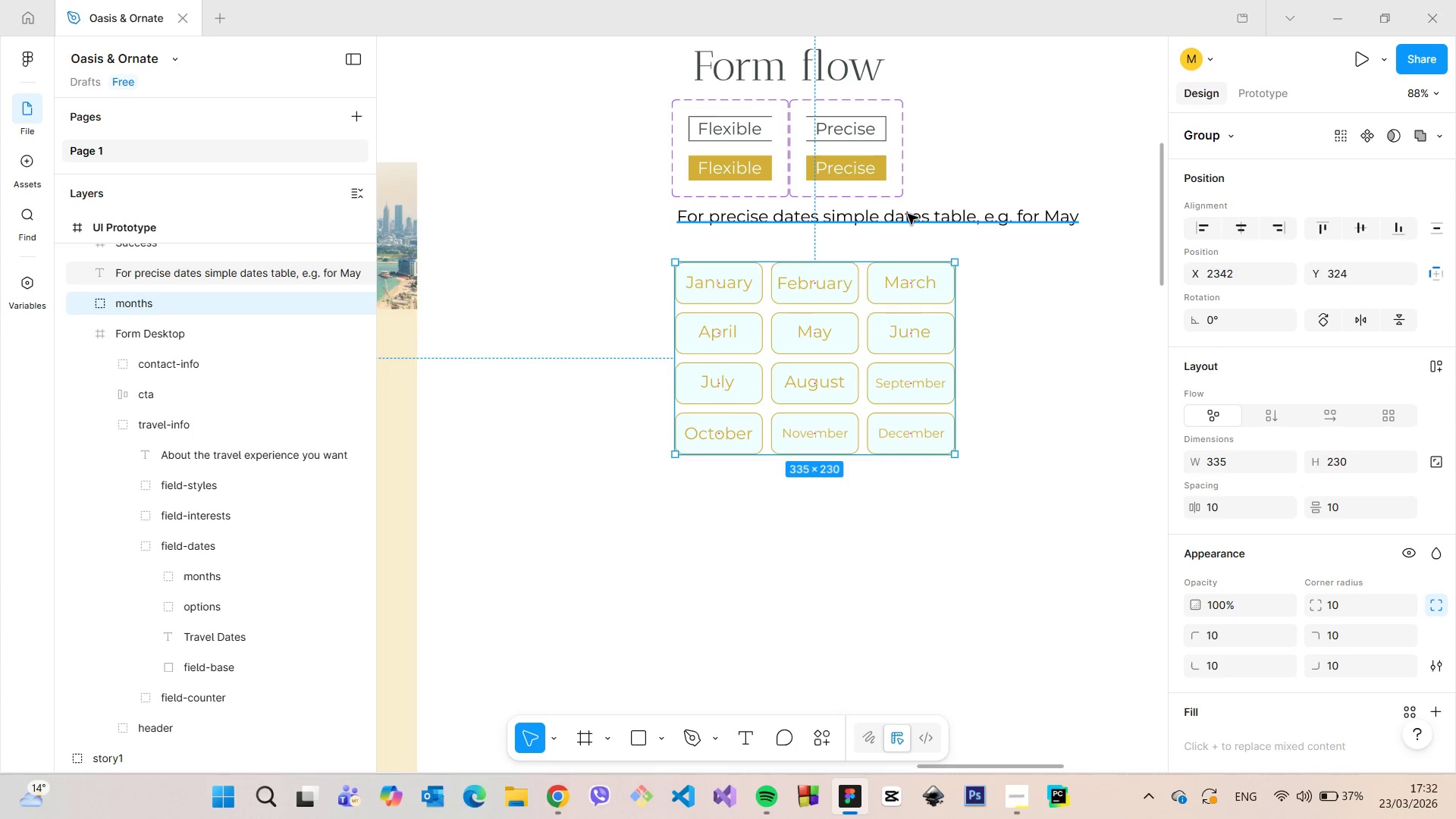 
left_click([908, 214])
 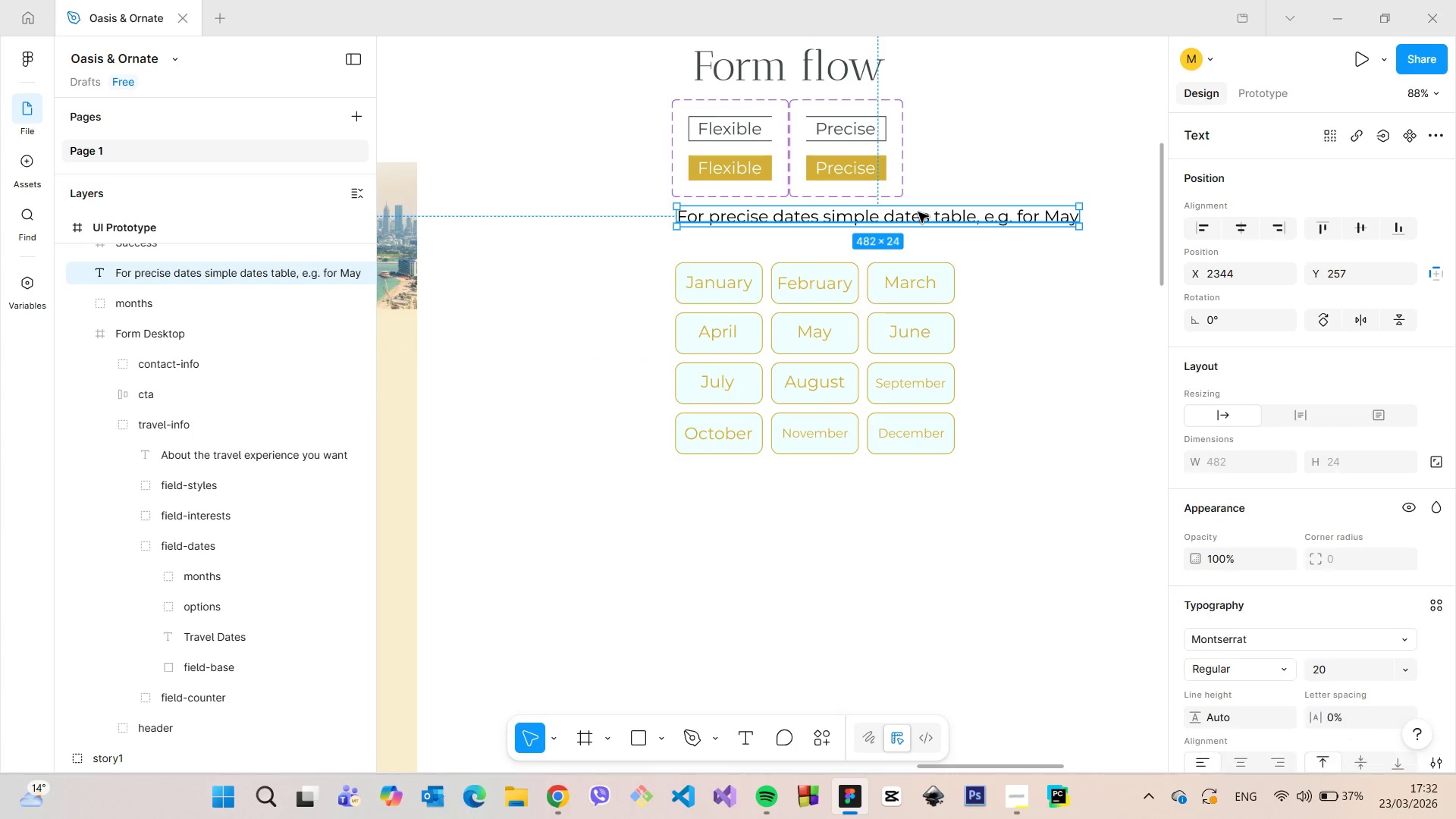 
left_click_drag(start_coordinate=[918, 212], to_coordinate=[914, 212])
 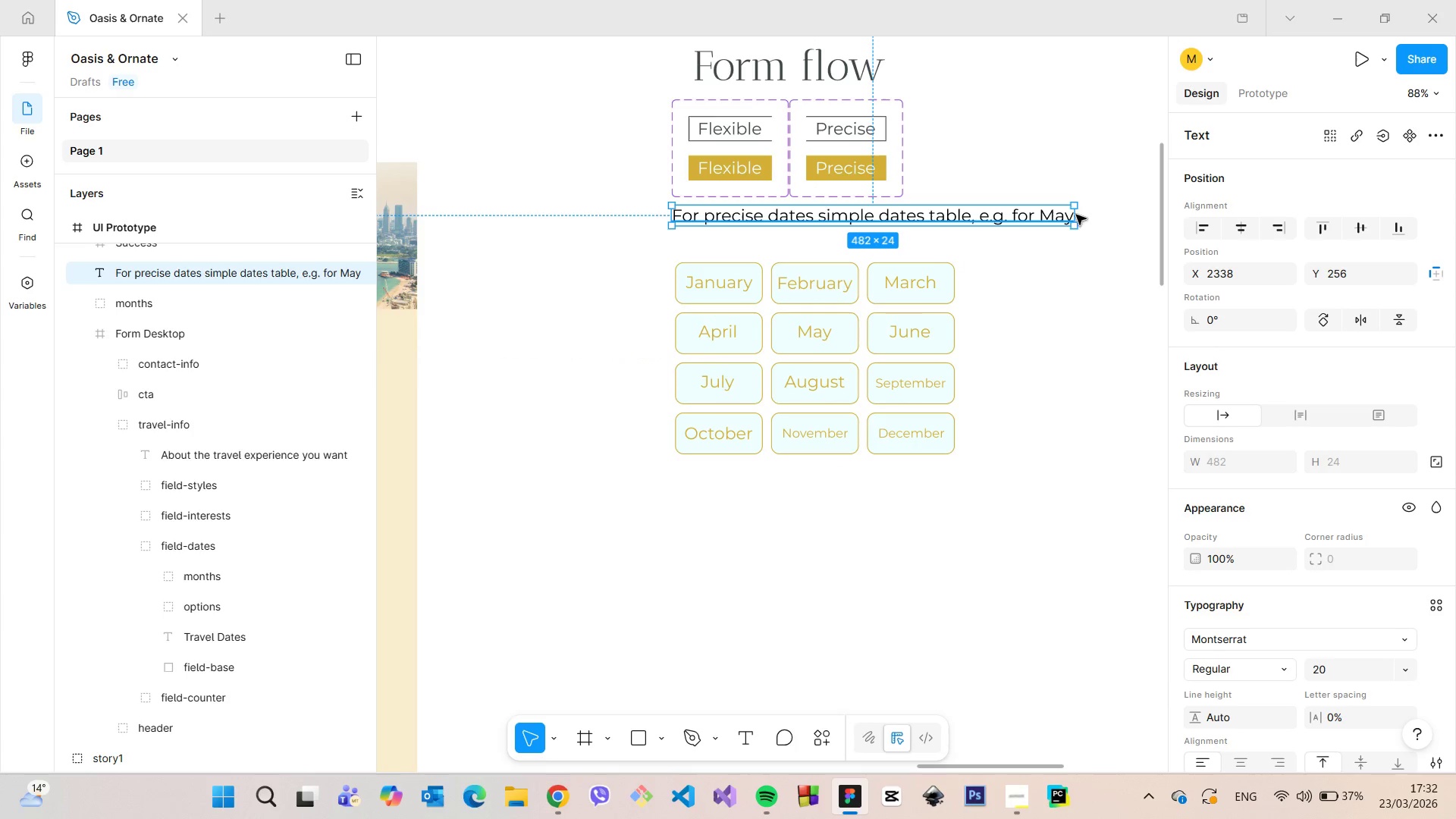 
left_click_drag(start_coordinate=[1078, 215], to_coordinate=[962, 215])
 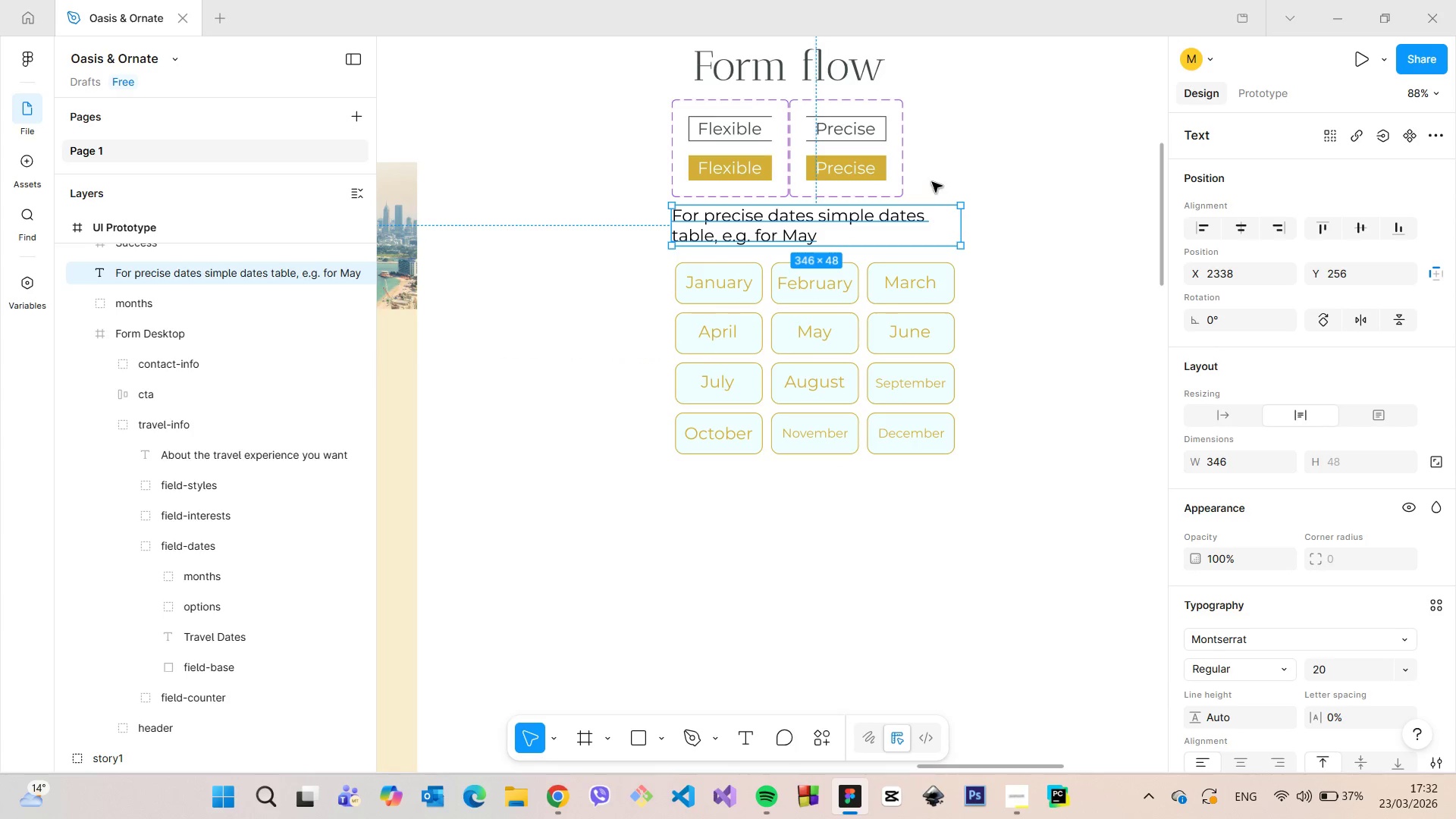 
scroll: coordinate [932, 182], scroll_direction: down, amount: 6.0
 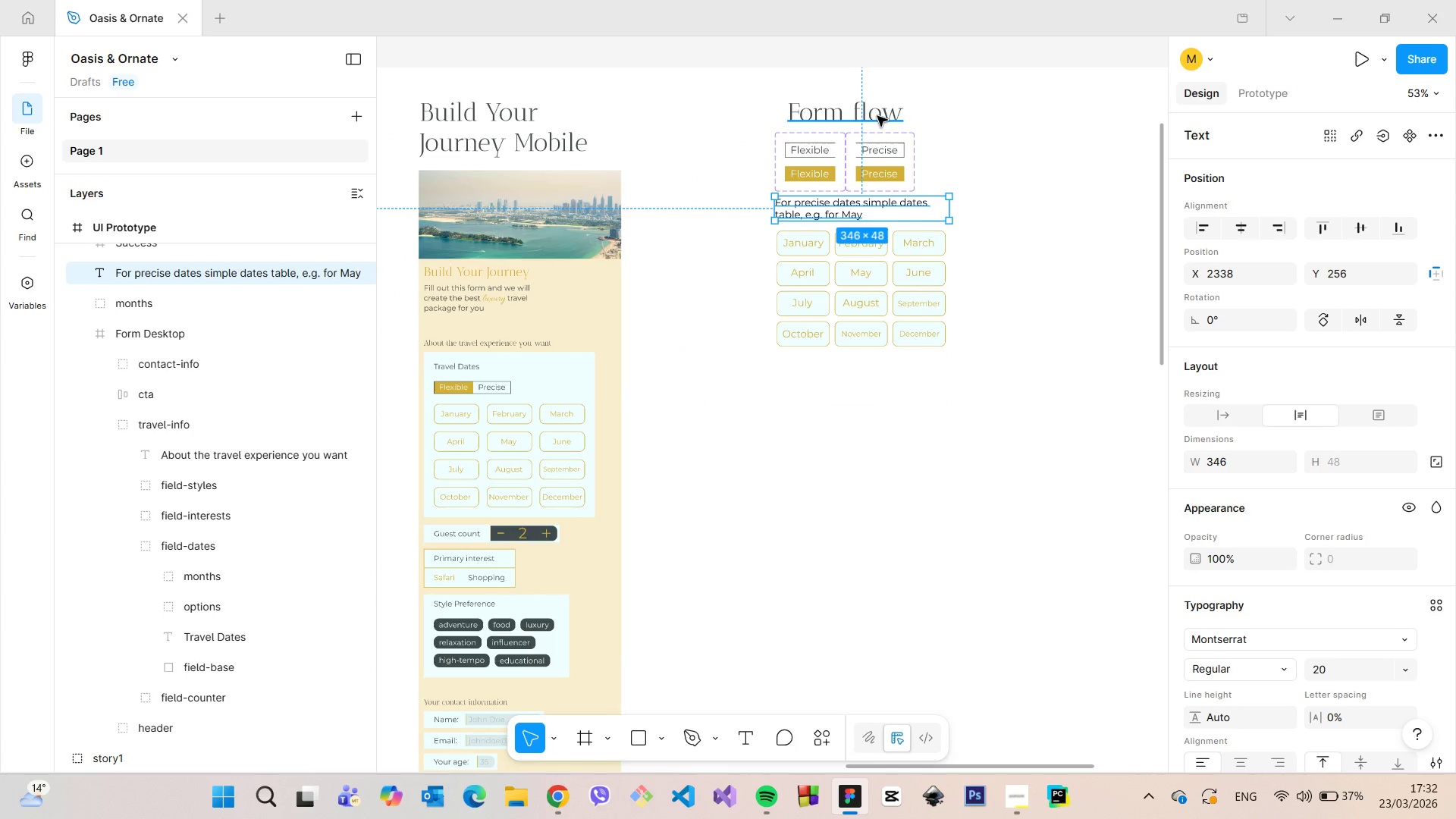 
left_click([877, 113])
 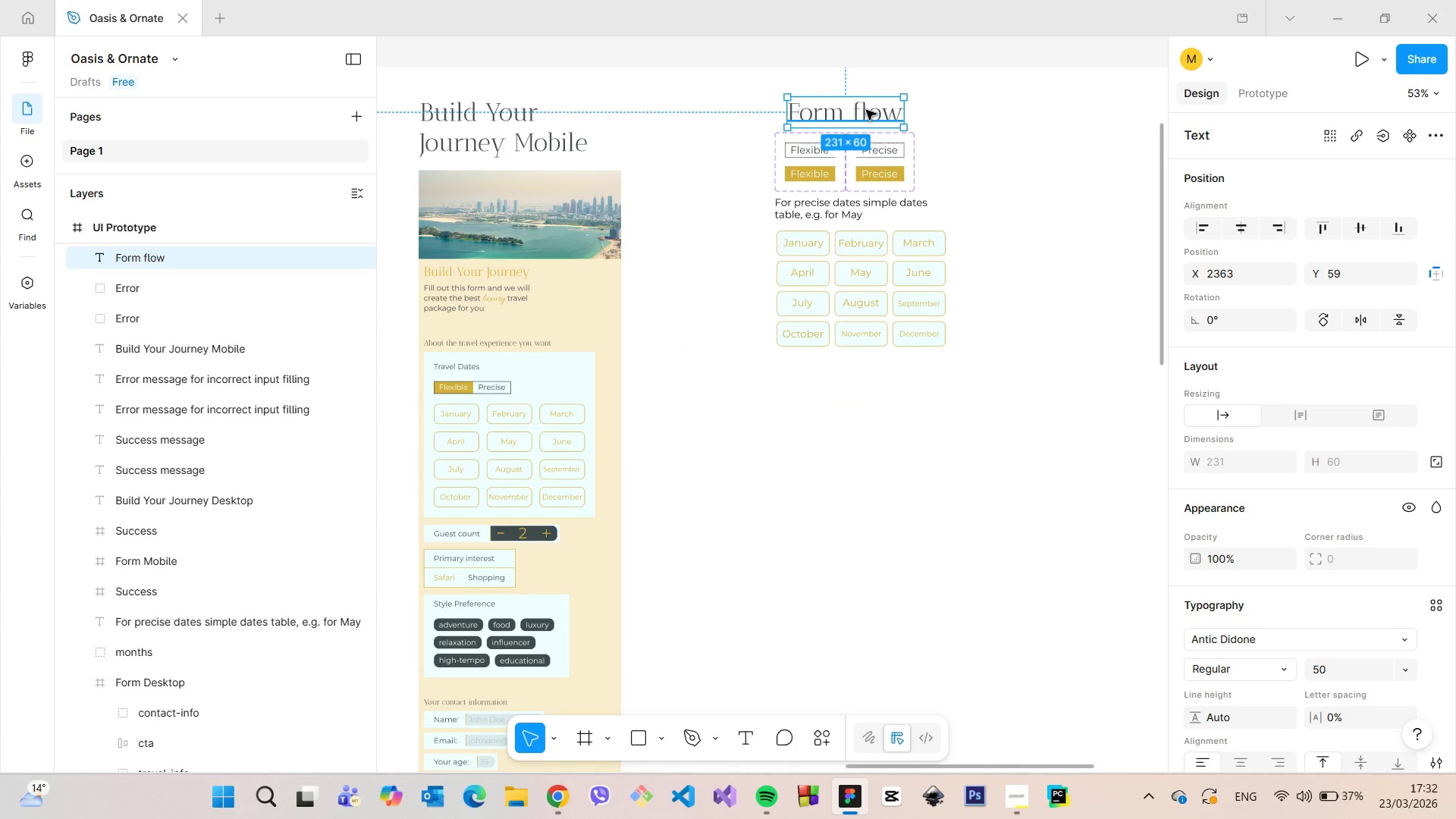 
left_click_drag(start_coordinate=[864, 110], to_coordinate=[851, 102])
 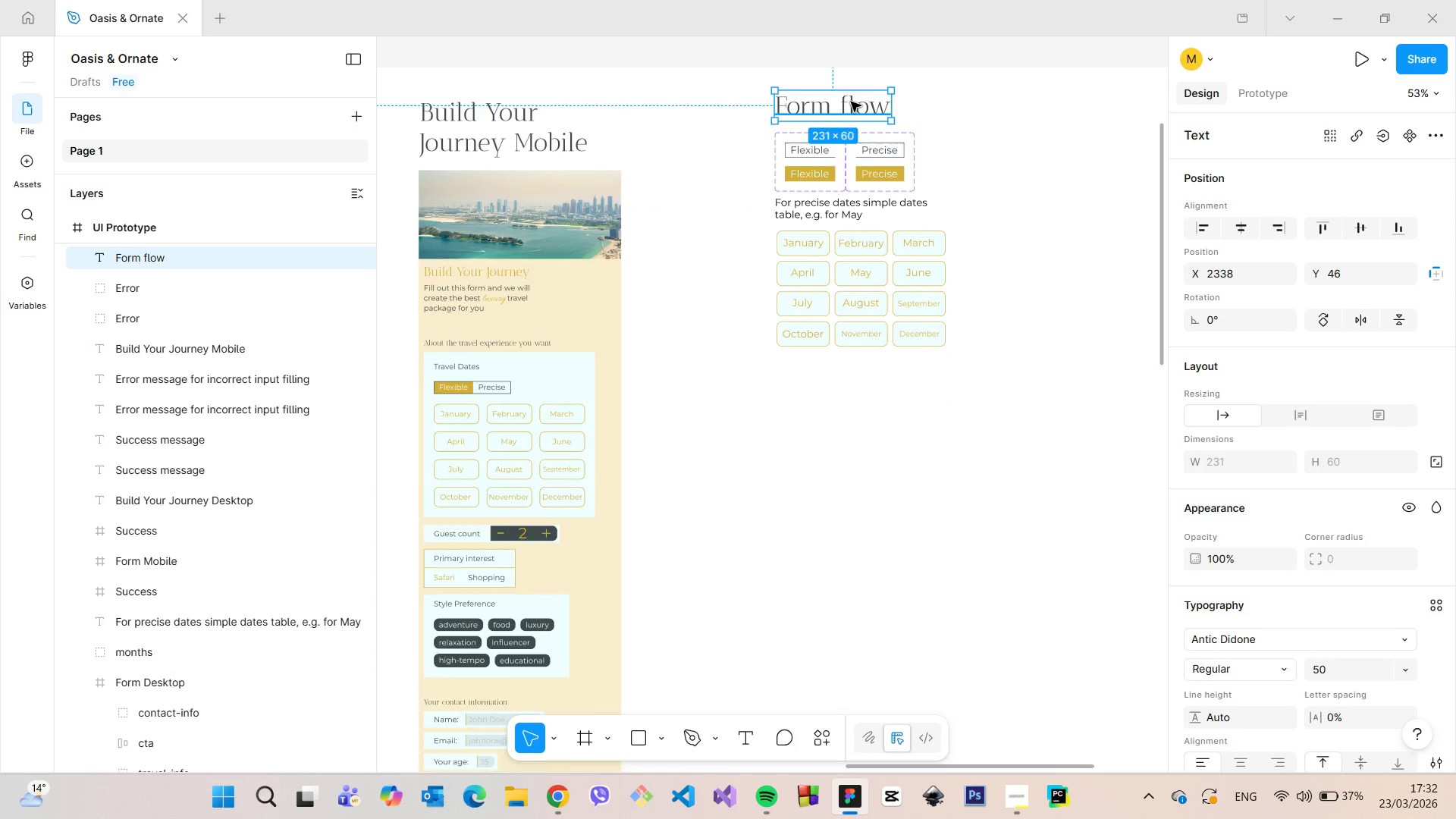 
scroll: coordinate [851, 102], scroll_direction: down, amount: 5.0
 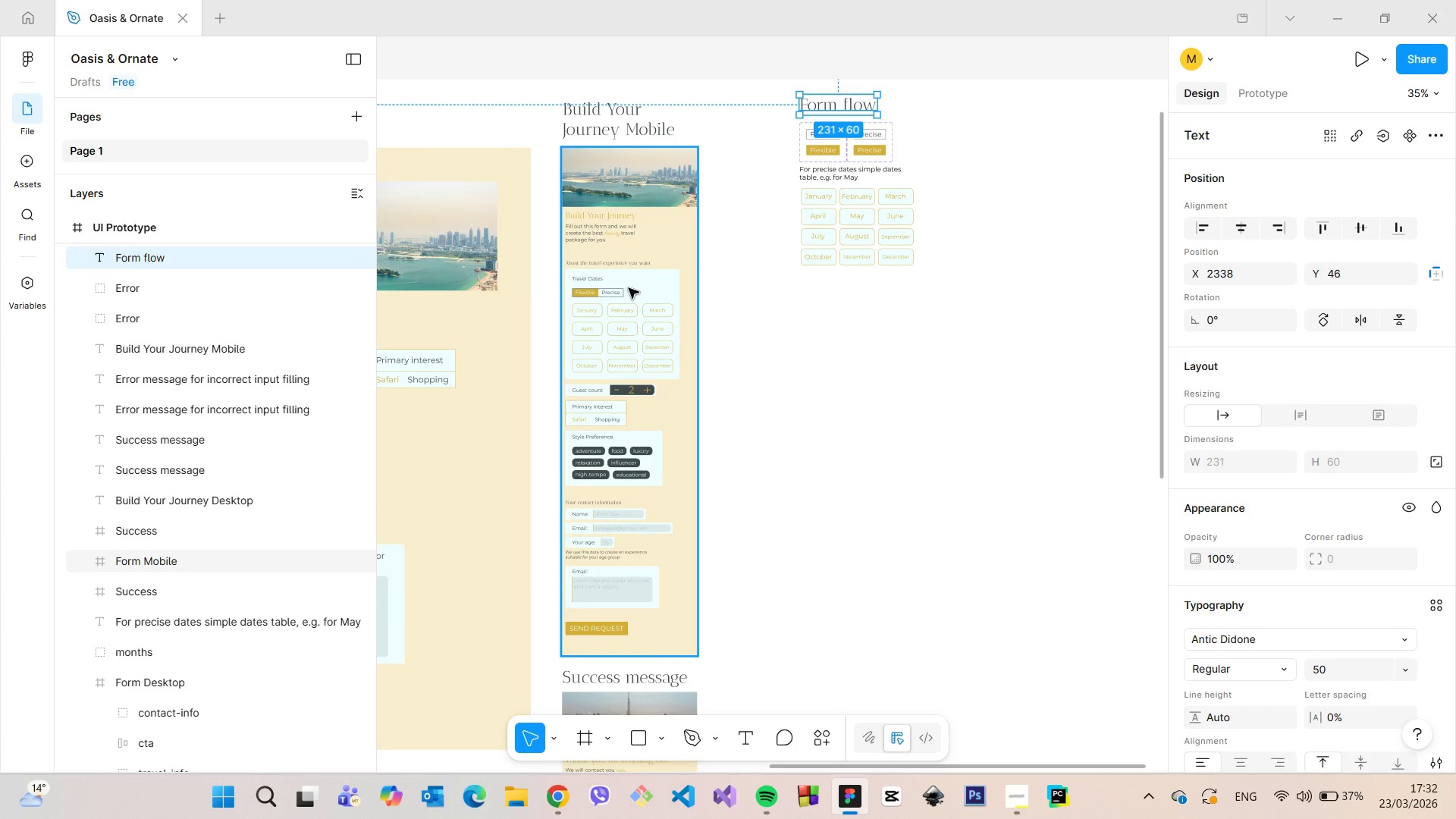 
double_click([629, 288])
 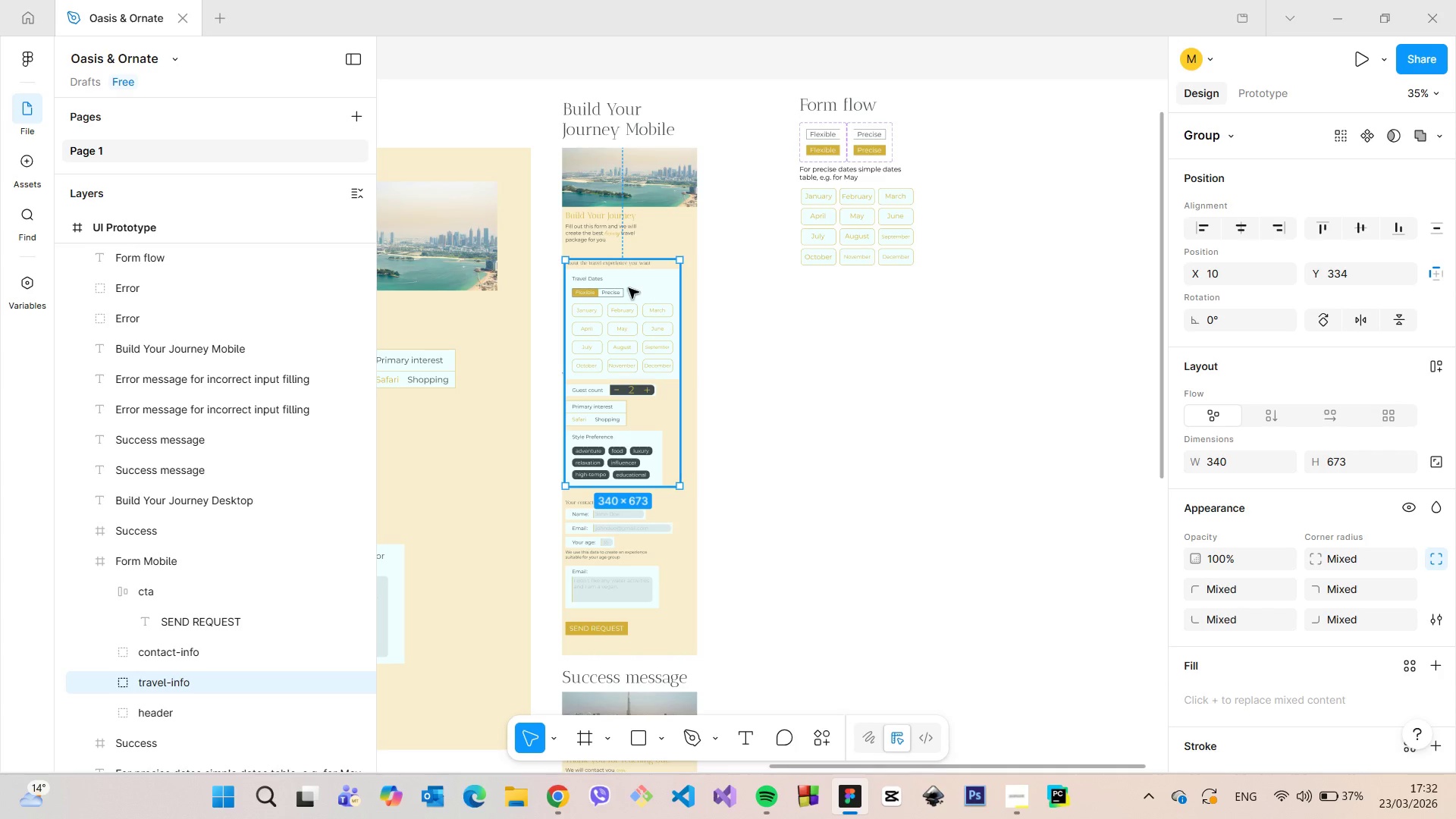 
double_click([629, 288])
 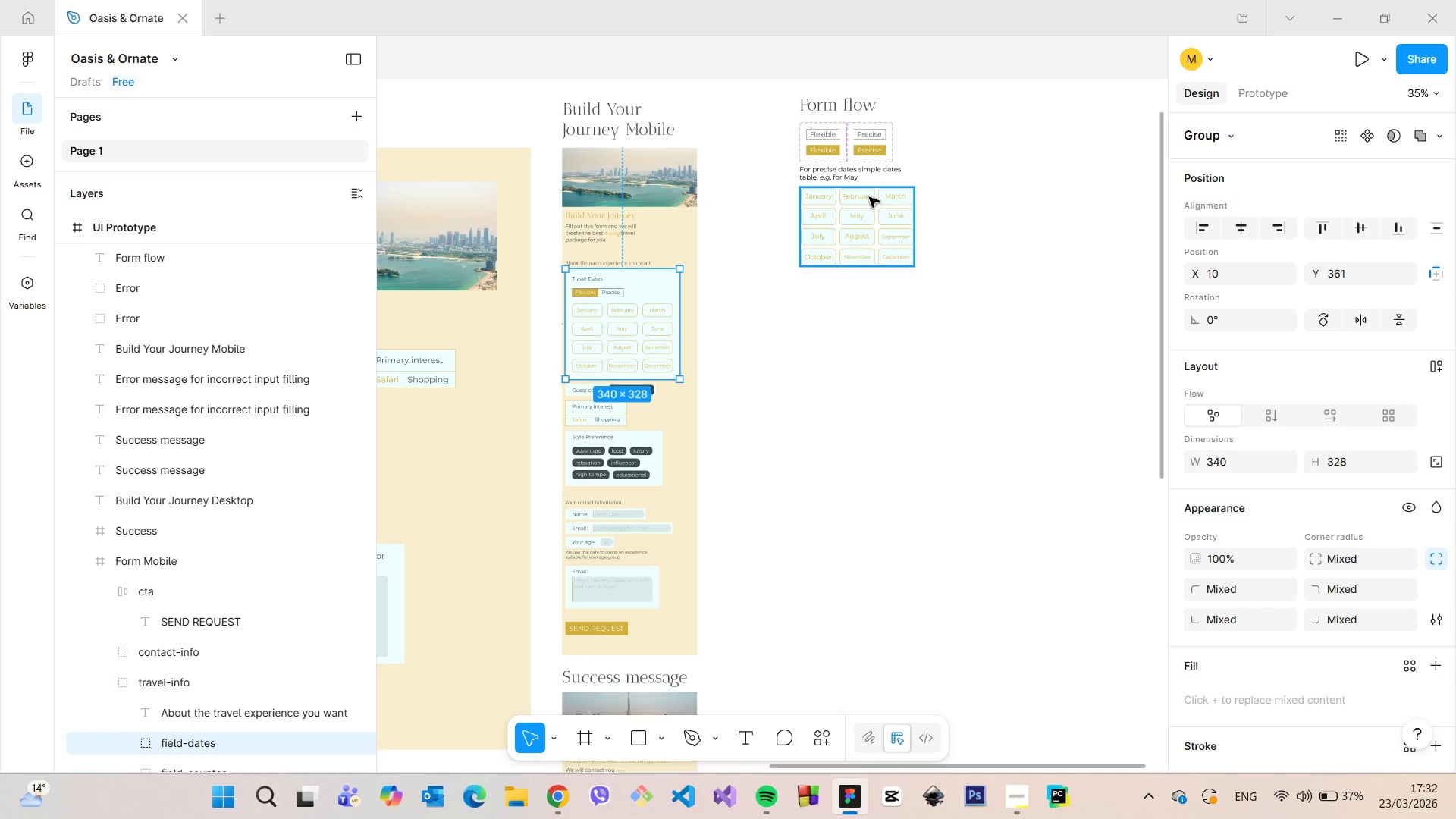 
left_click([919, 203])
 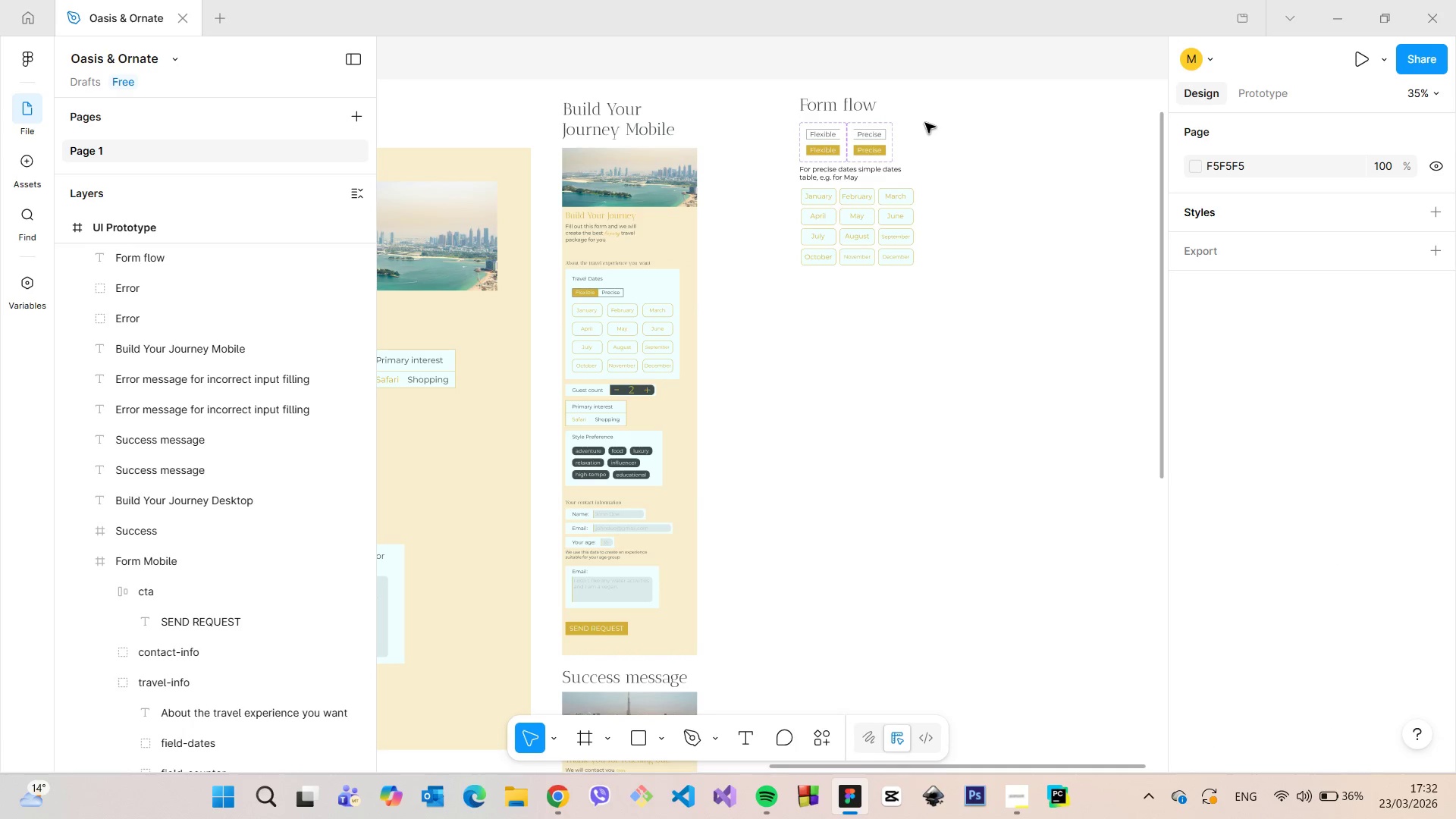 
scroll: coordinate [924, 126], scroll_direction: down, amount: 4.0
 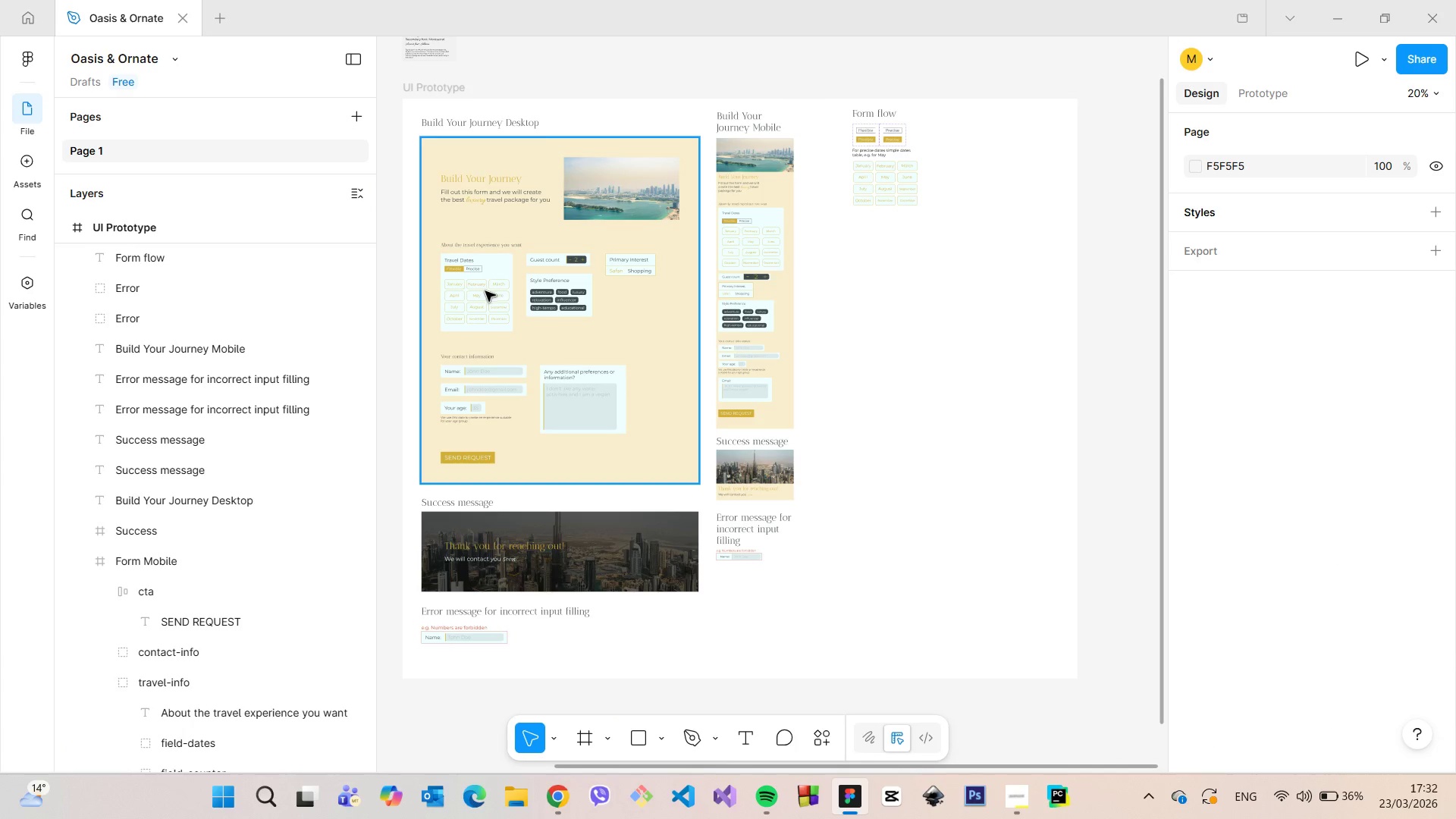 
scroll: coordinate [438, 293], scroll_direction: up, amount: 14.0
 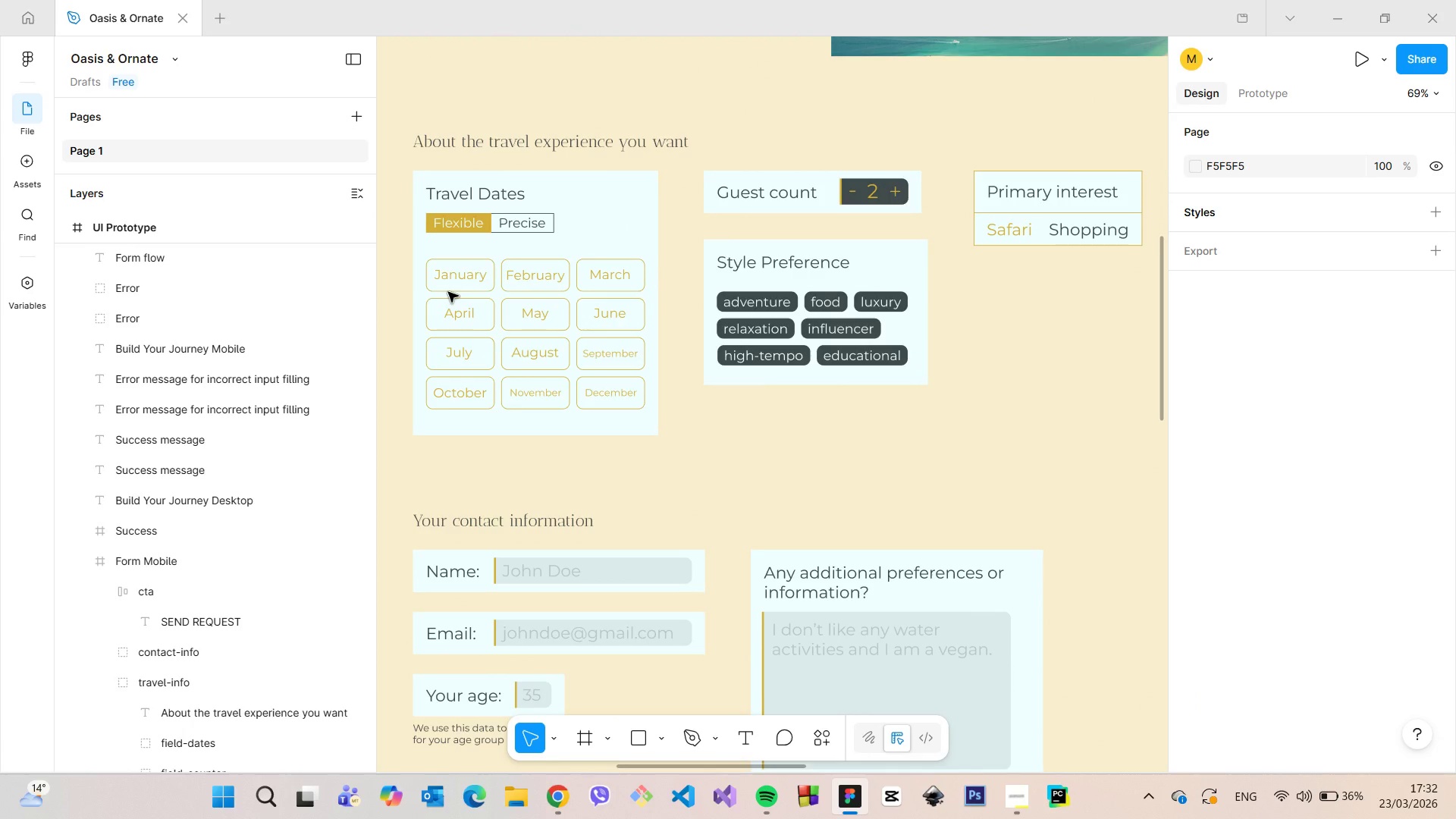 
scroll: coordinate [447, 293], scroll_direction: down, amount: 11.0
 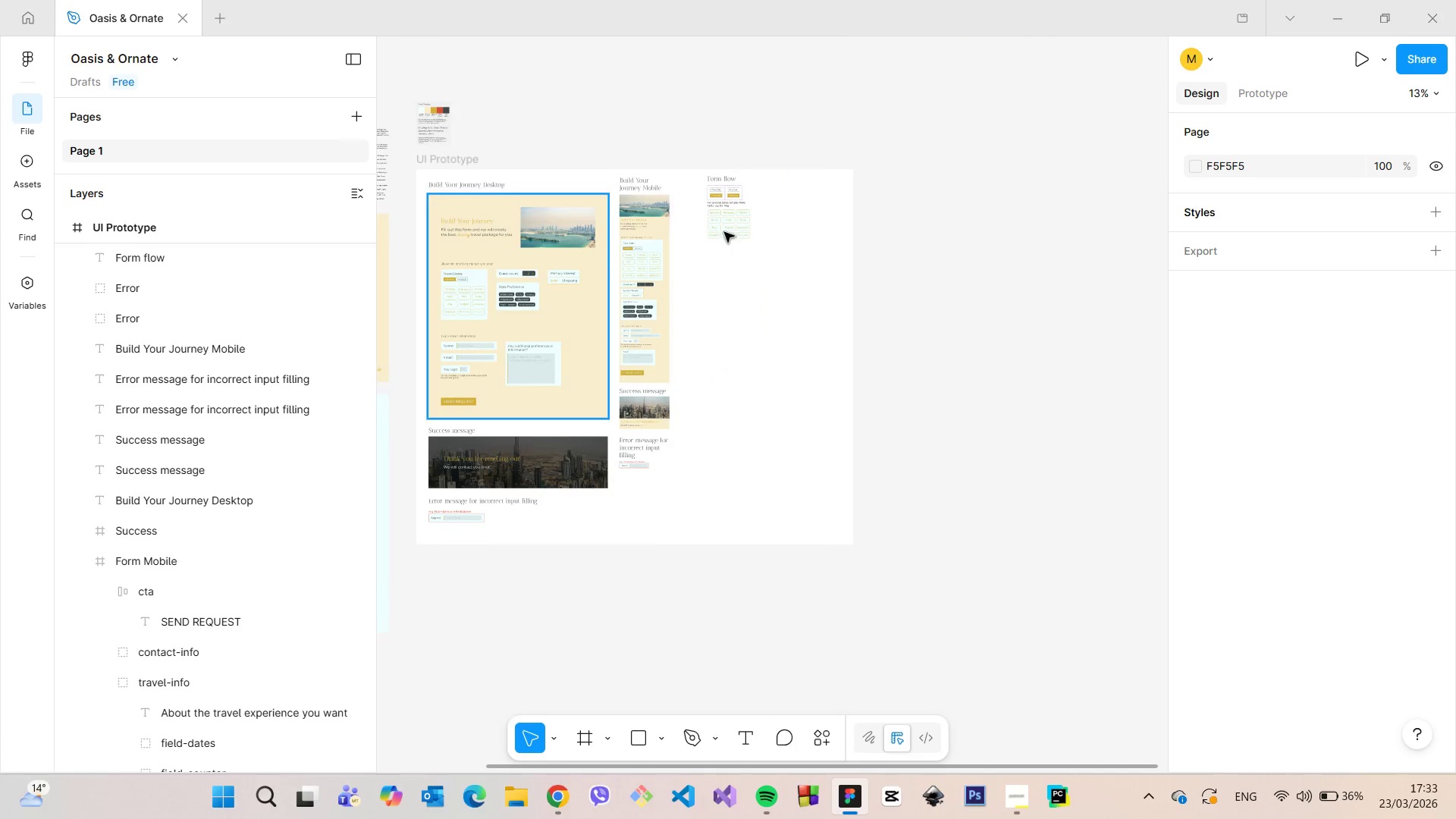 
scroll: coordinate [711, 223], scroll_direction: up, amount: 18.0
 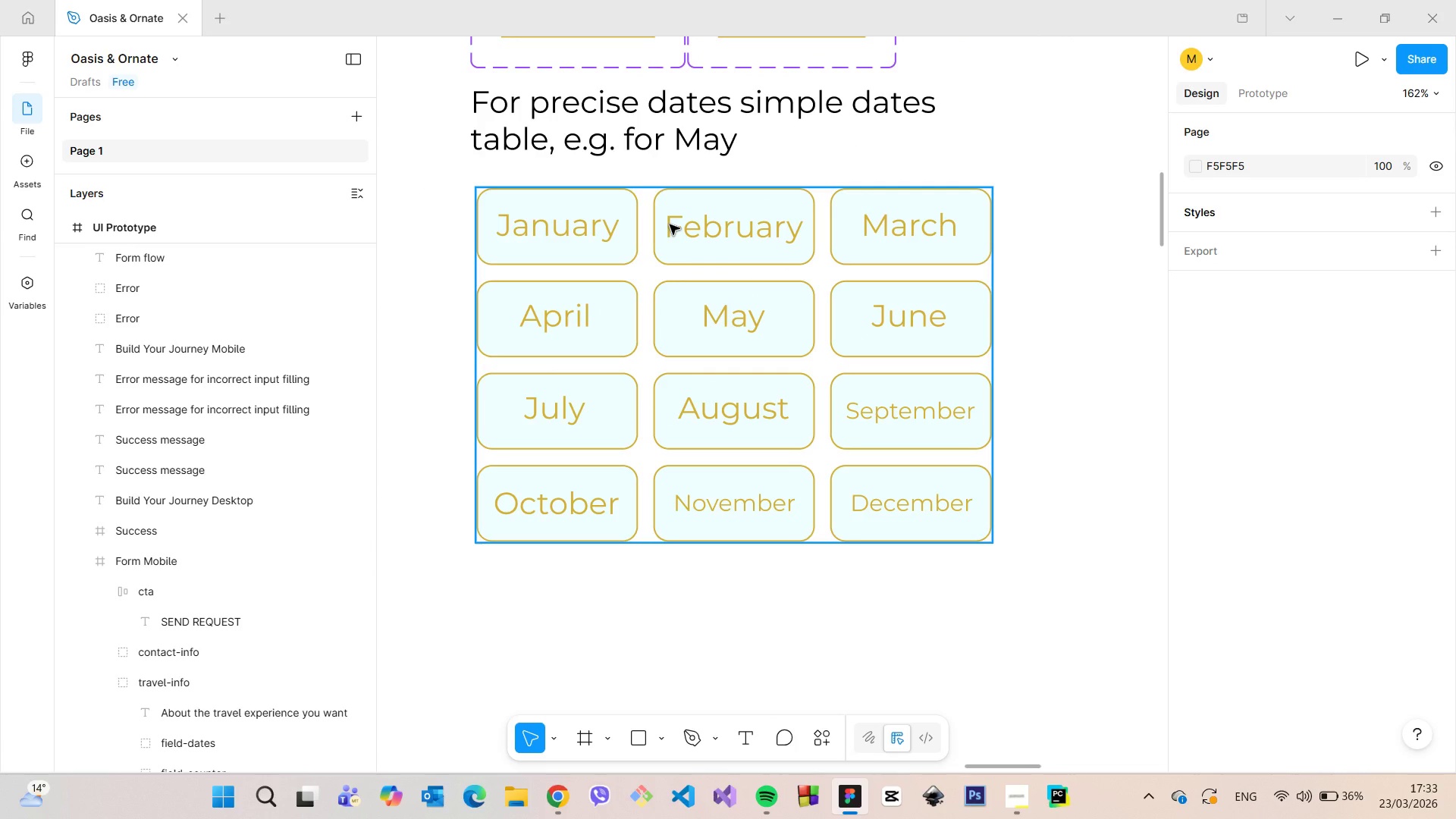 
scroll: coordinate [667, 224], scroll_direction: down, amount: 13.0
 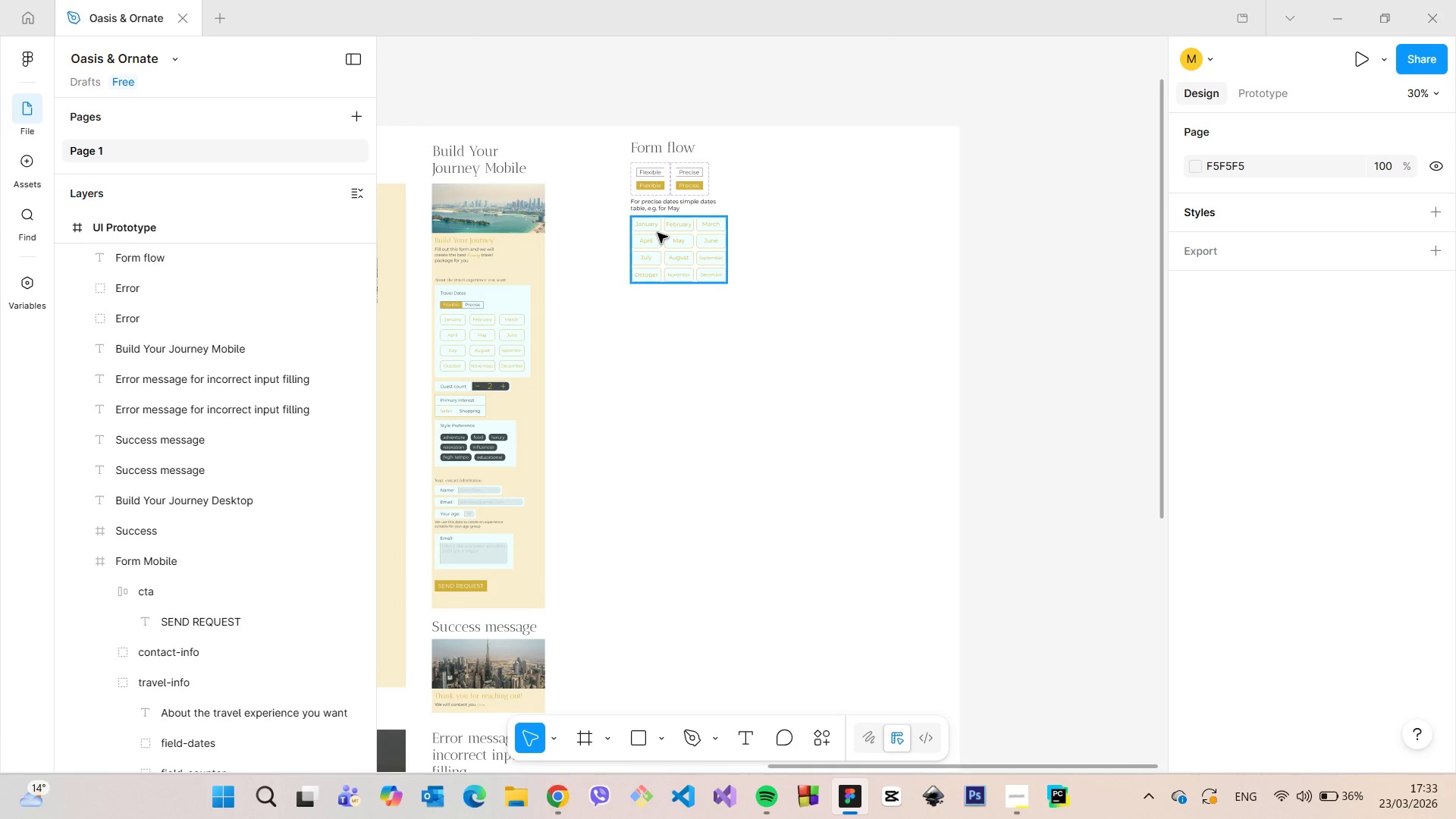 
scroll: coordinate [662, 231], scroll_direction: up, amount: 9.0
 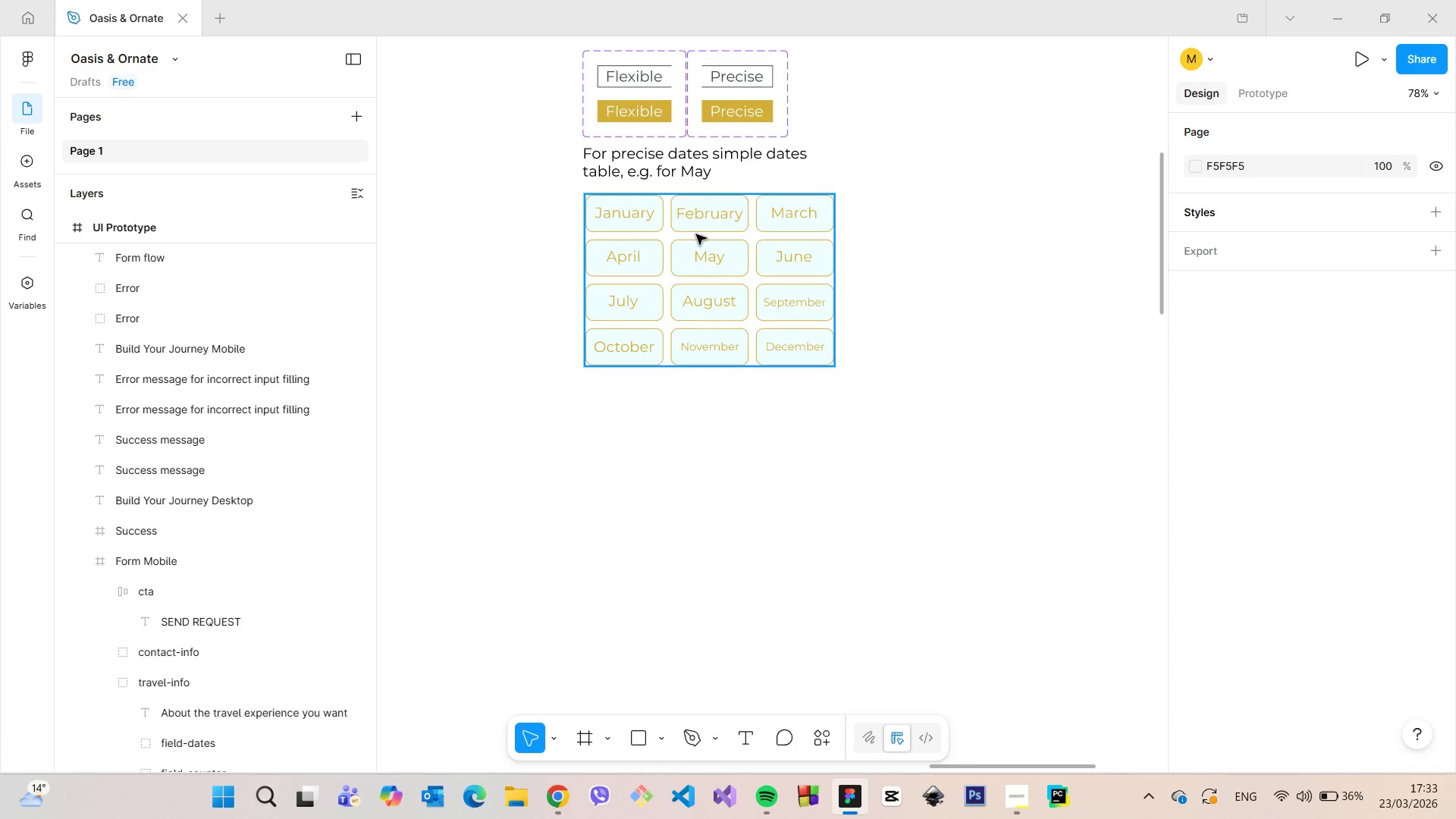 
left_click([696, 234])
 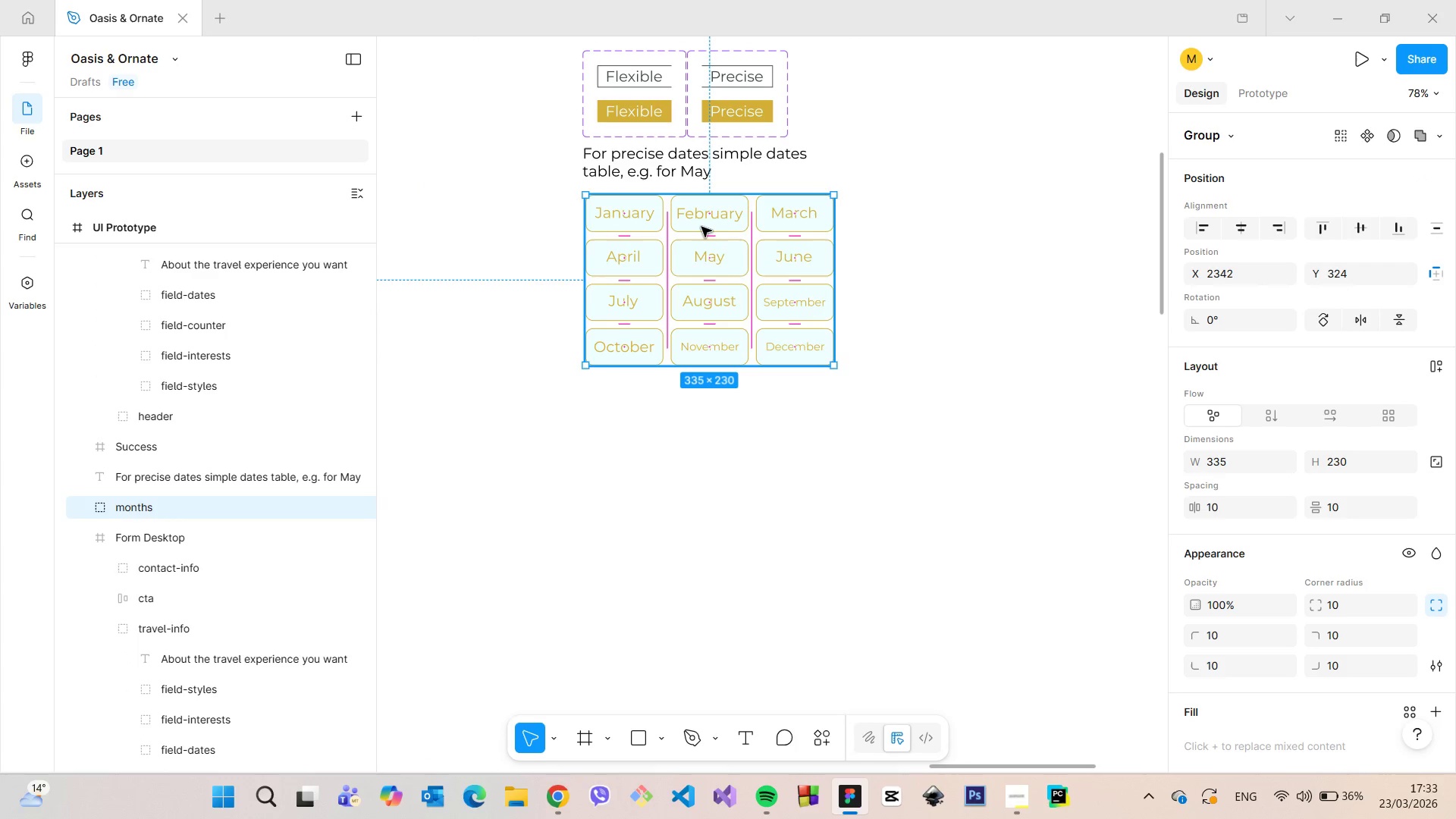 
left_click_drag(start_coordinate=[701, 227], to_coordinate=[698, 248])
 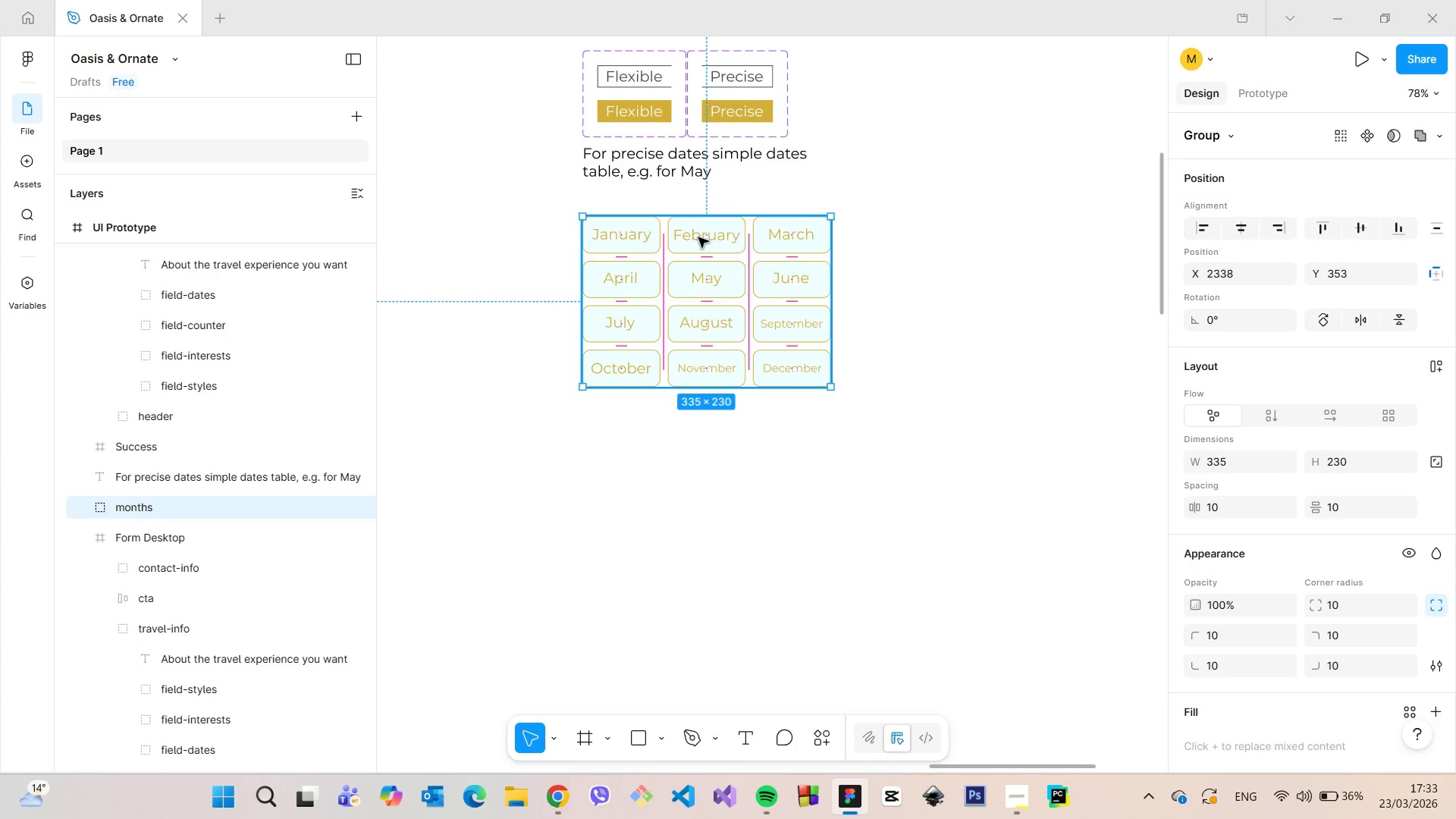 
scroll: coordinate [698, 237], scroll_direction: up, amount: 4.0
 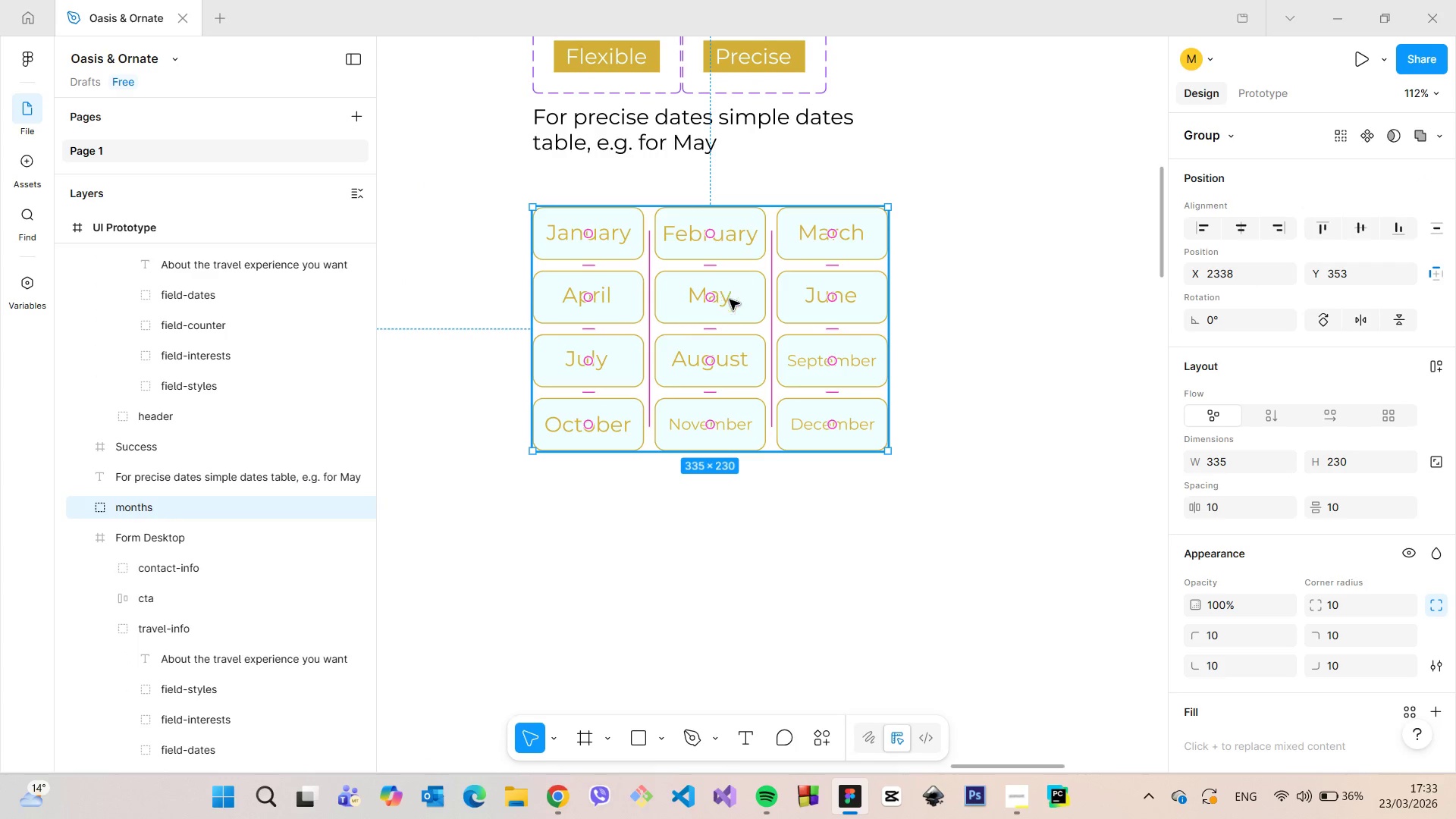 
double_click([730, 300])
 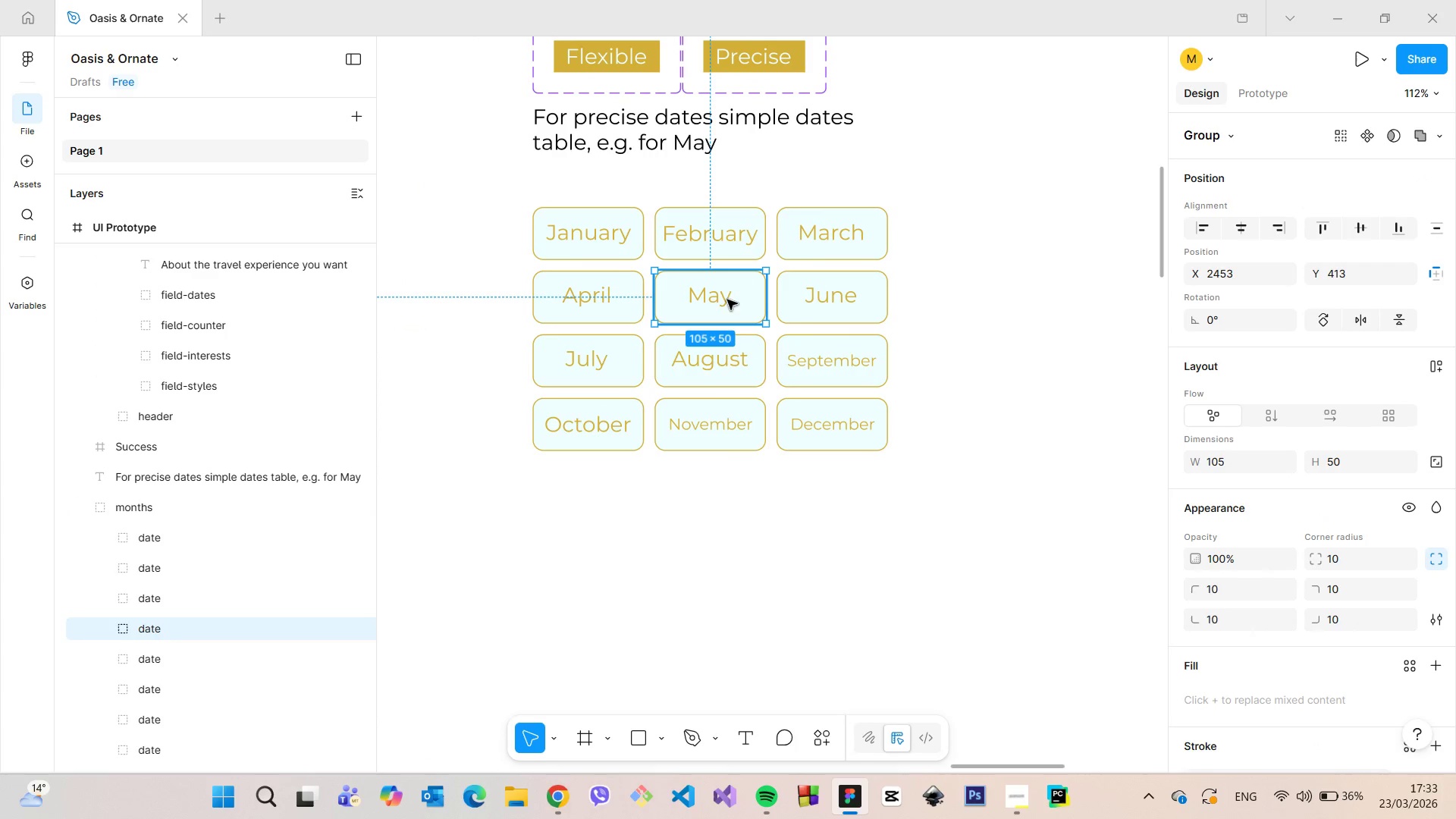 
double_click([727, 300])
 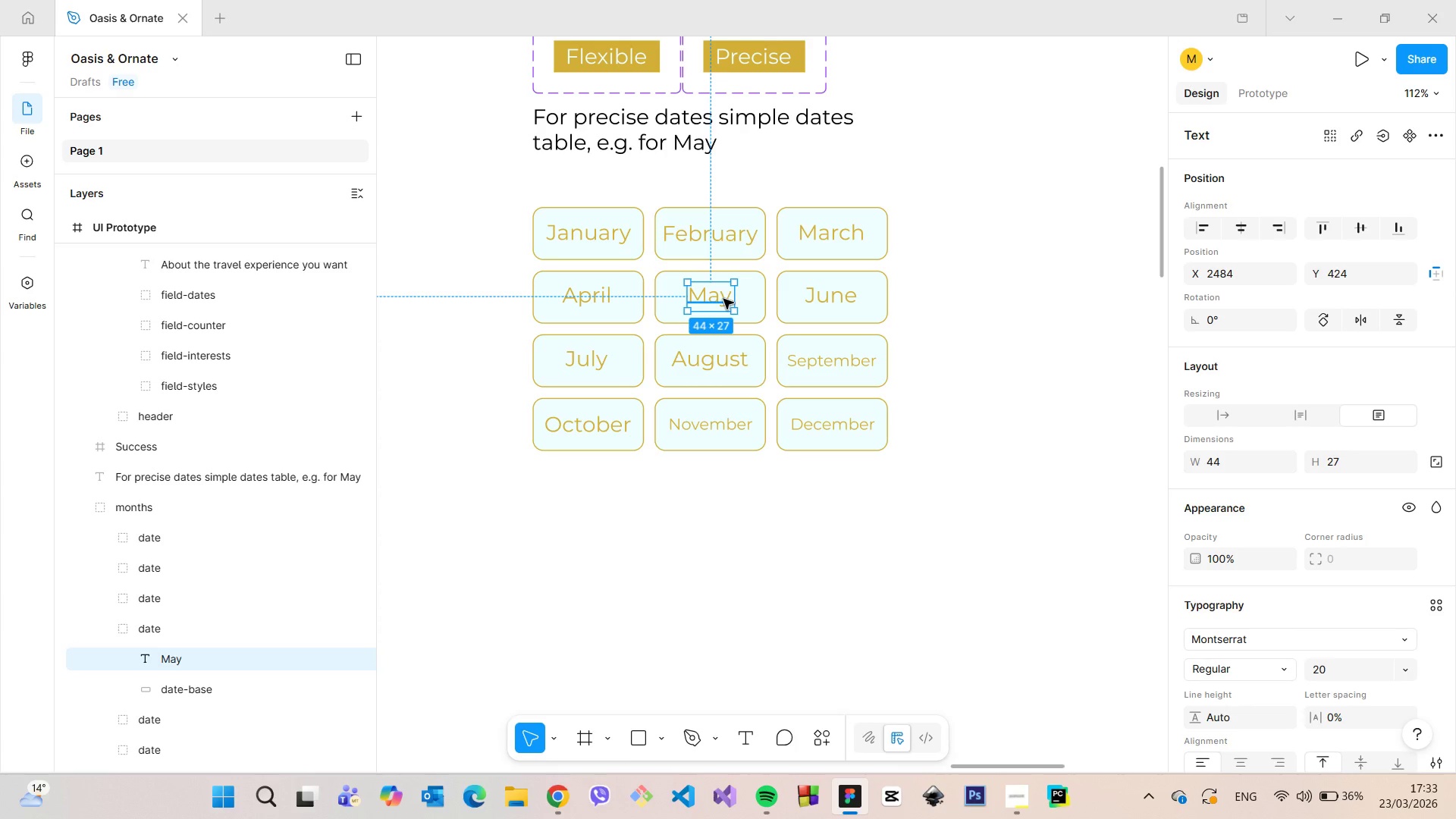 
left_click_drag(start_coordinate=[723, 299], to_coordinate=[714, 190])
 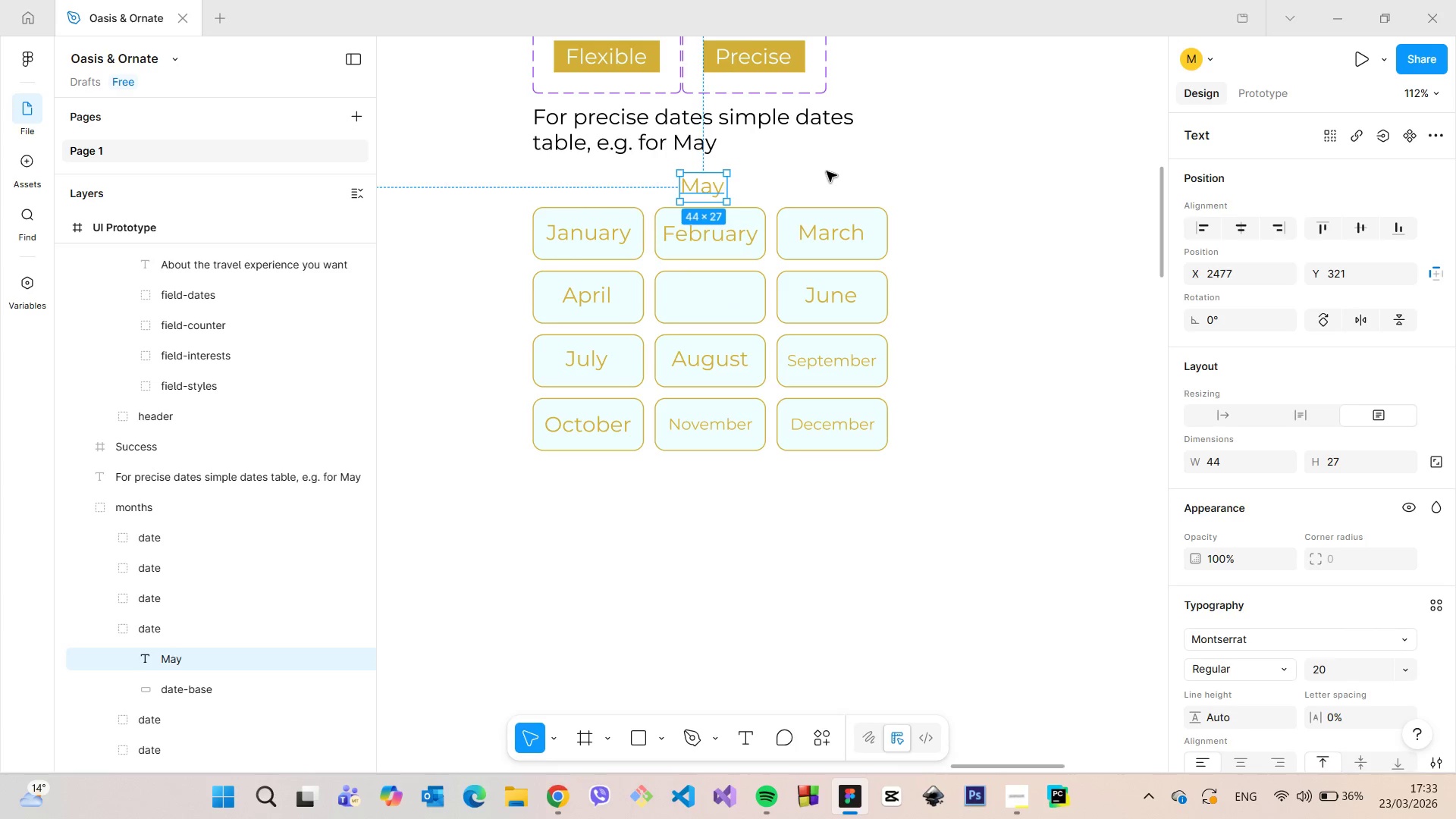 
left_click([827, 171])
 